 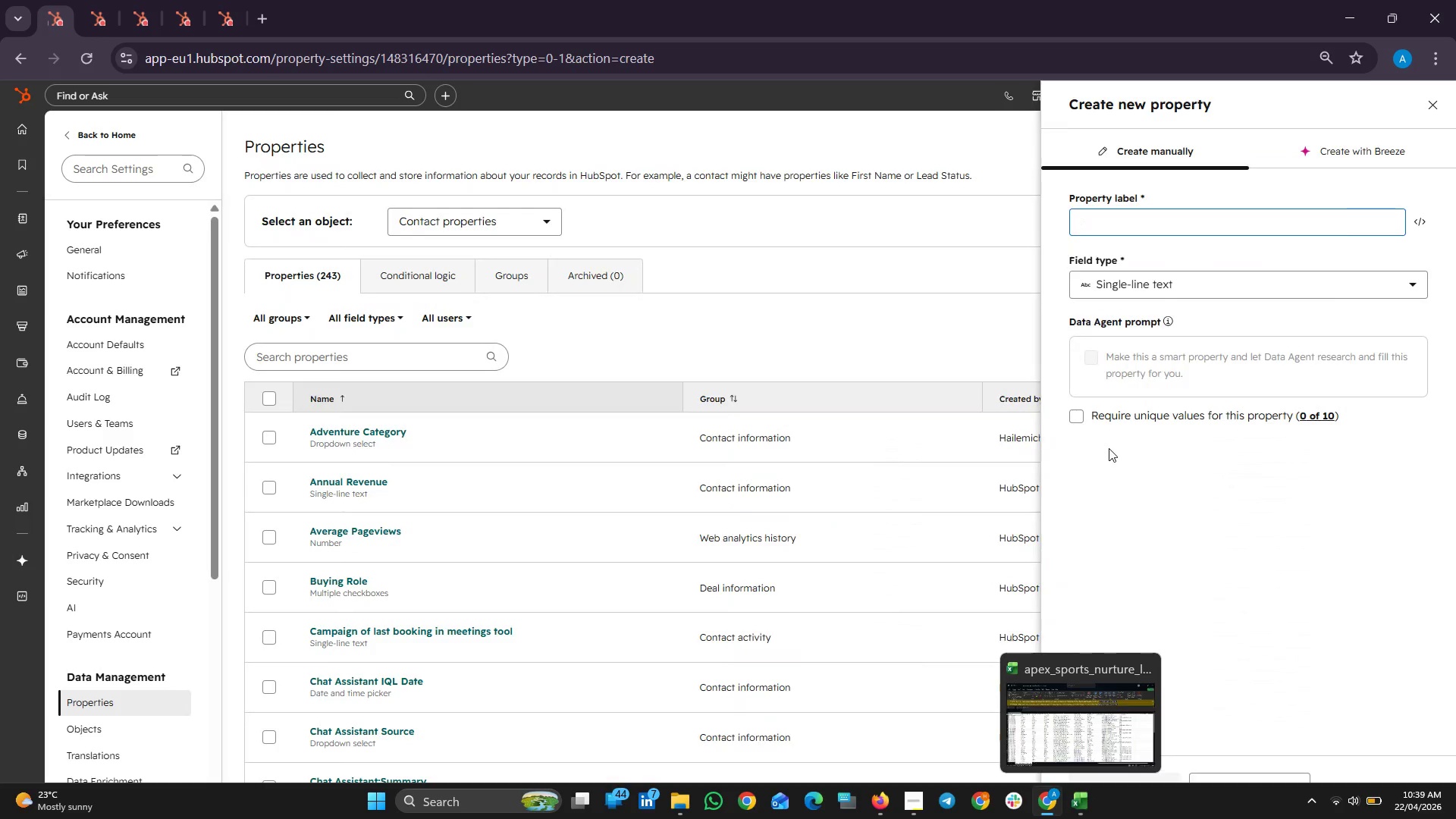 
key(Control+V)
 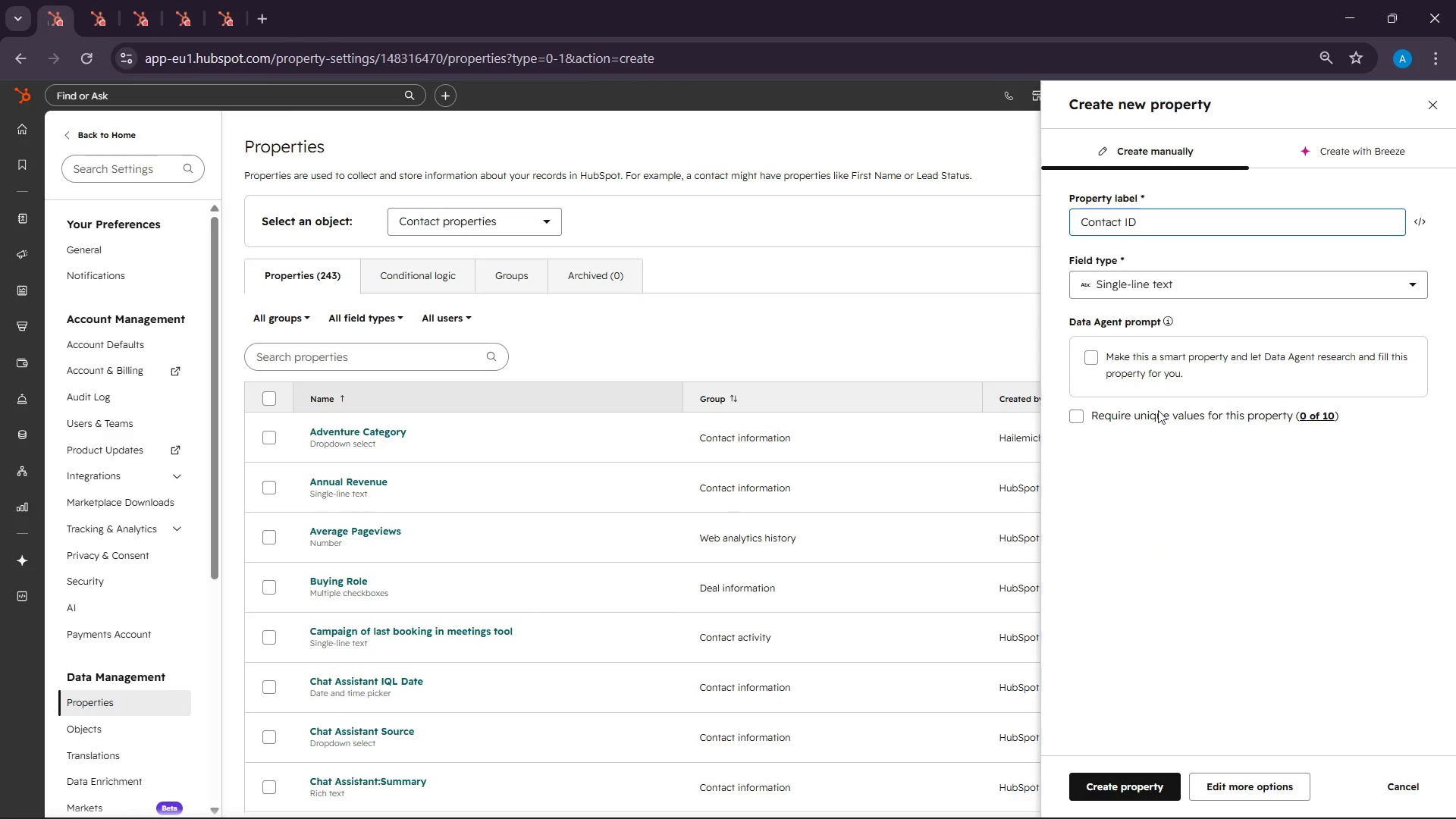 
wait(6.86)
 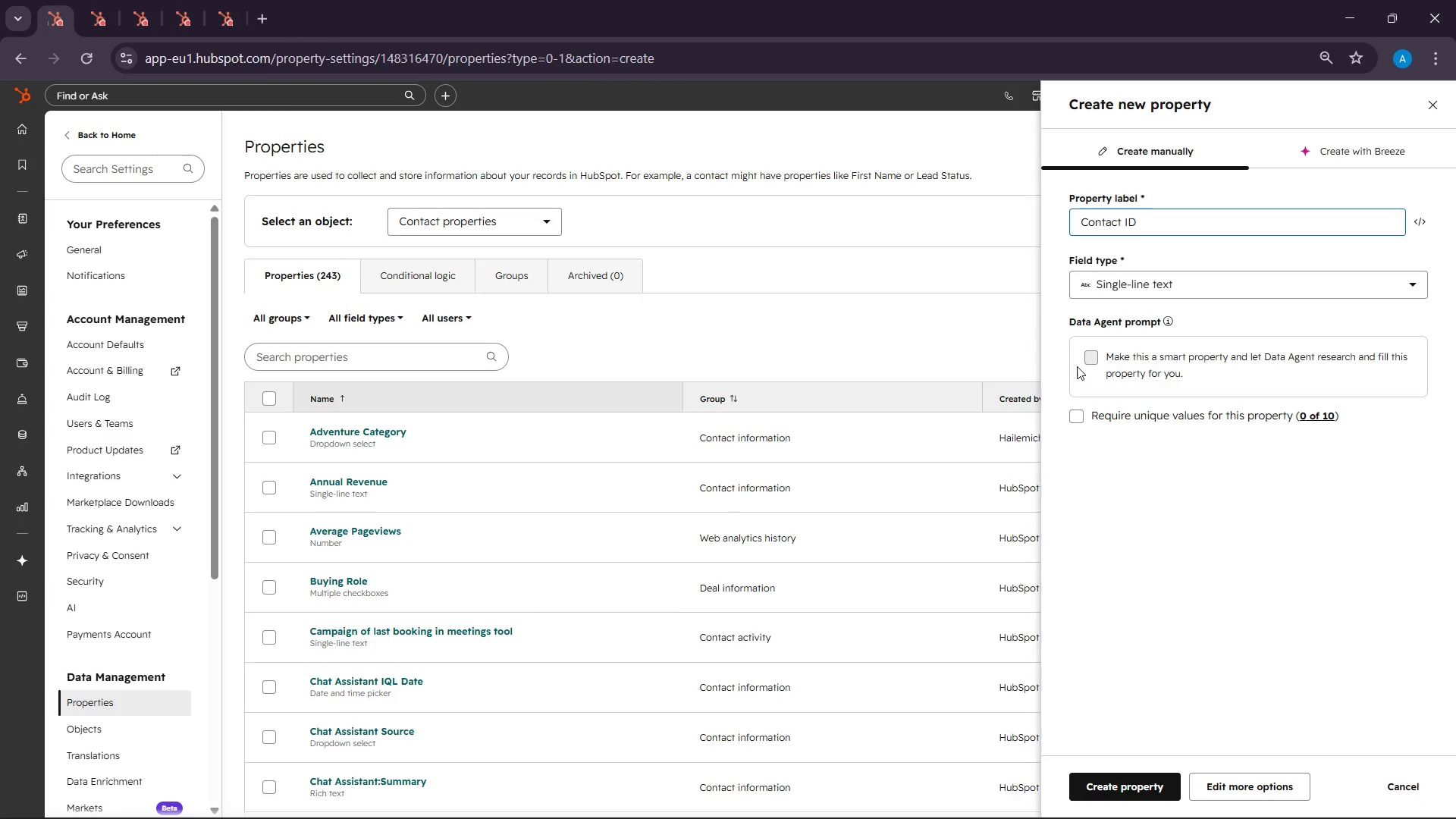 
left_click([1241, 783])
 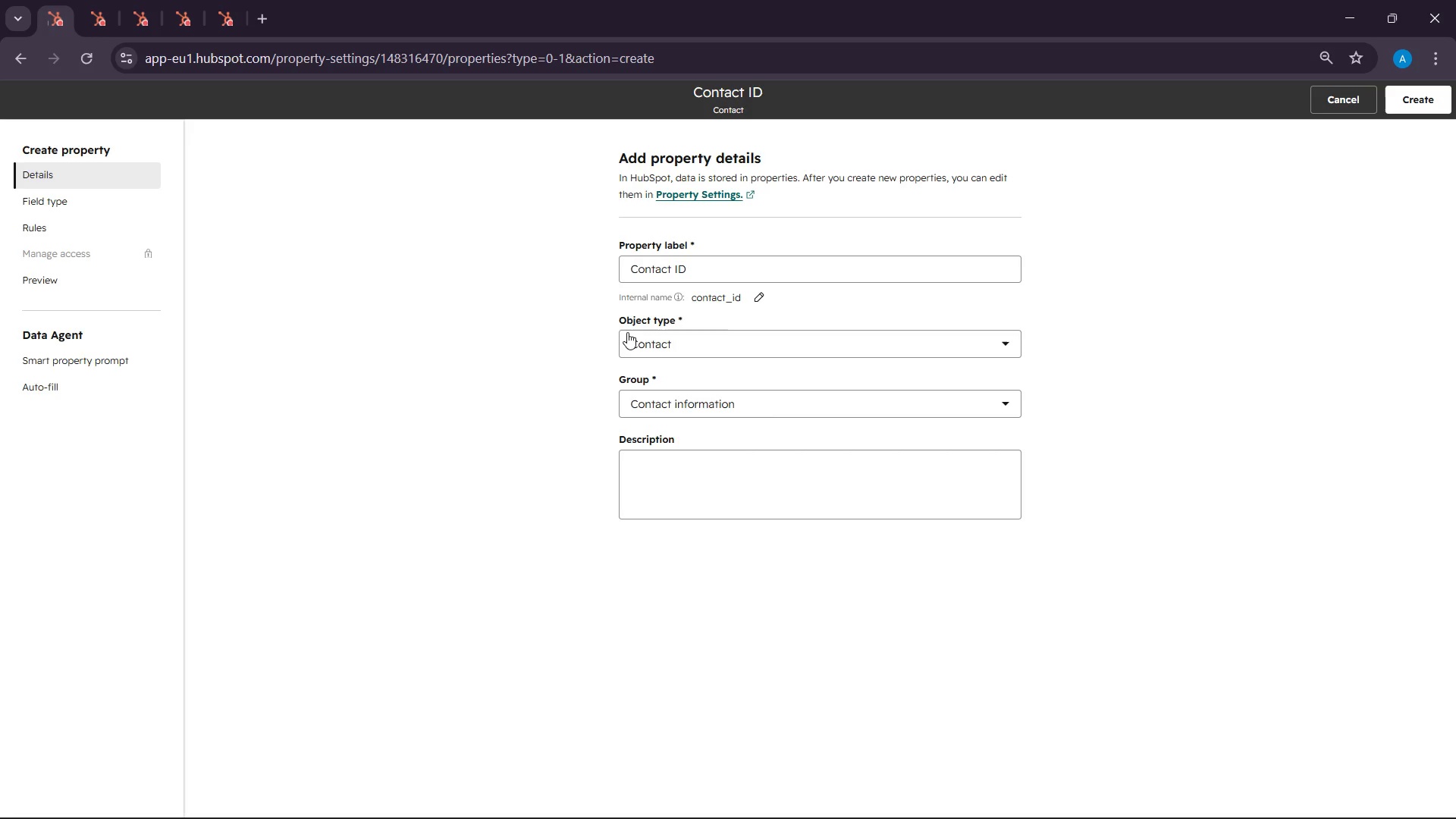 
wait(31.44)
 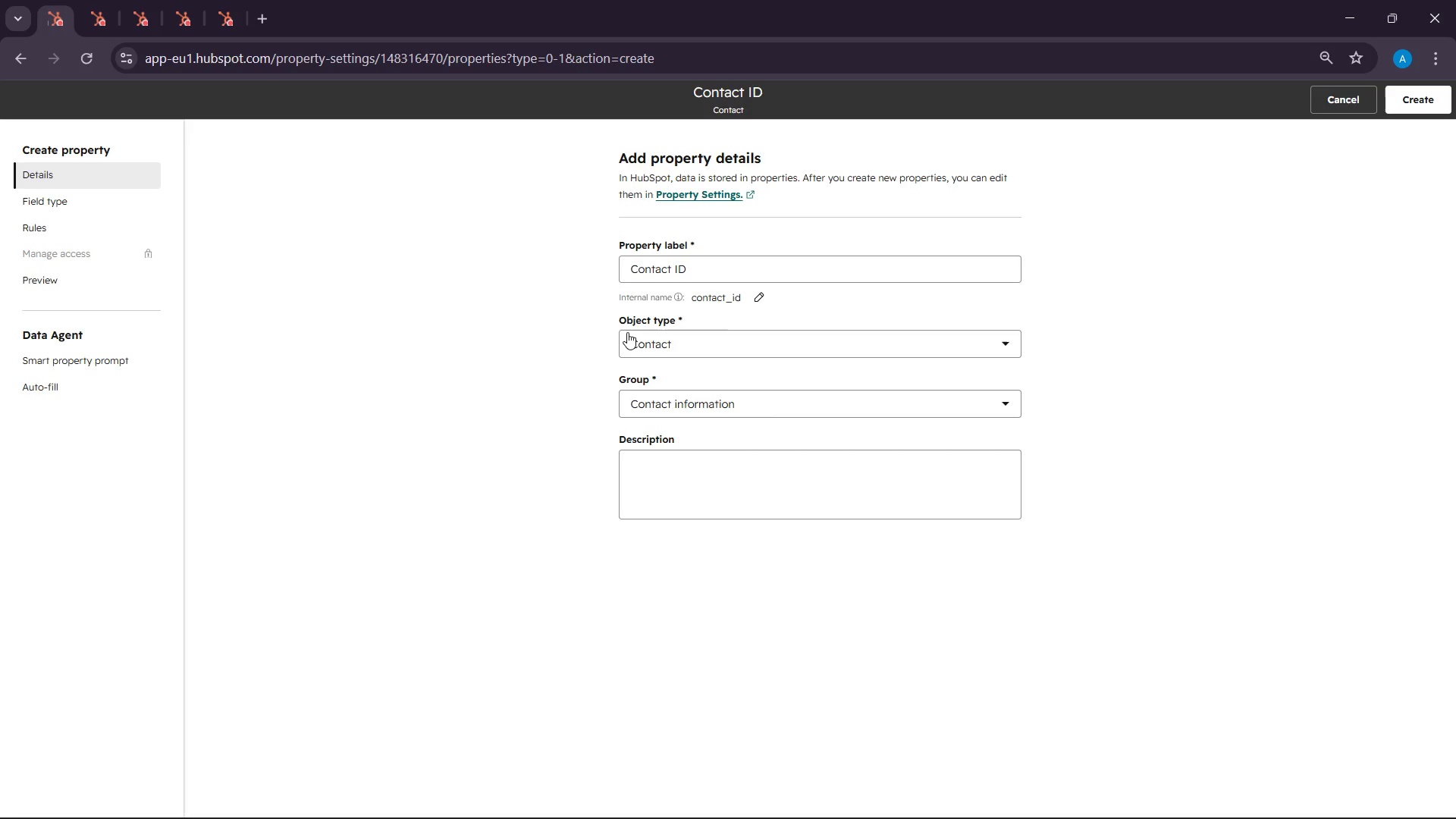 
scroll: coordinate [786, 345], scroll_direction: down, amount: 4.0
 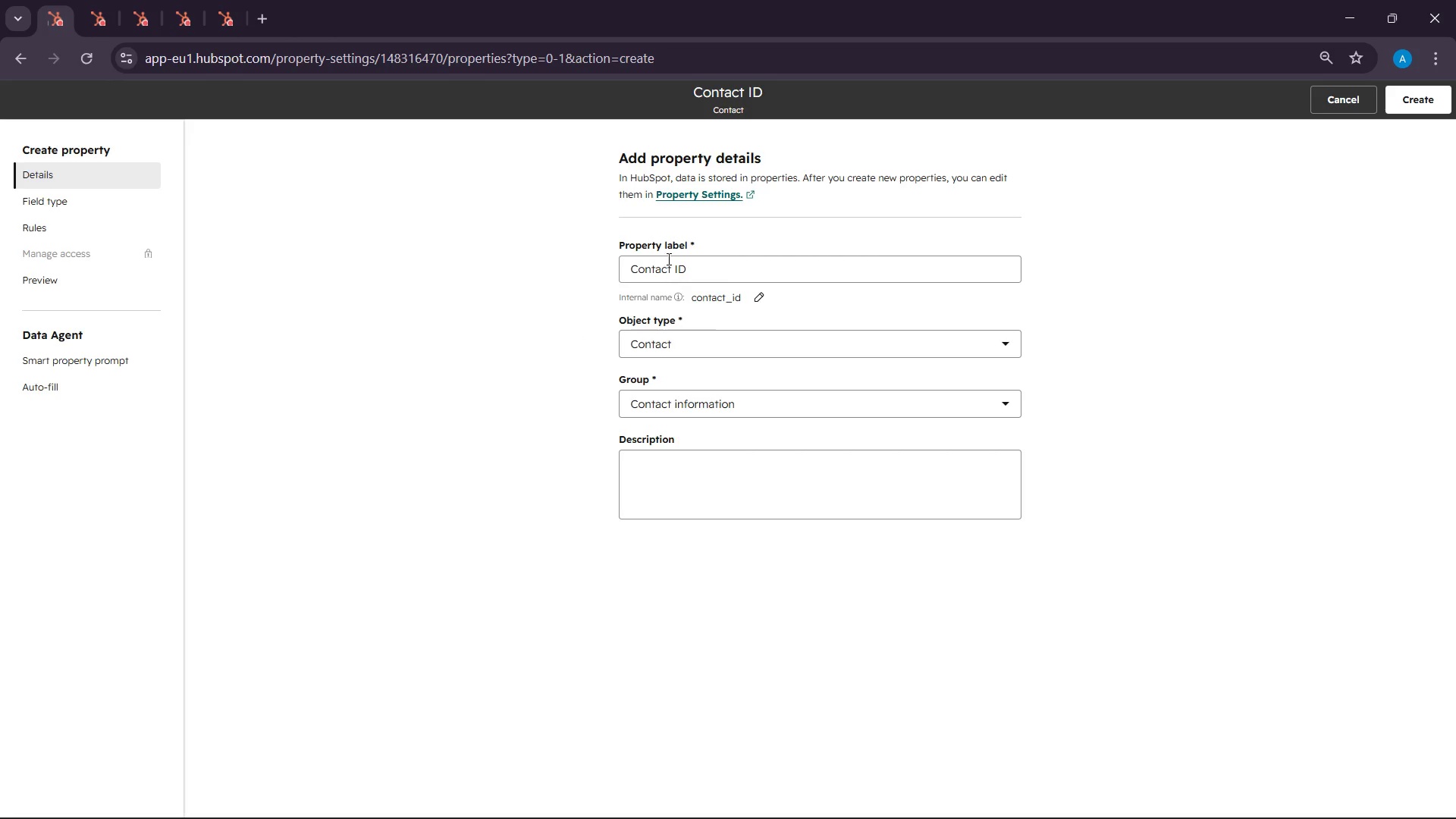 
wait(12.4)
 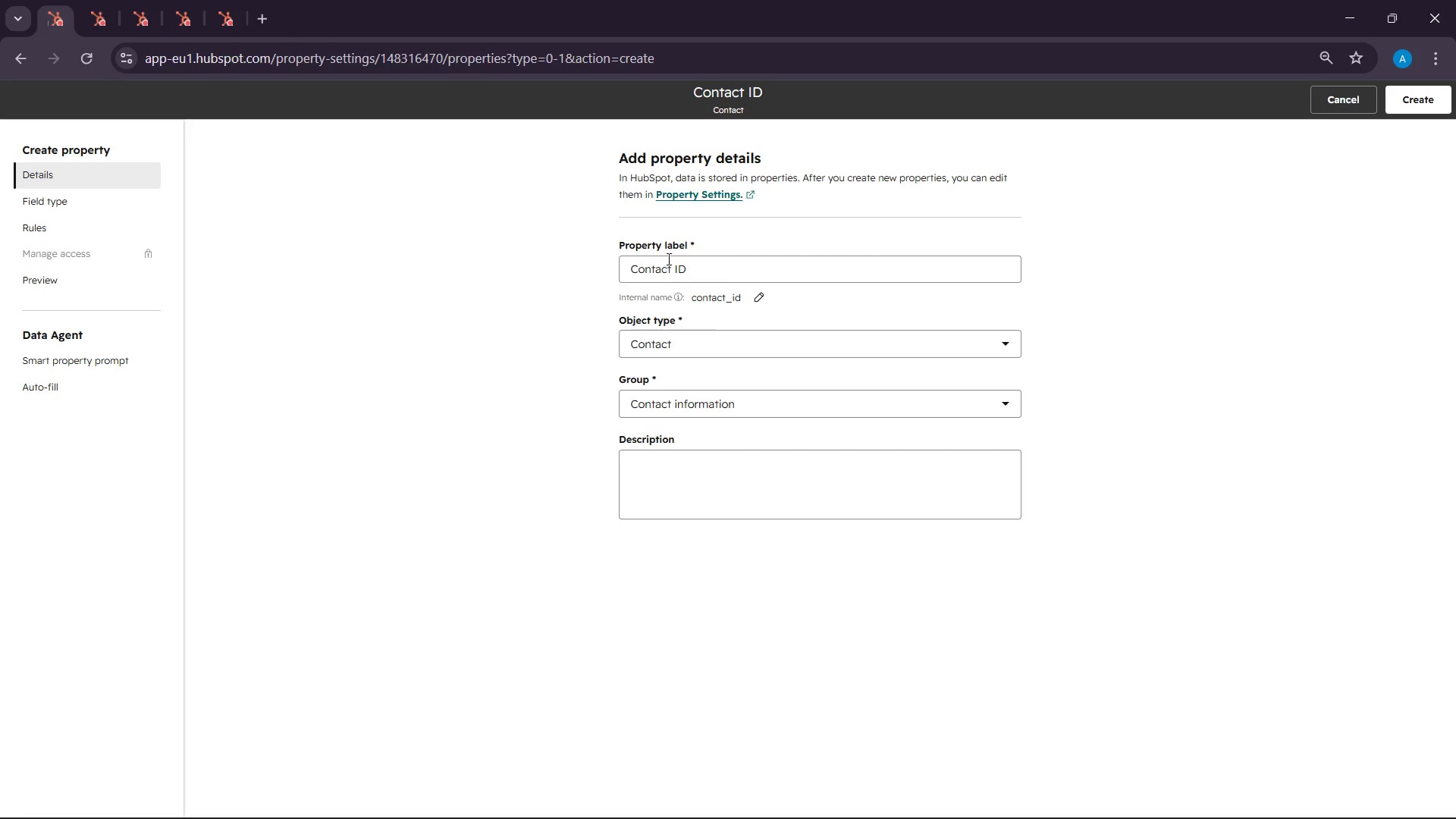 
left_click_drag(start_coordinate=[673, 265], to_coordinate=[628, 268])
 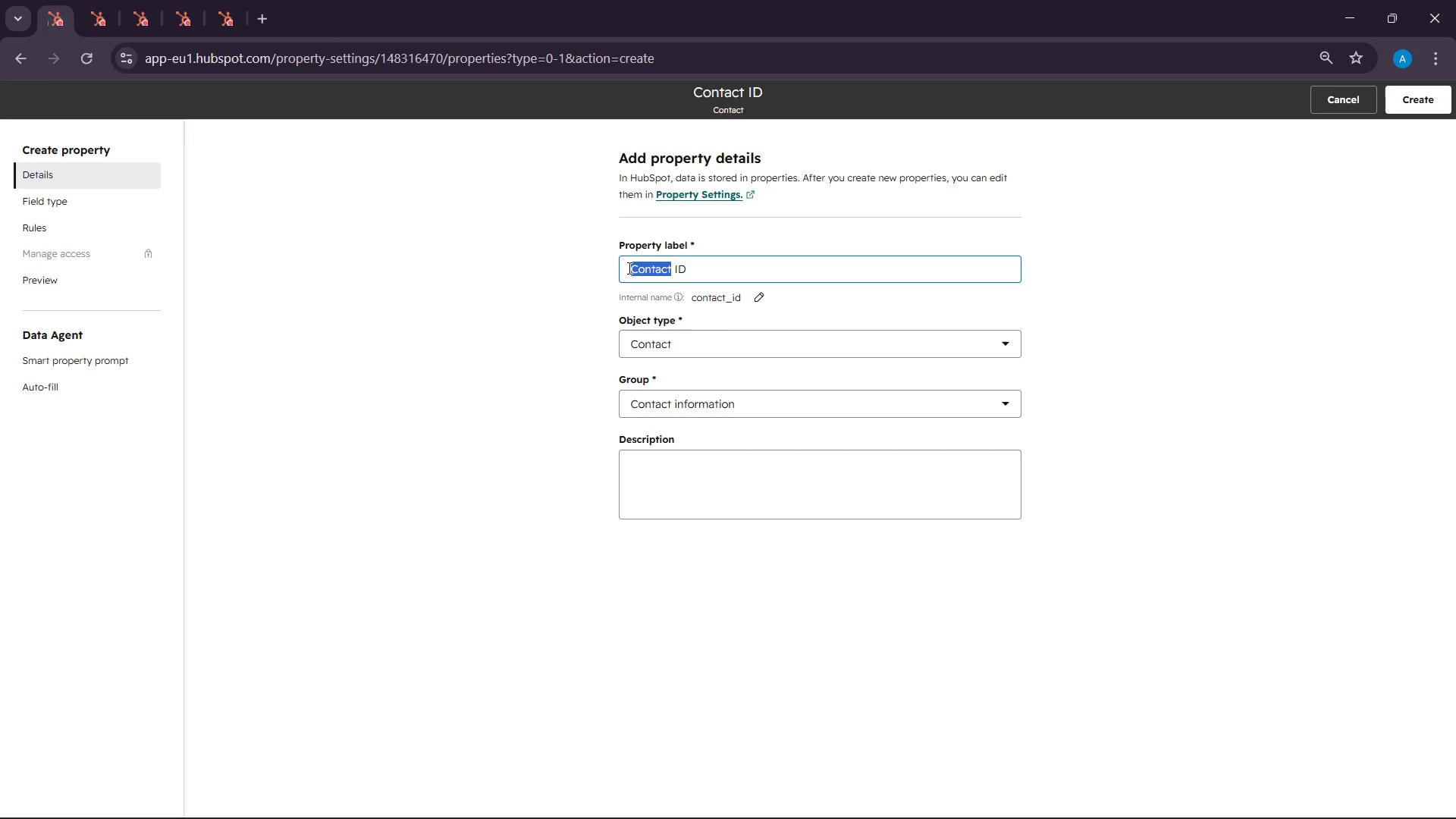 
key(Backspace)
 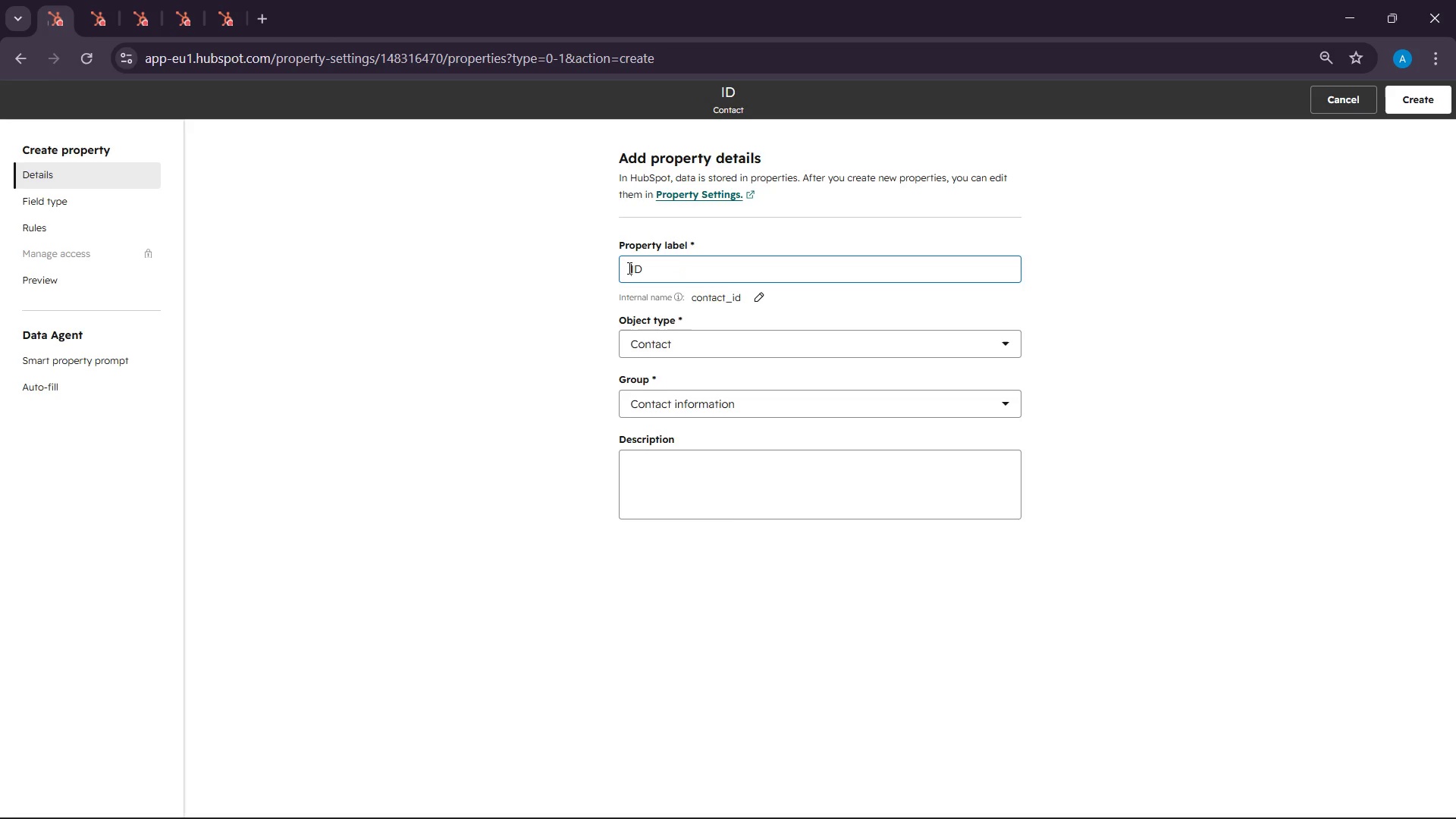 
key(Delete)
 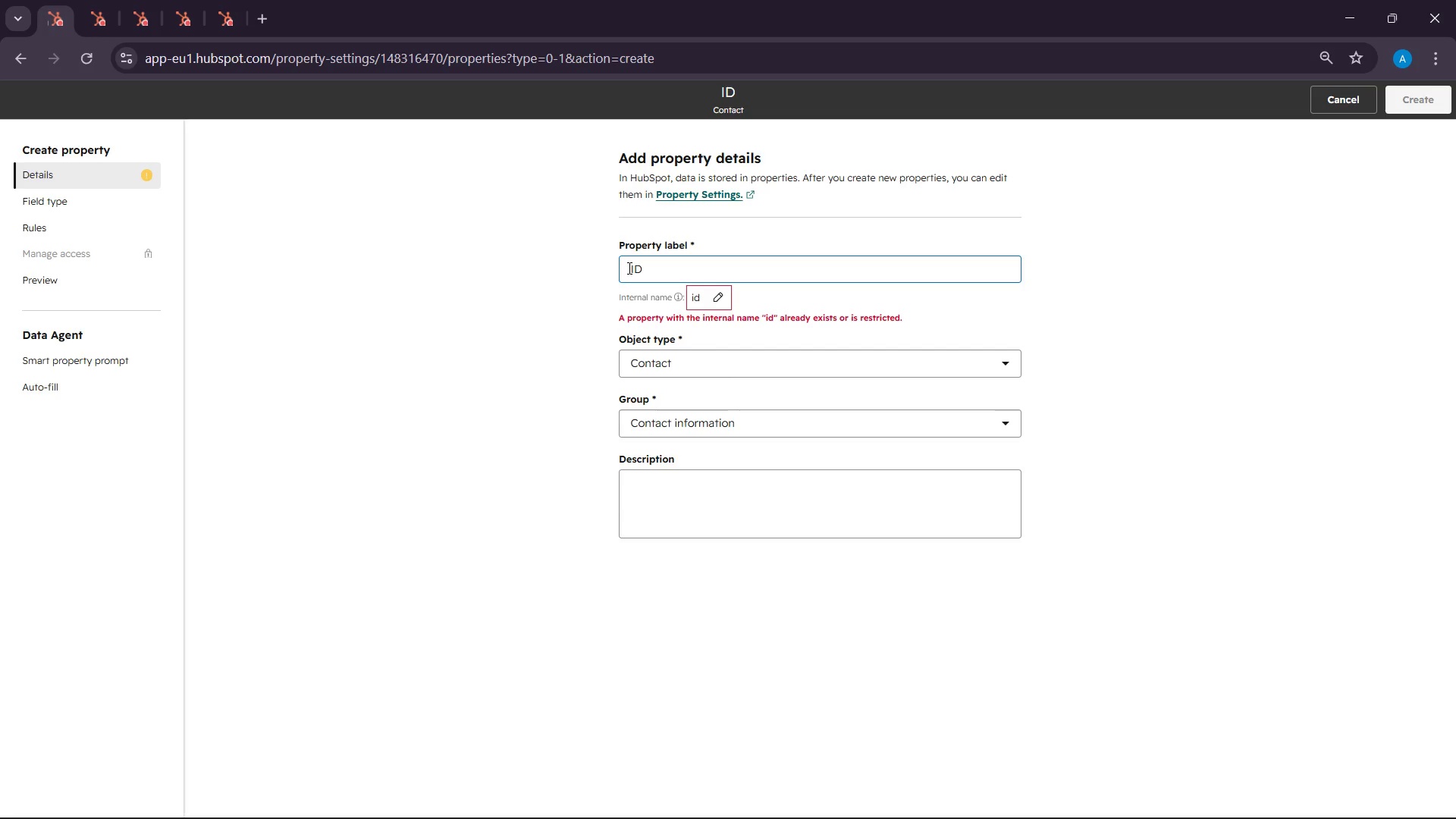 
wait(10.61)
 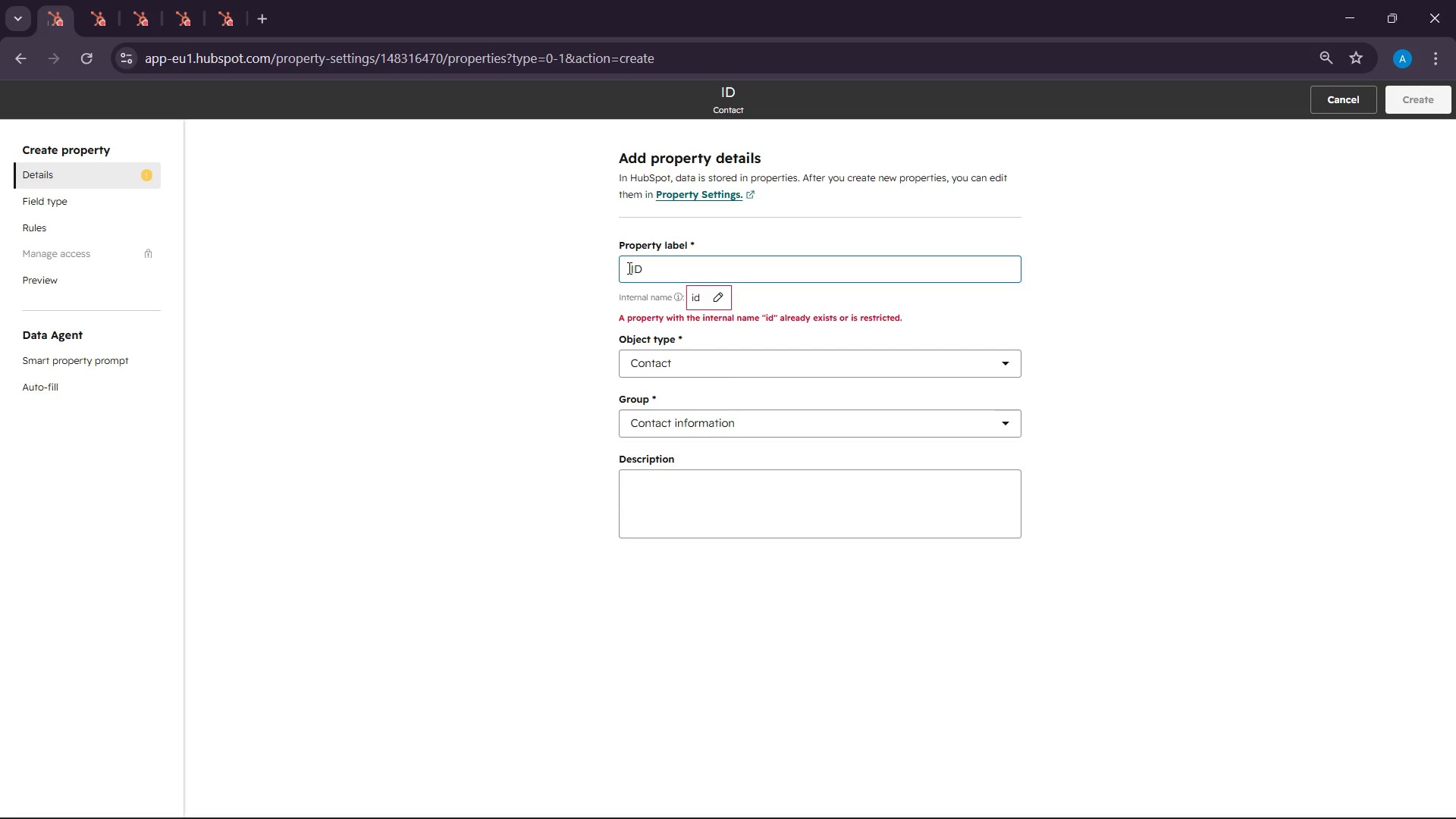 
key(Control+Z)
 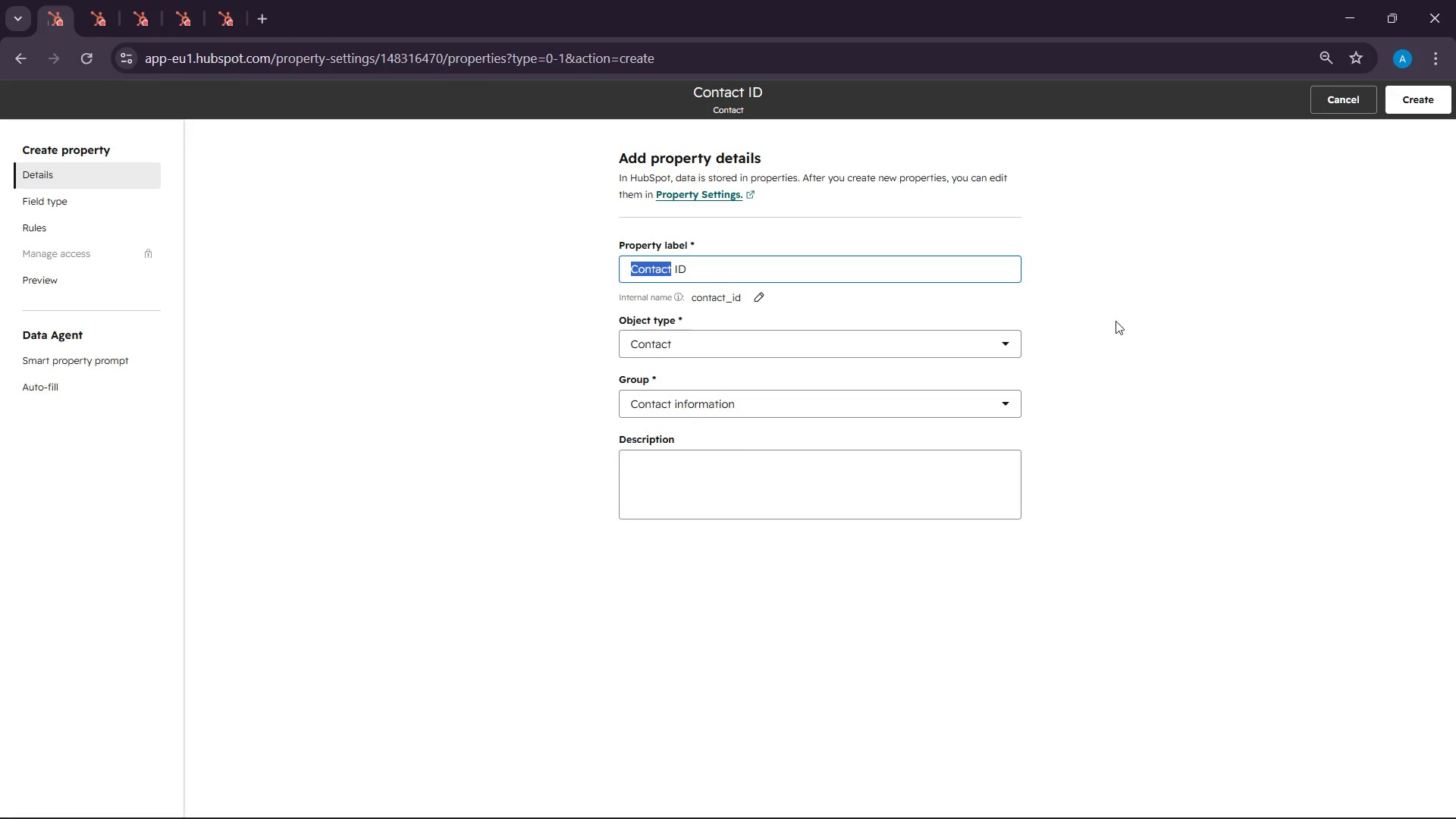 
left_click([1122, 316])
 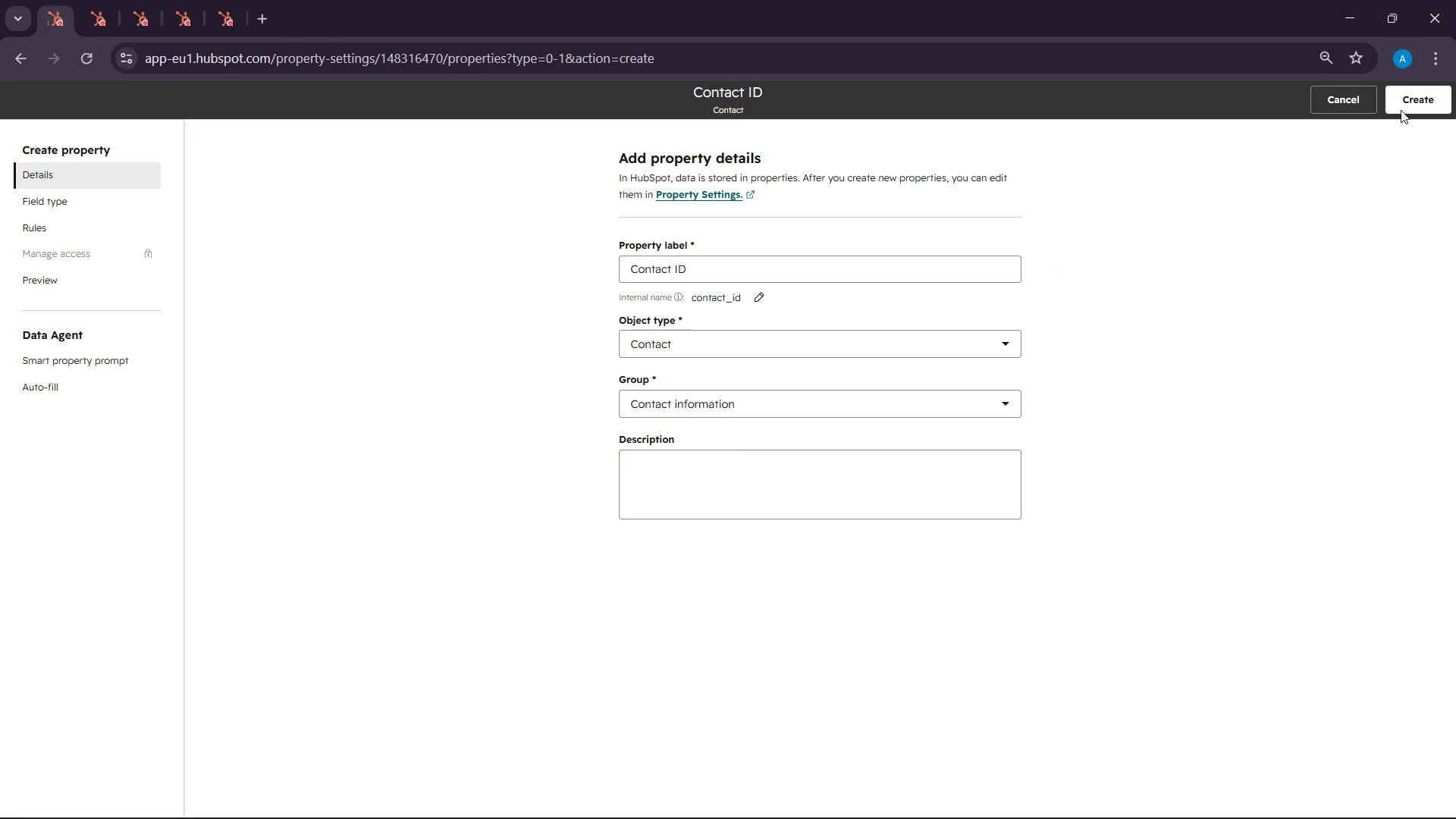 
left_click([1407, 100])
 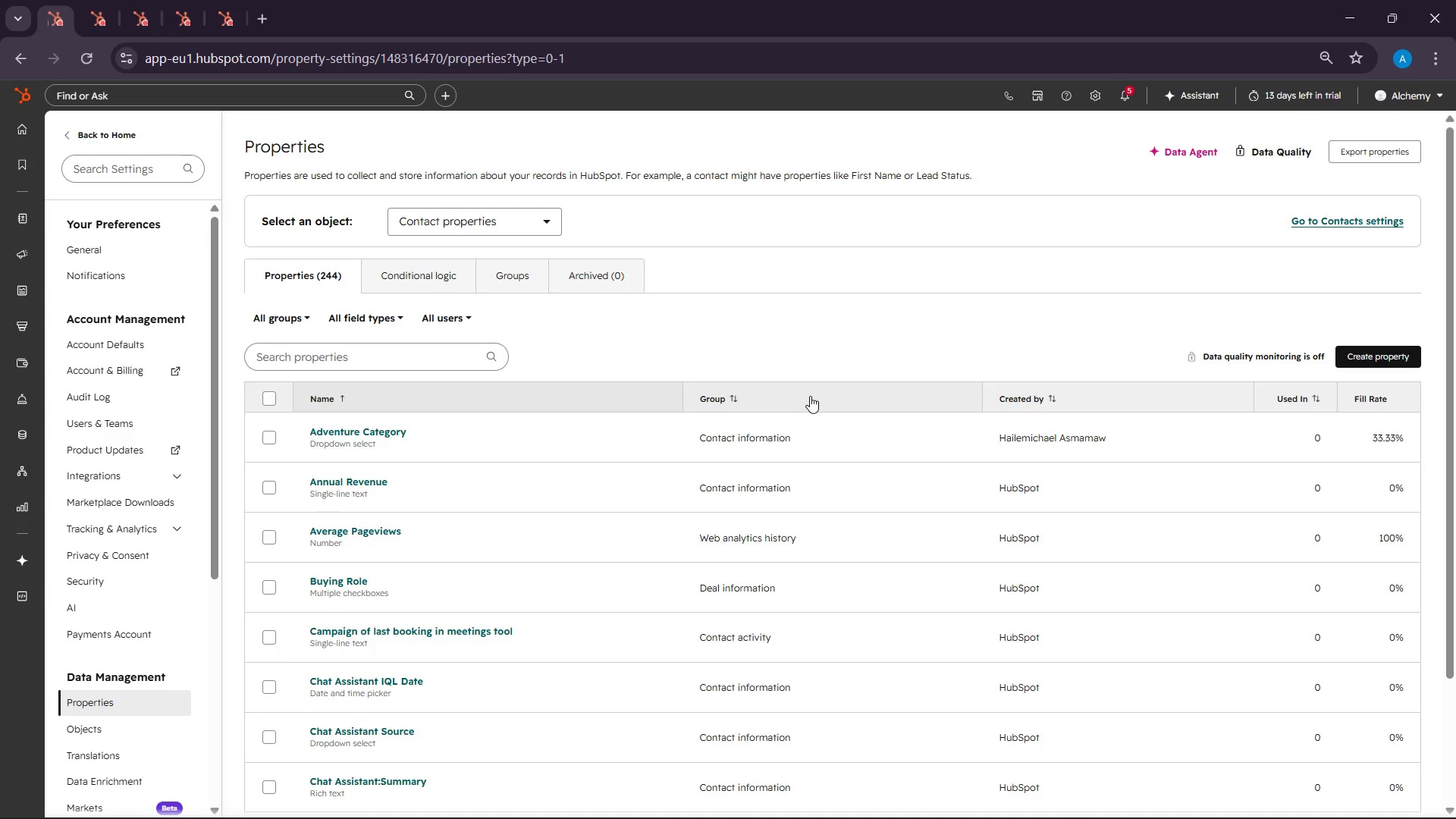 
wait(36.34)
 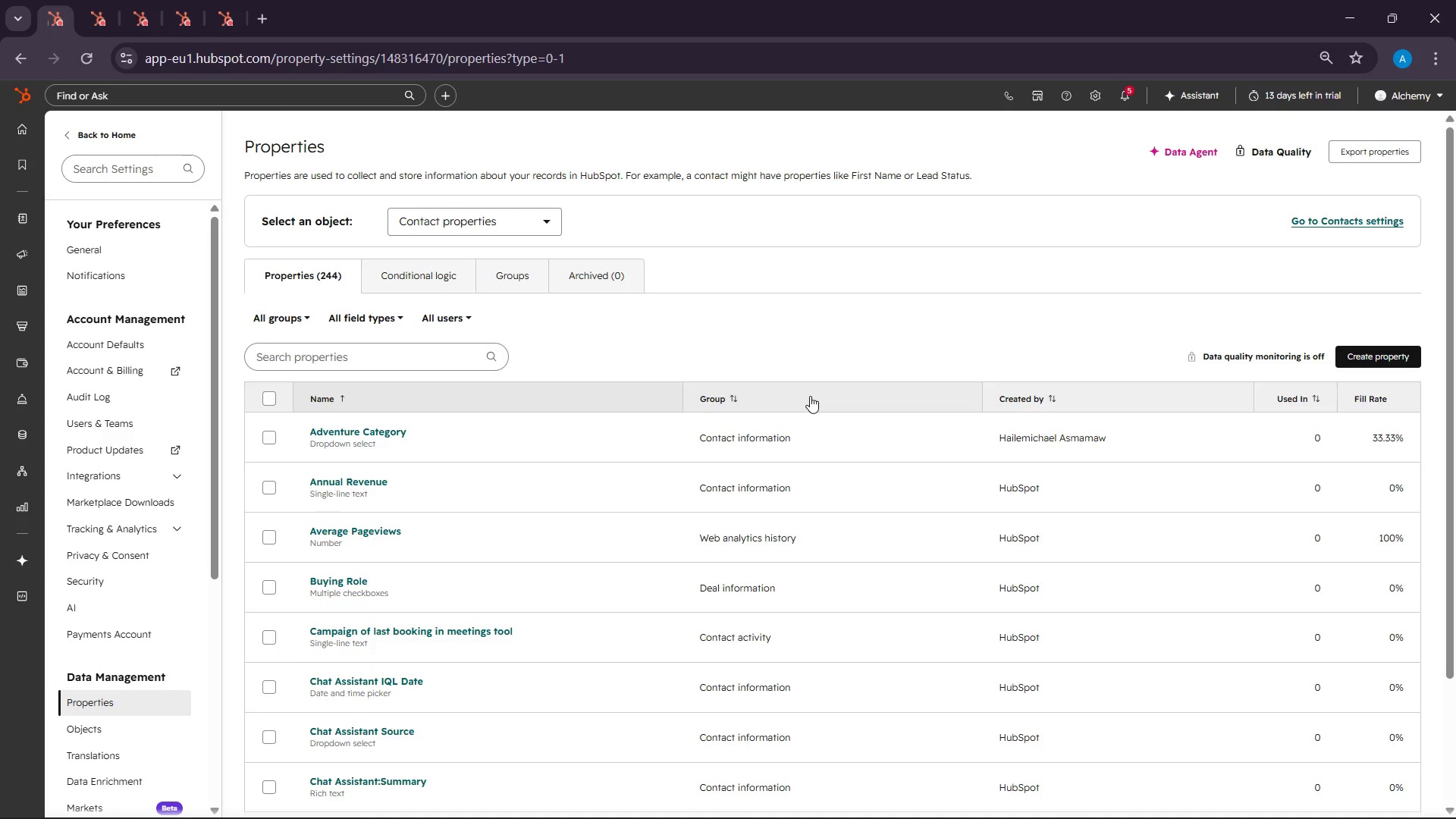 
left_click([1383, 356])
 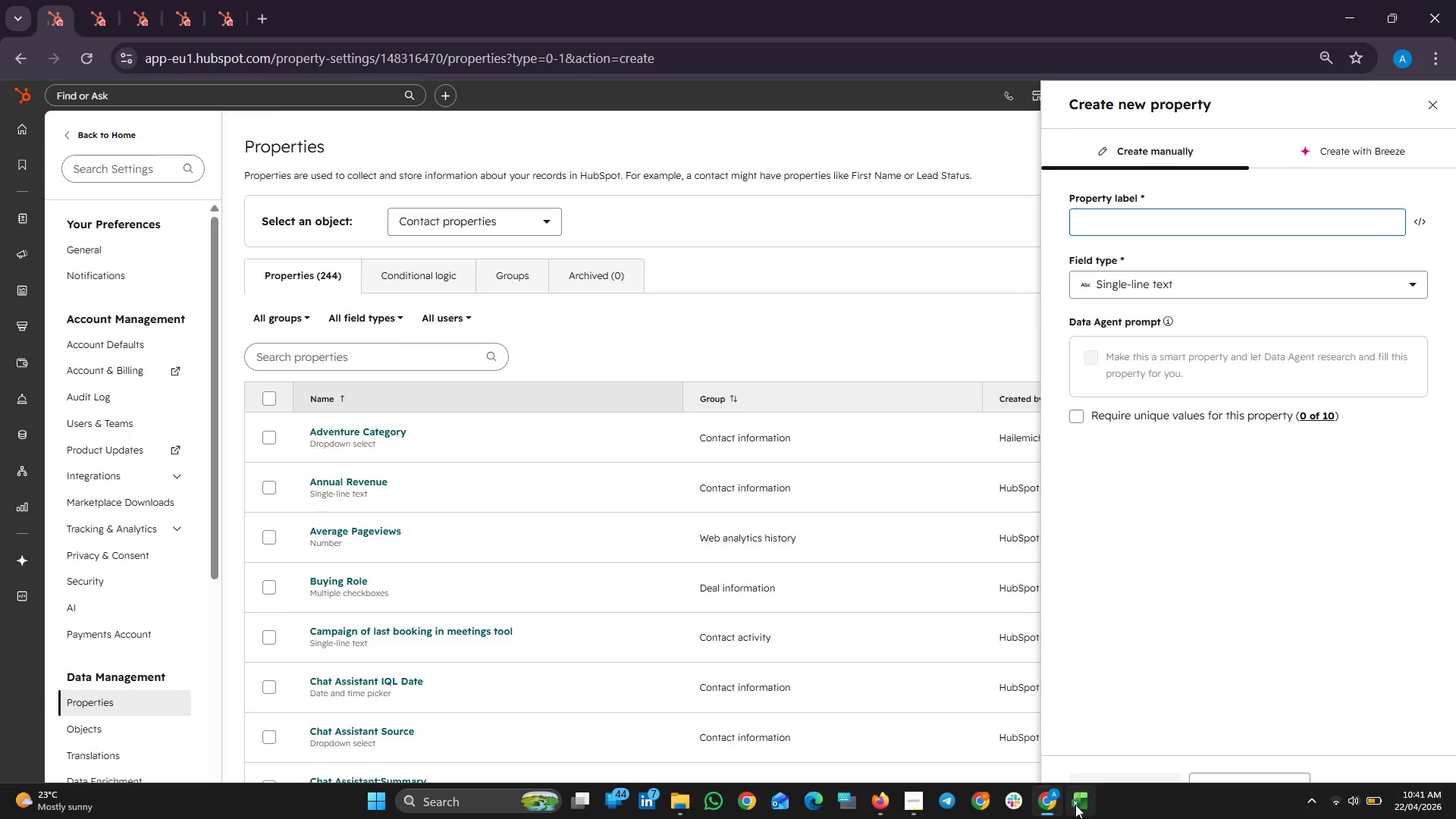 
left_click([1075, 805])
 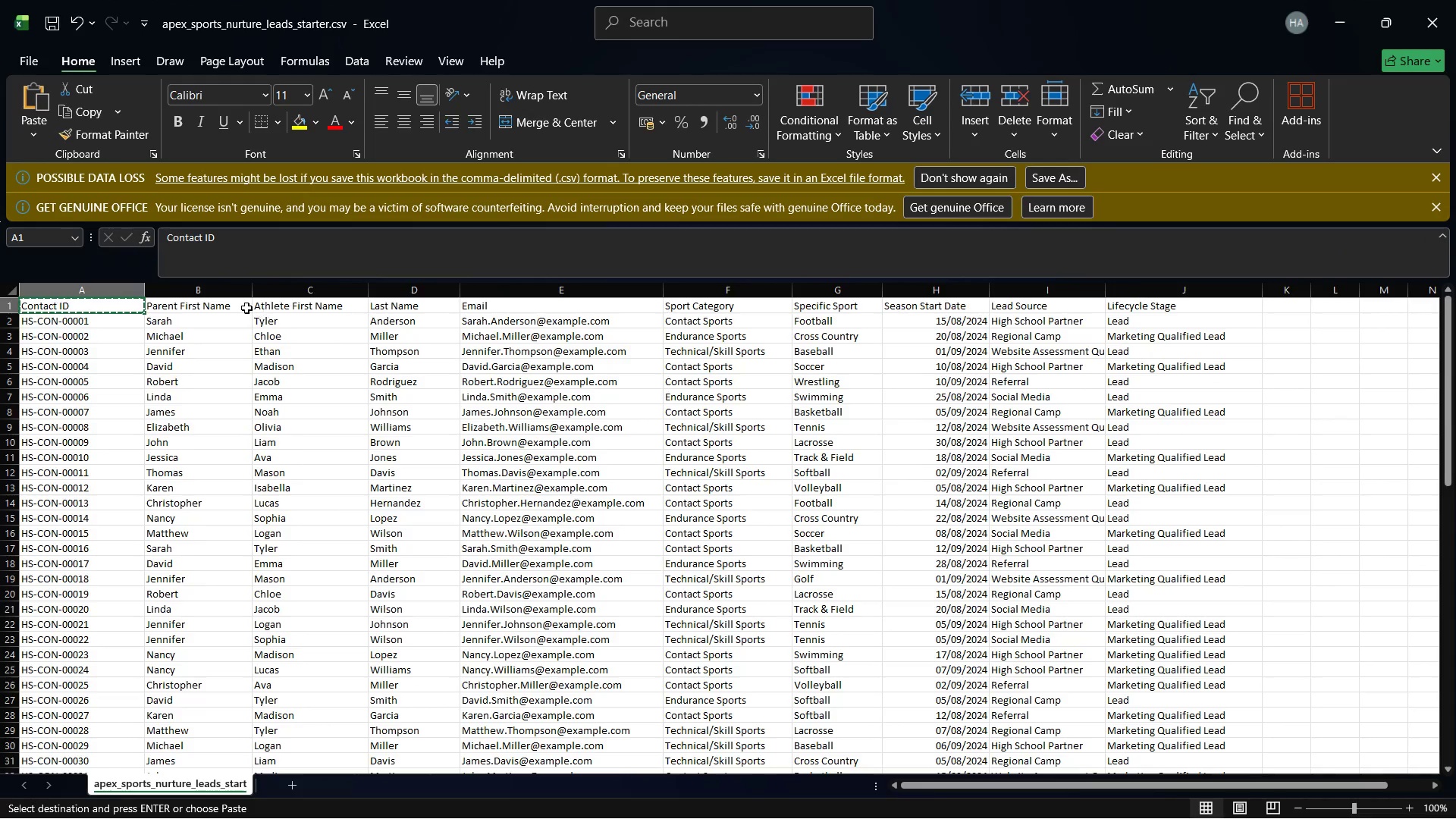 
left_click([221, 308])
 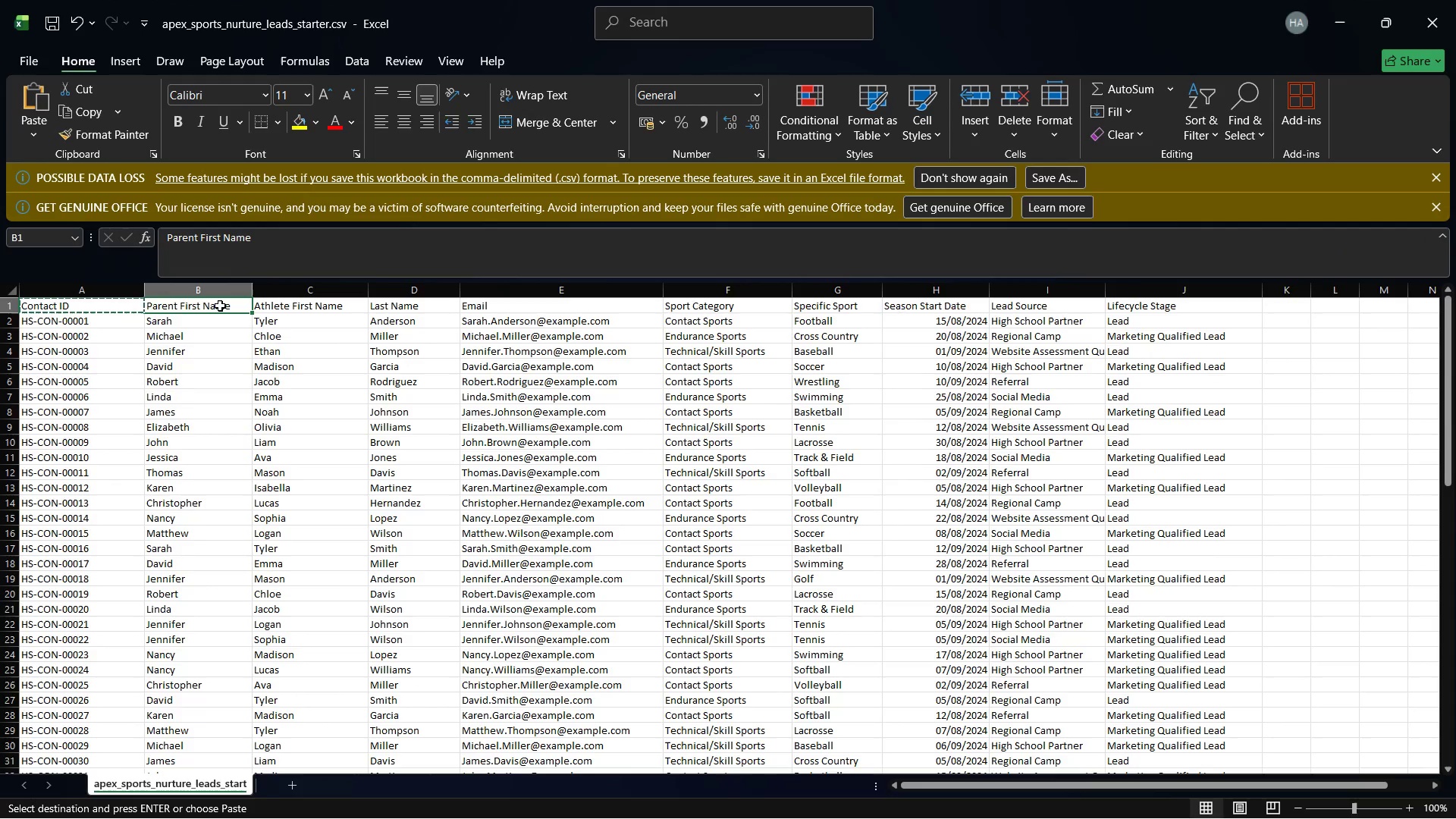 
right_click([220, 304])
 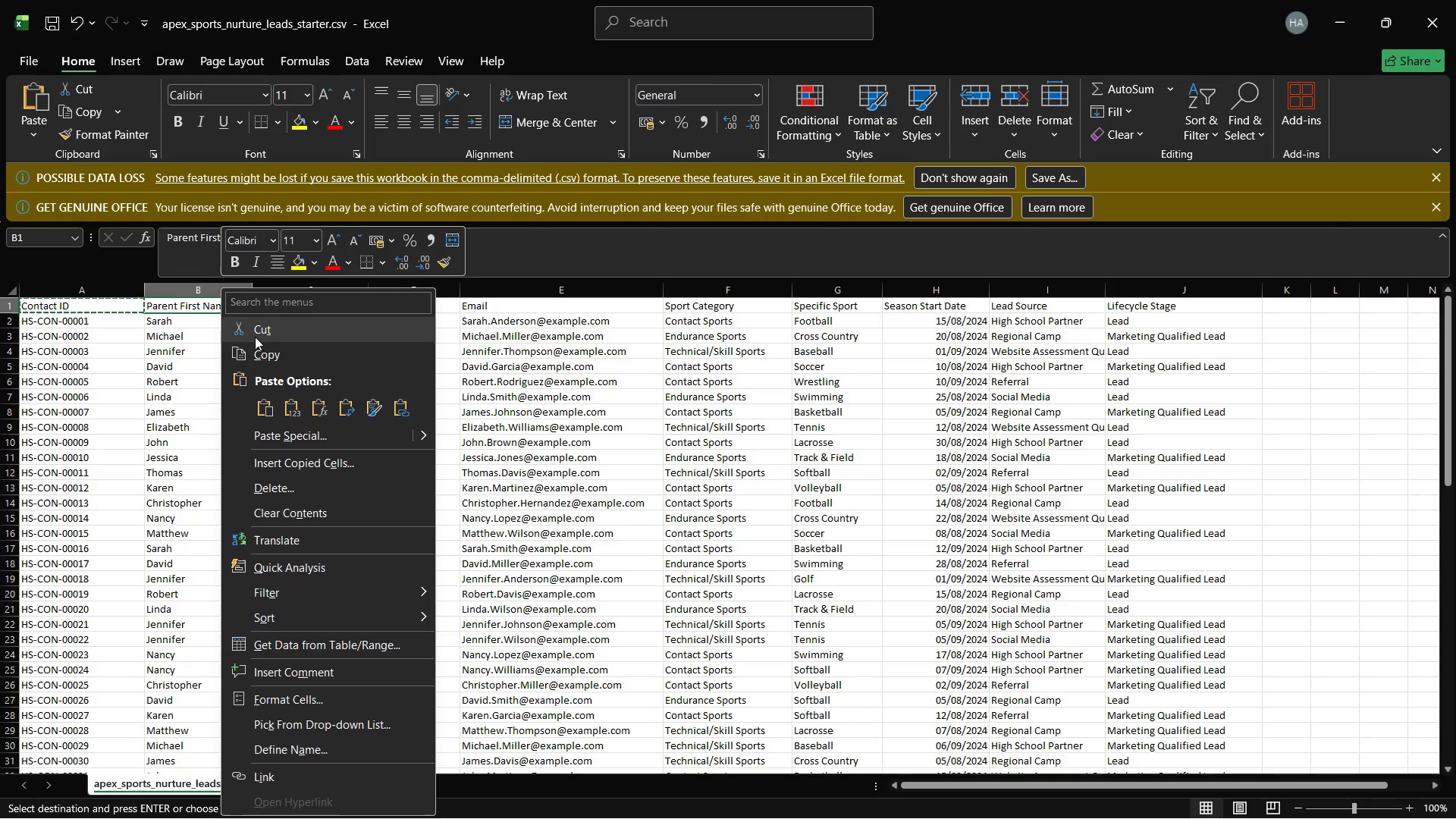 
left_click([258, 351])
 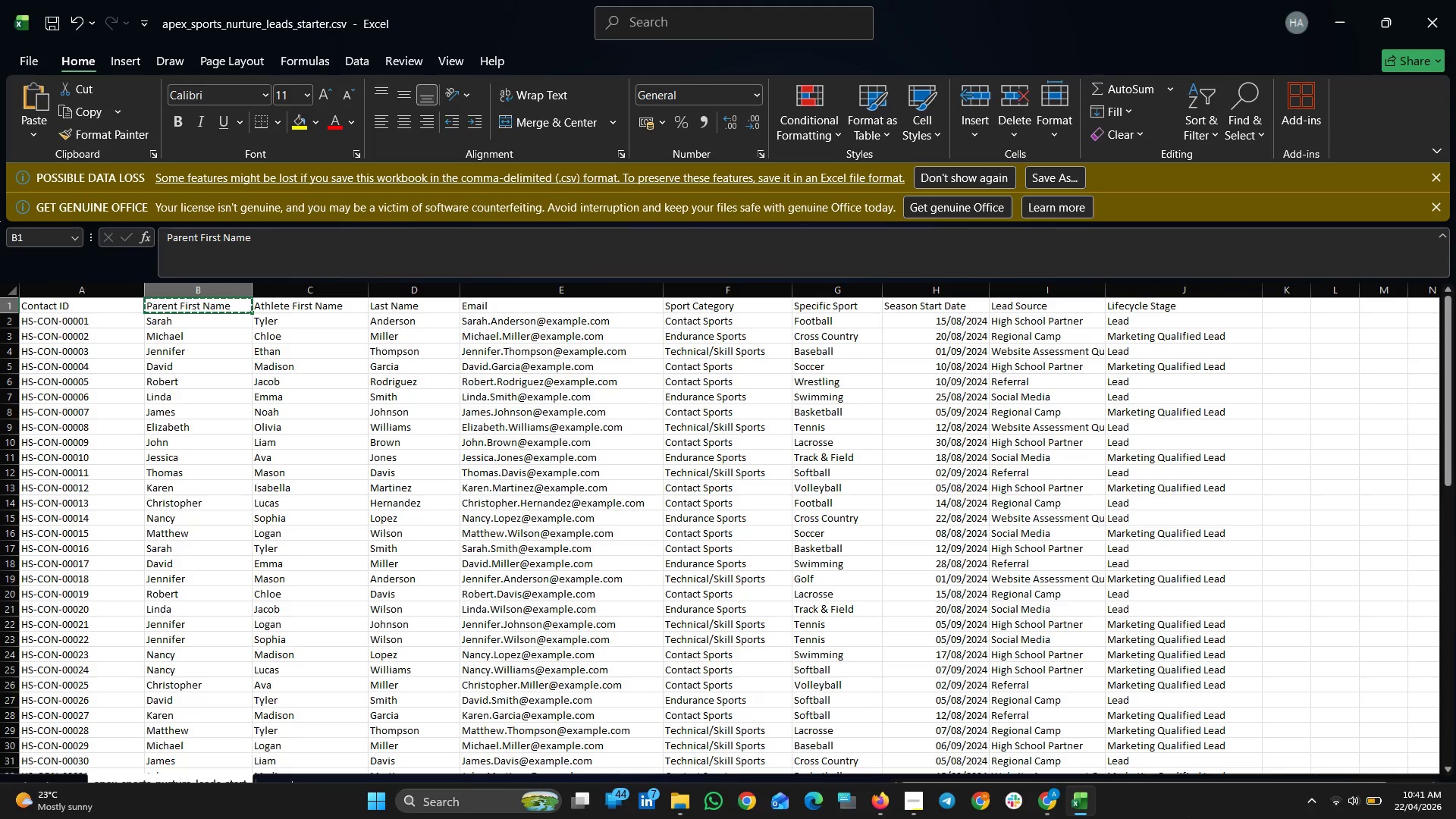 
mouse_move([1084, 809])
 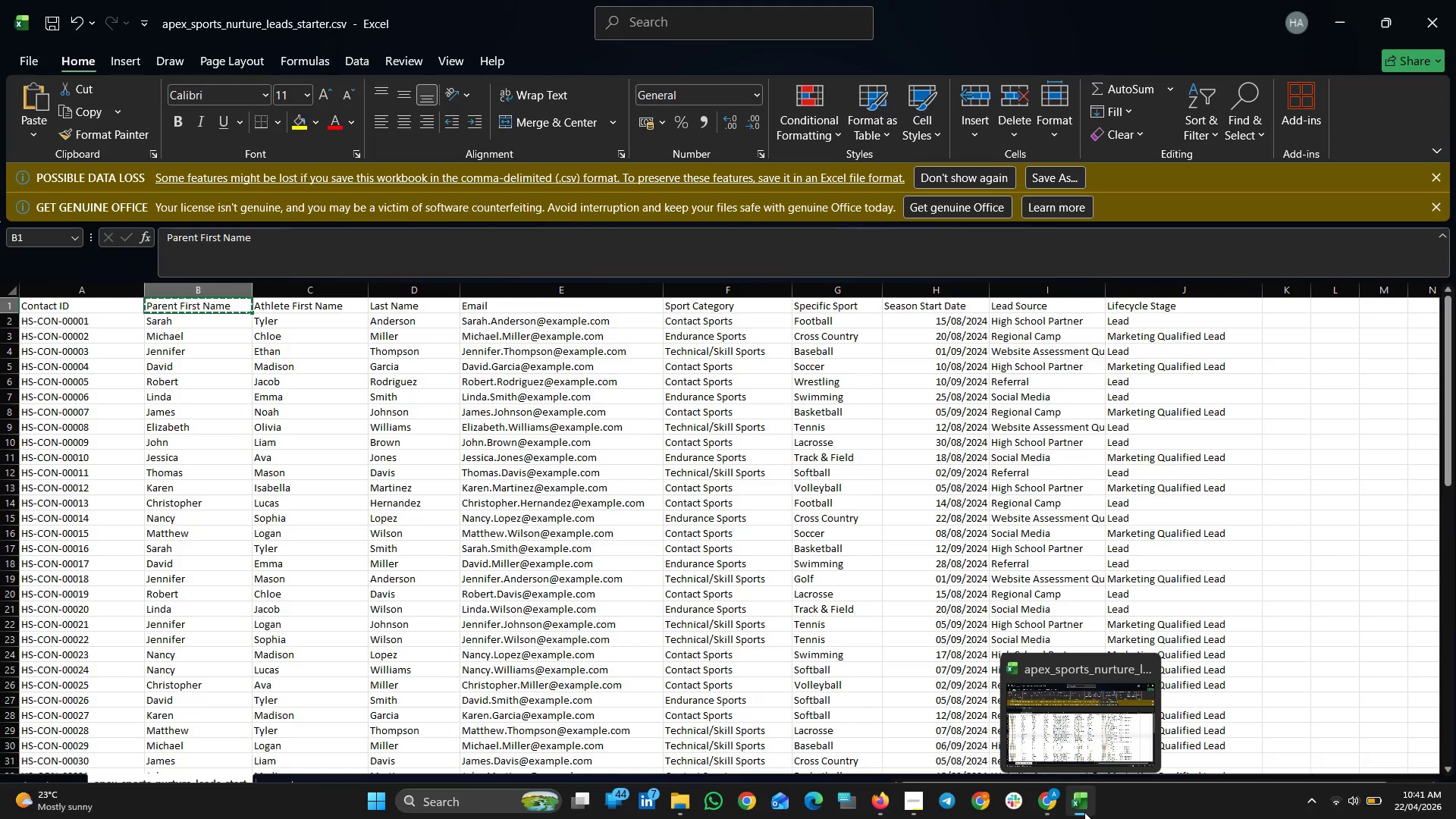 
left_click([1084, 812])
 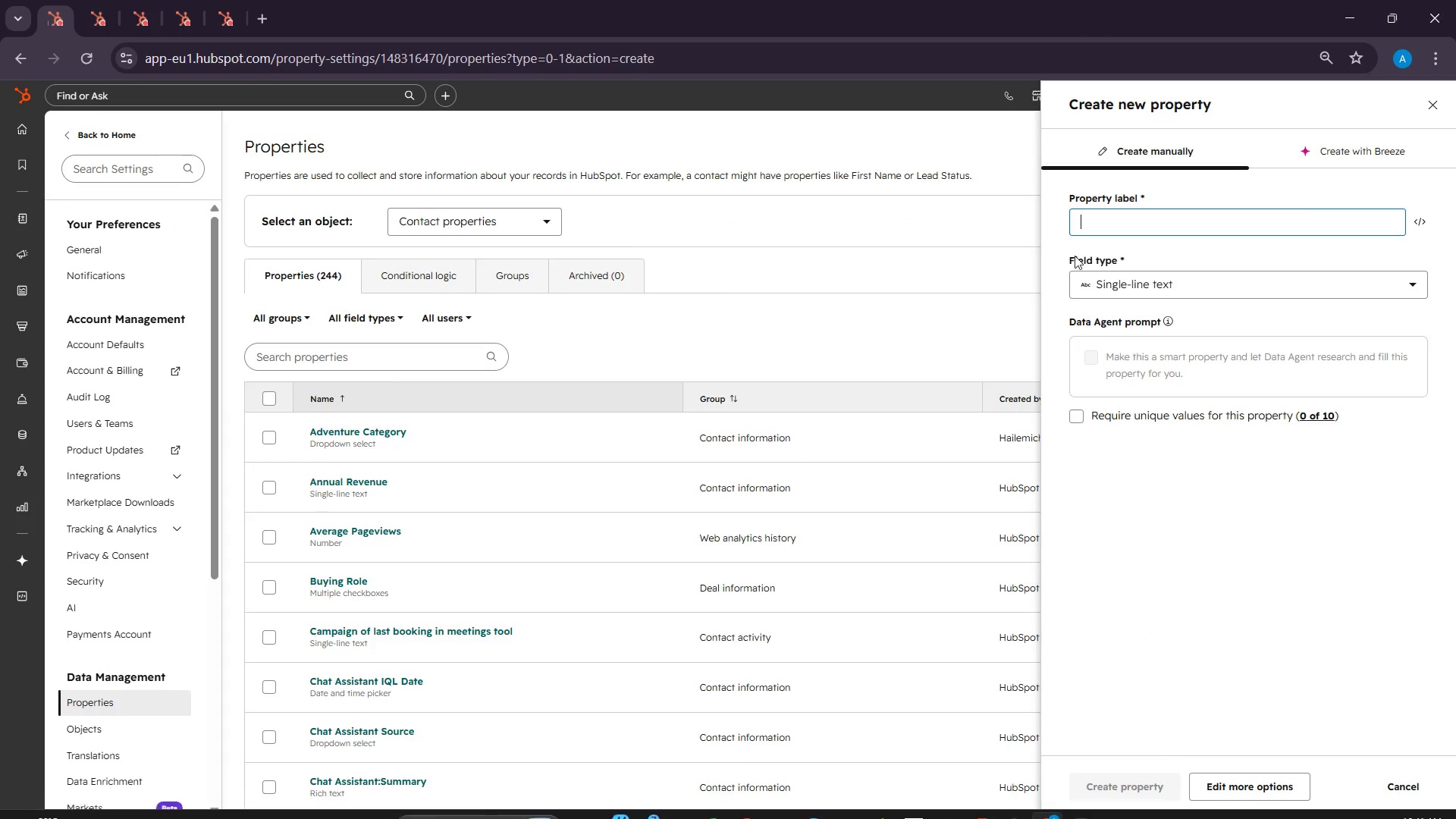 
right_click([1122, 219])
 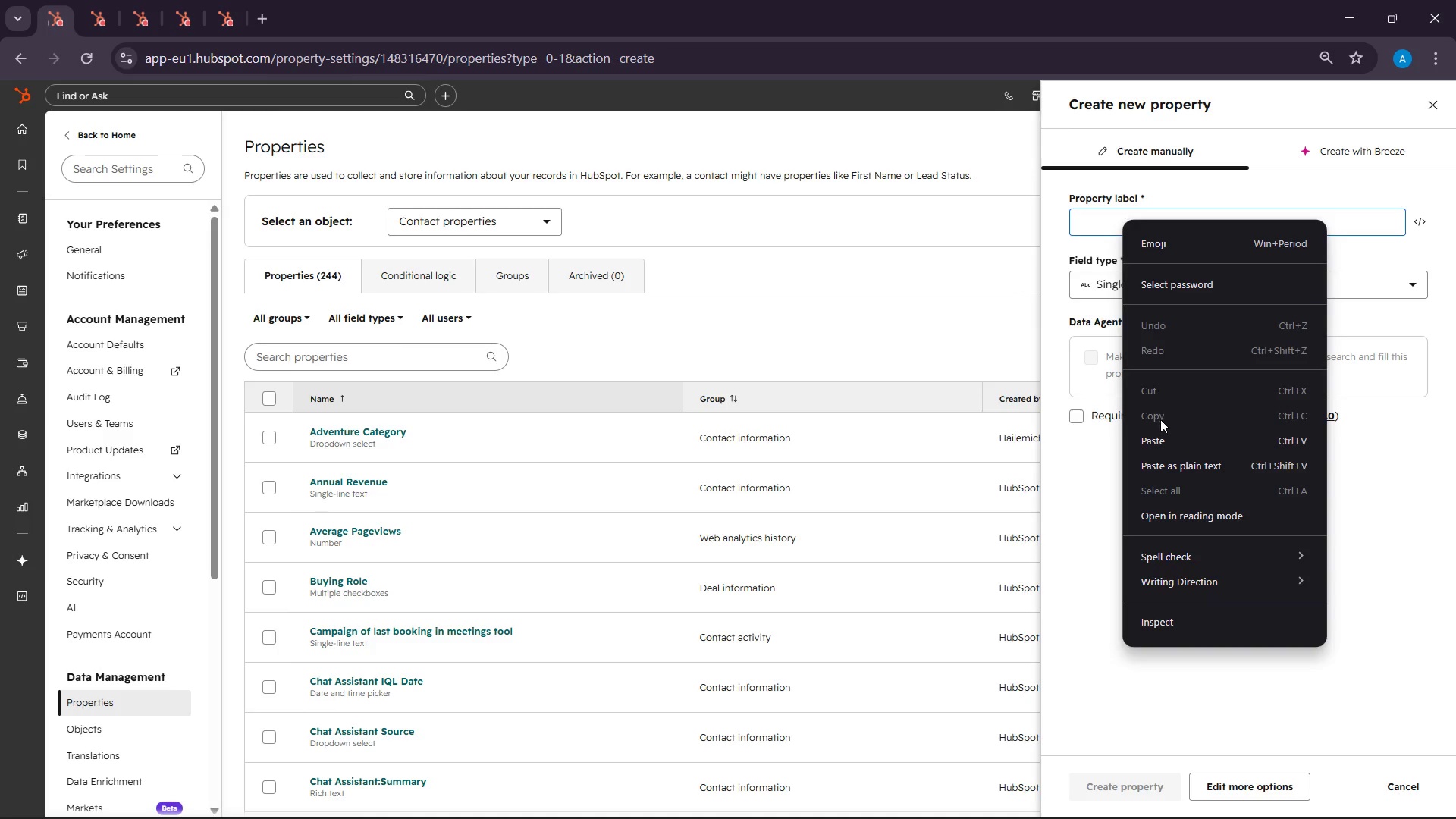 
left_click([1156, 441])
 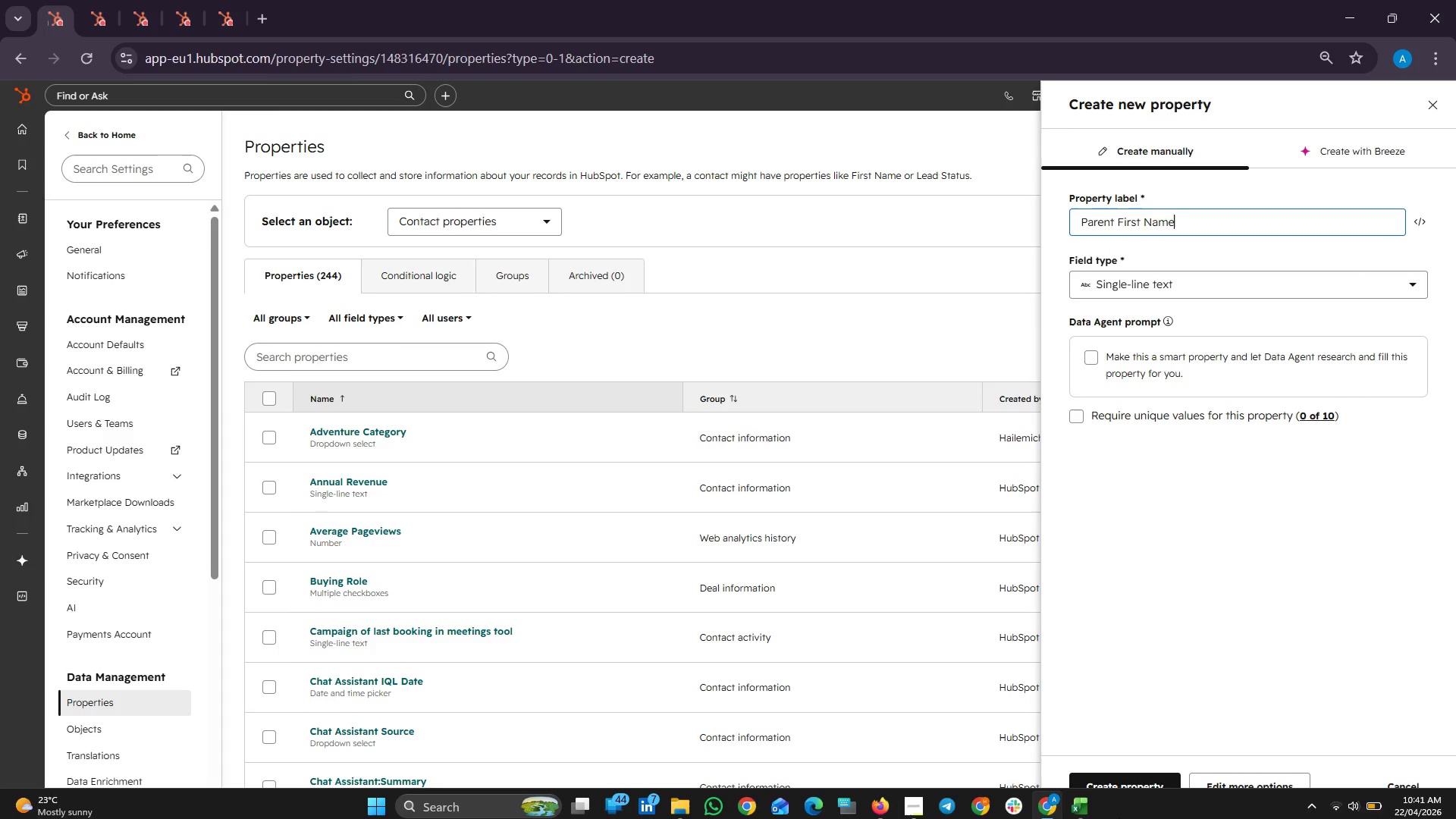 
left_click([1076, 804])
 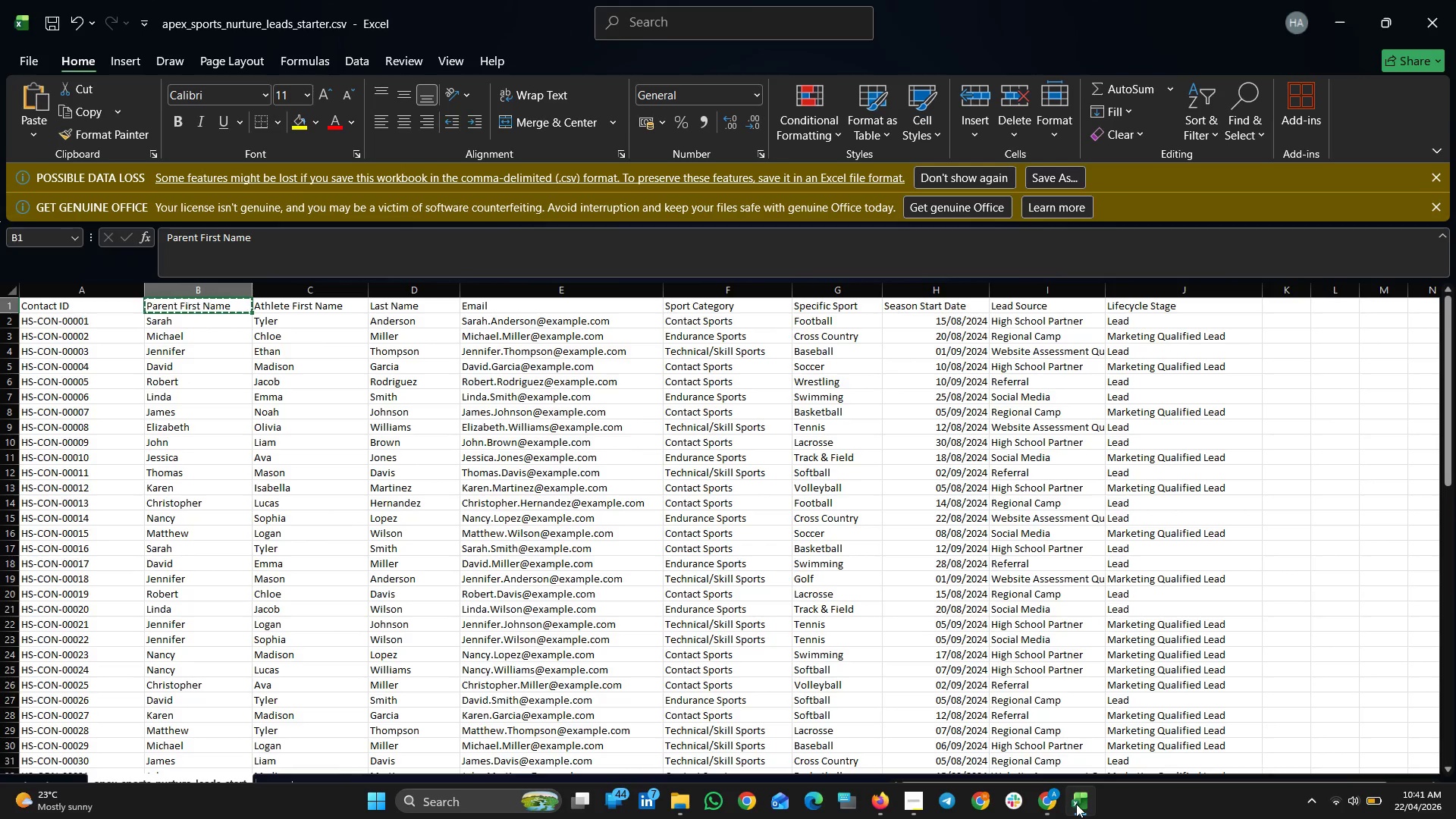 
left_click([1076, 804])
 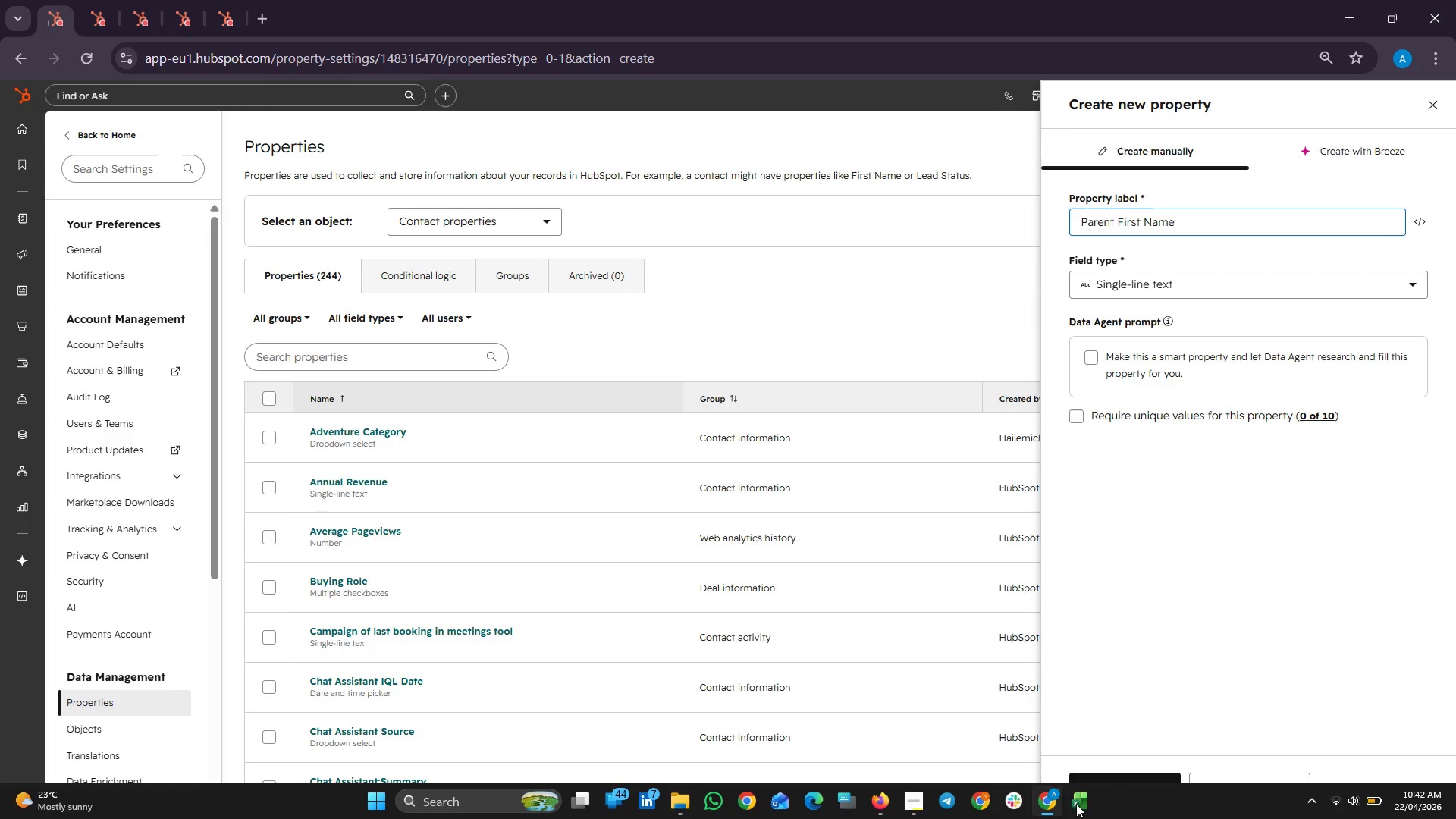 
wait(24.81)
 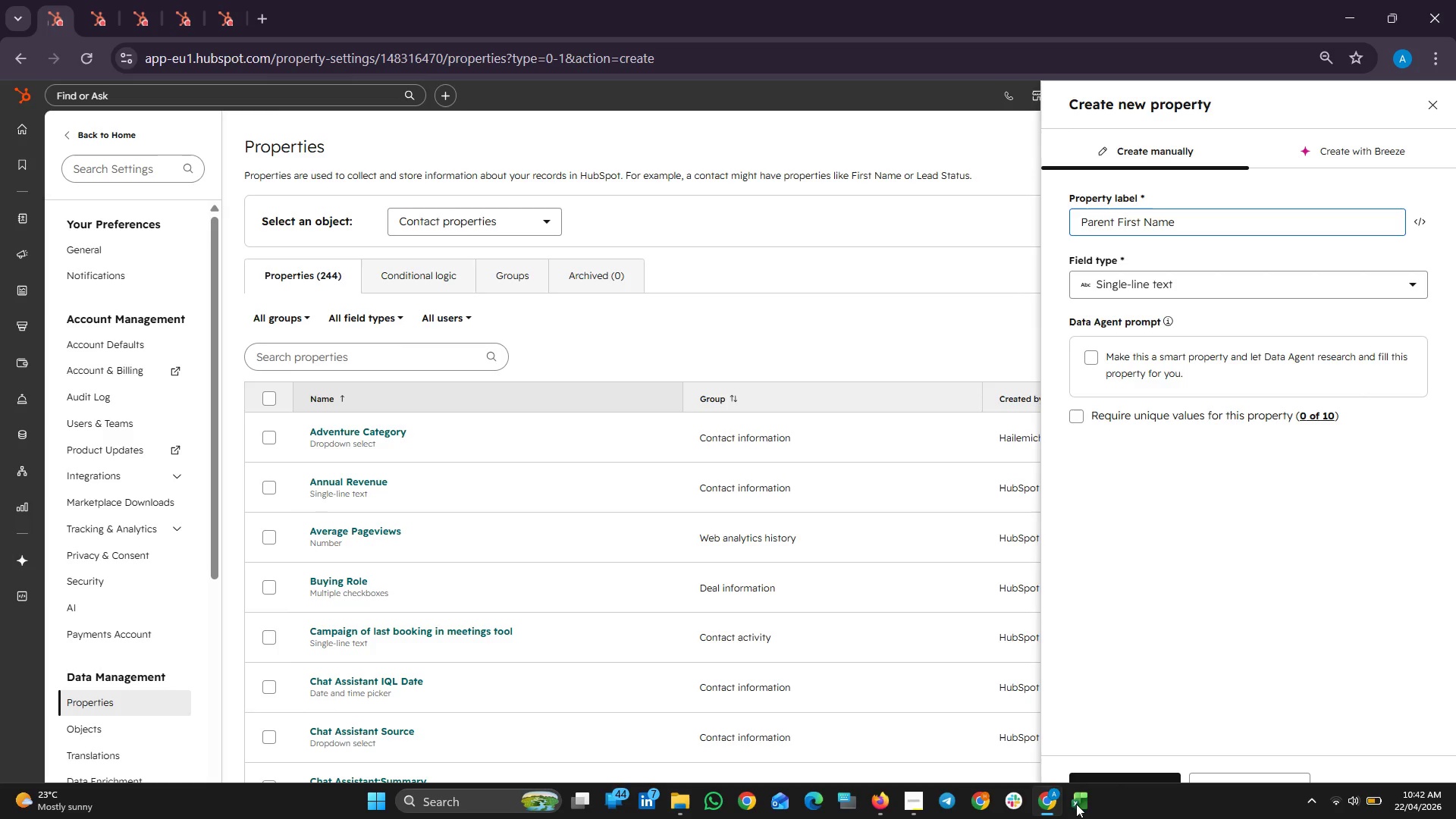 
left_click([1351, 809])
 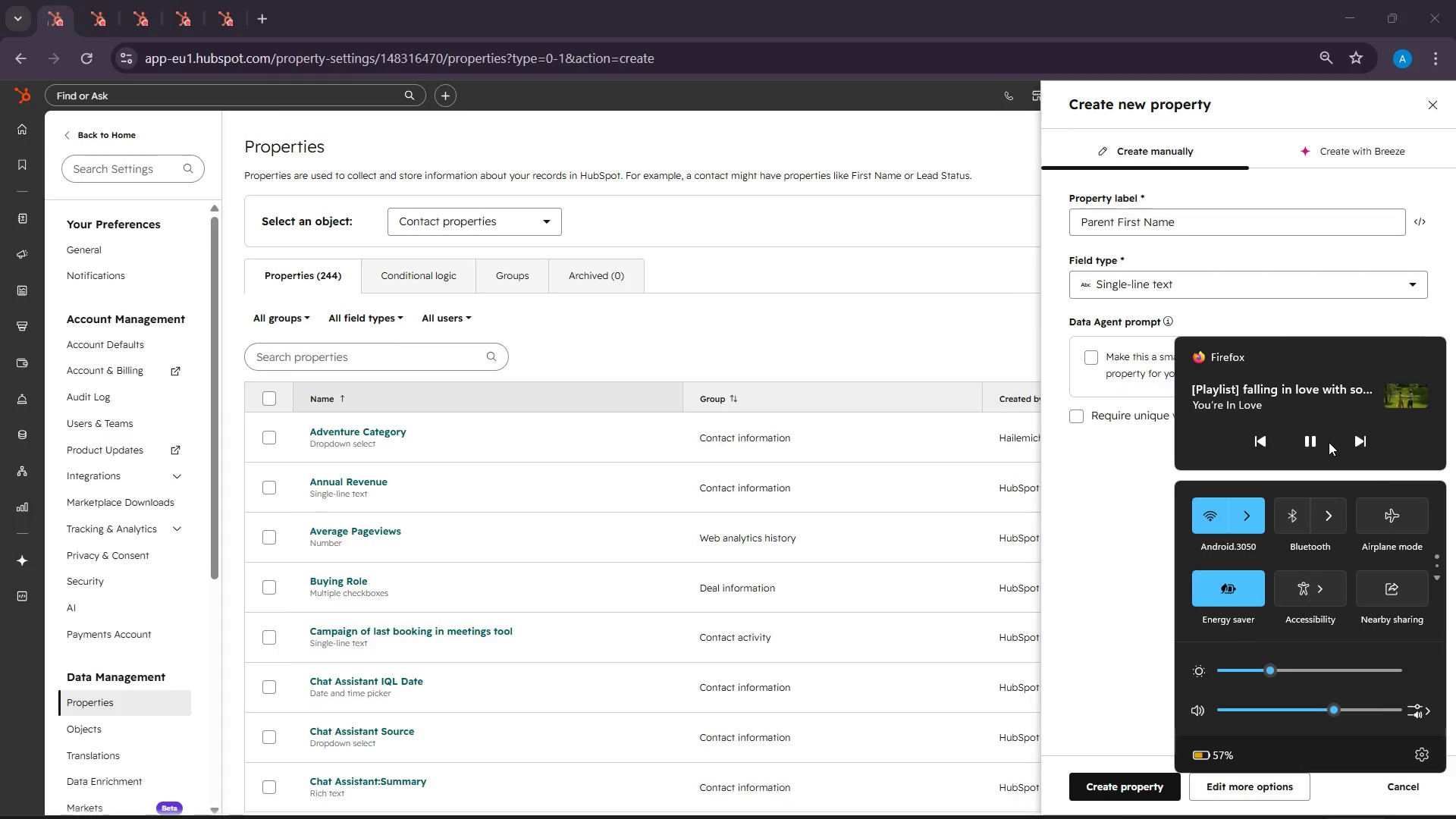 
left_click([1320, 447])
 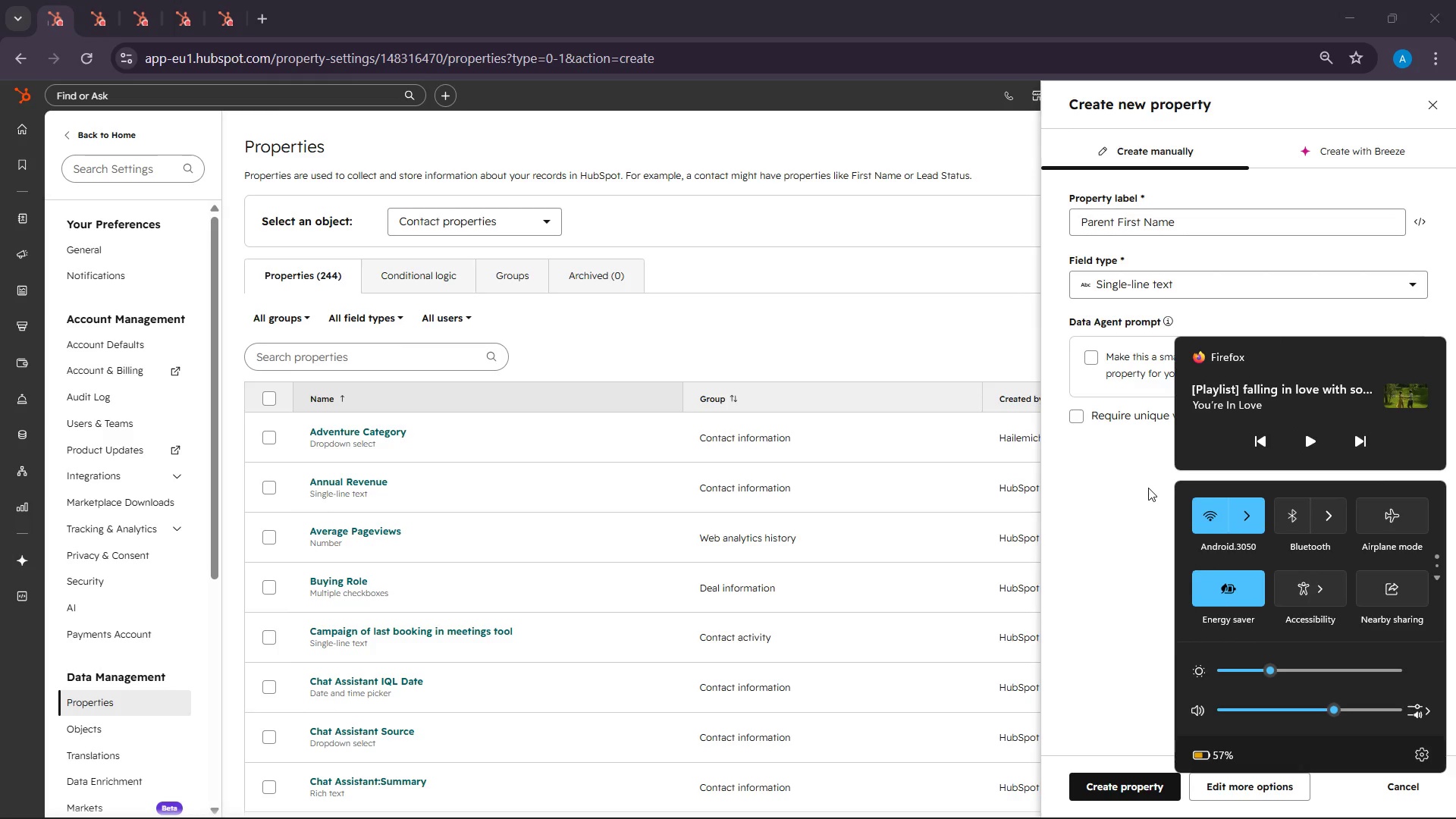 
left_click([1148, 488])
 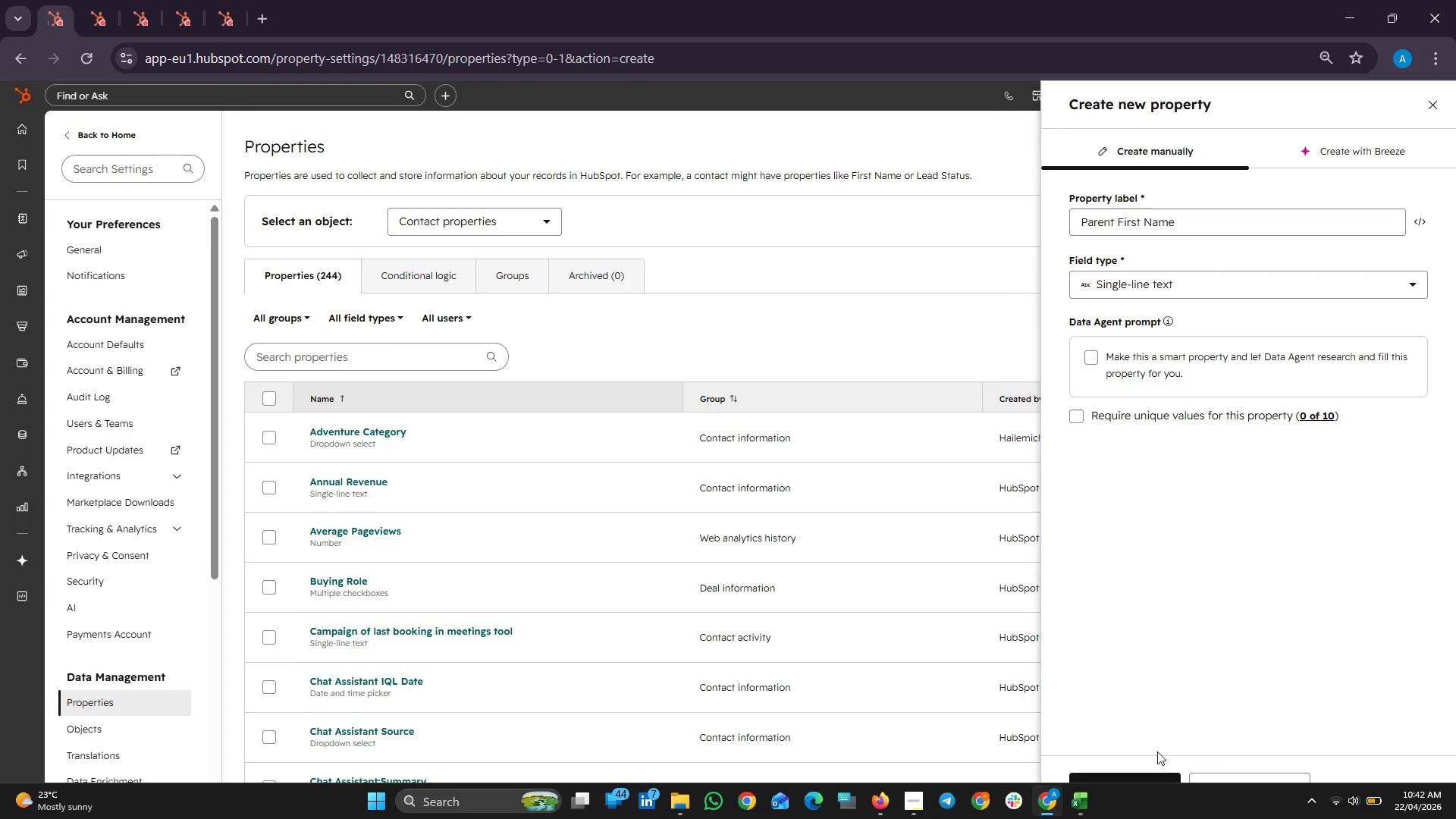 
left_click([1128, 786])
 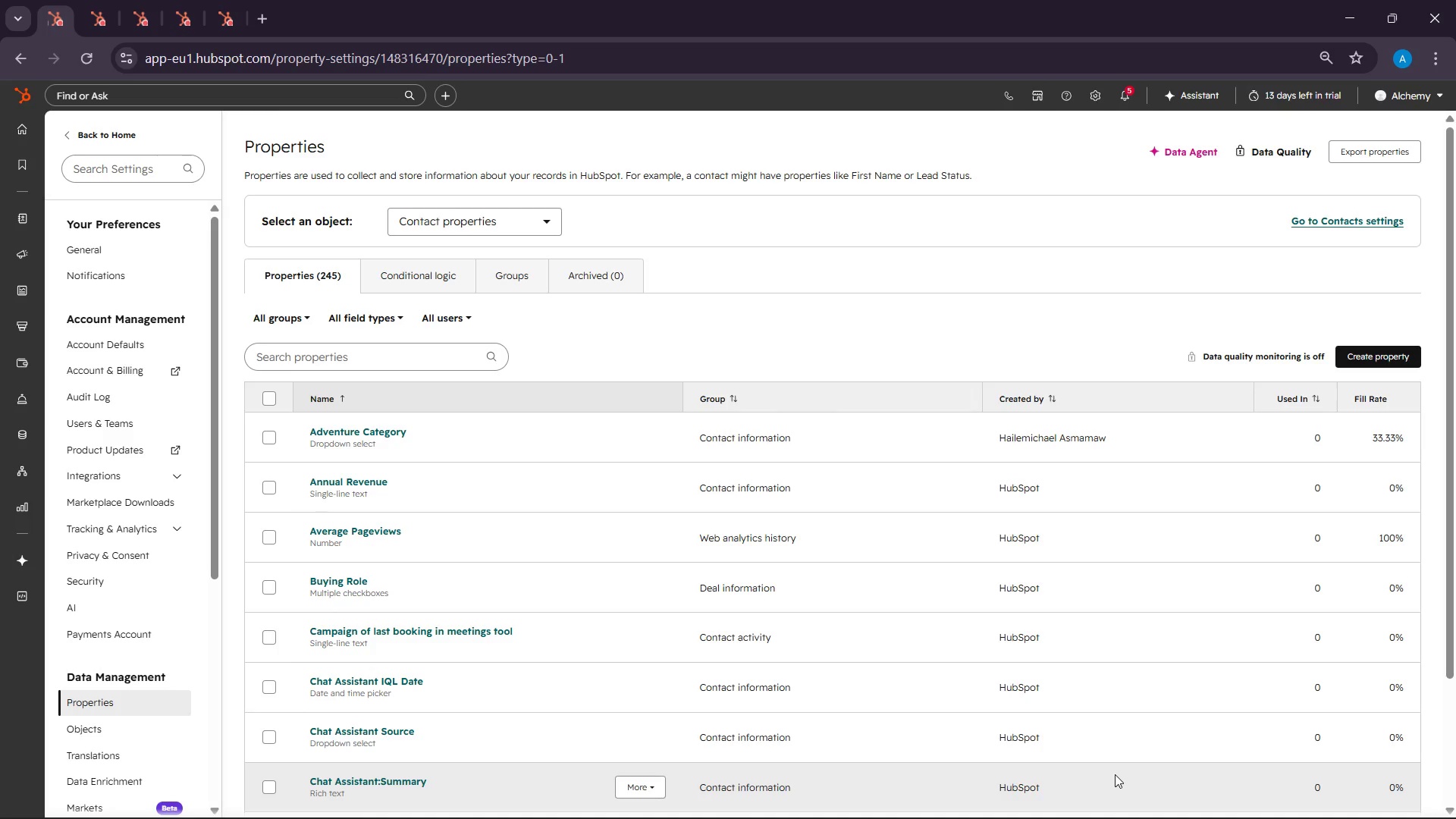 
wait(81.95)
 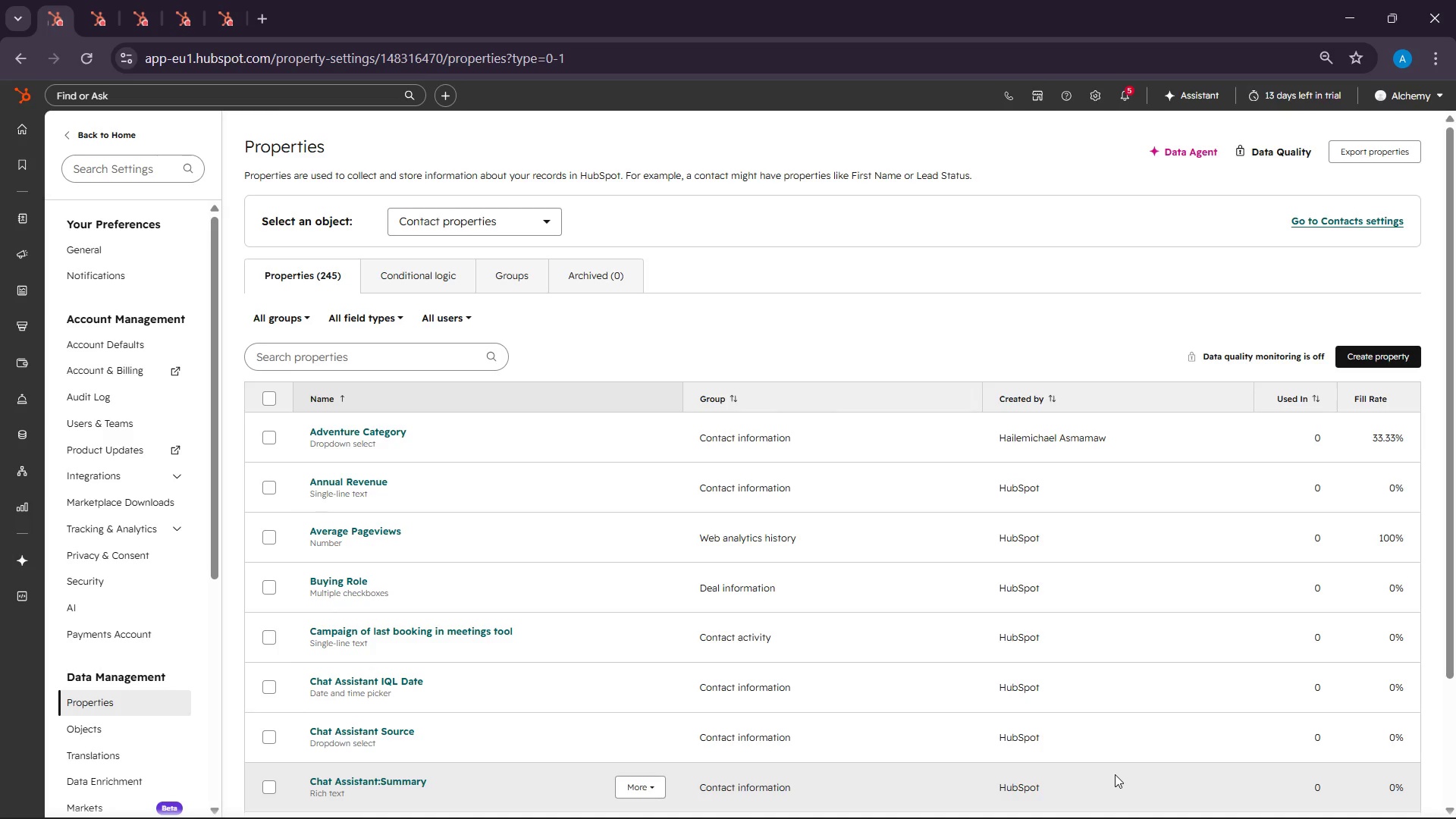 
left_click([1075, 799])
 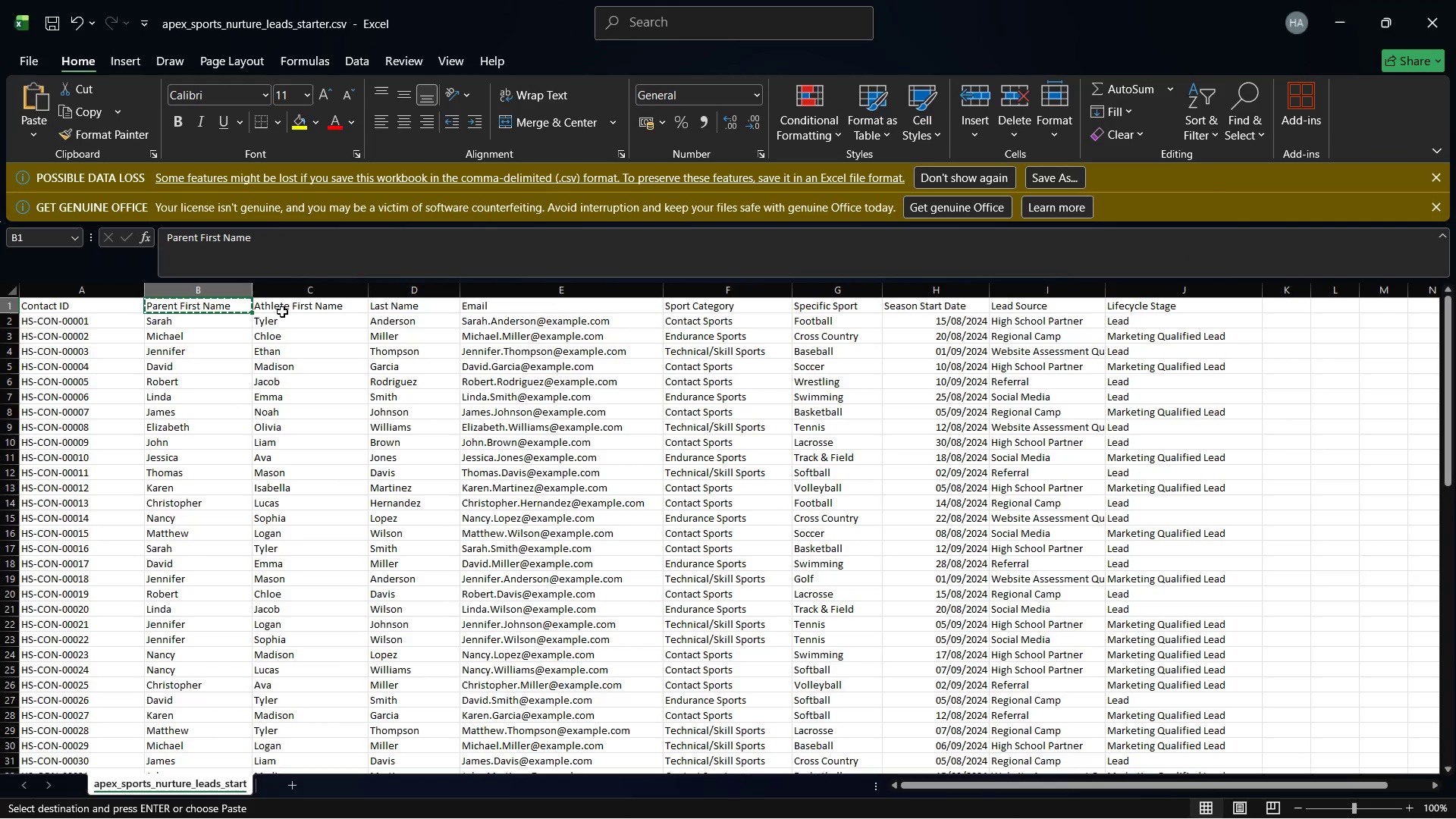 
left_click([279, 310])
 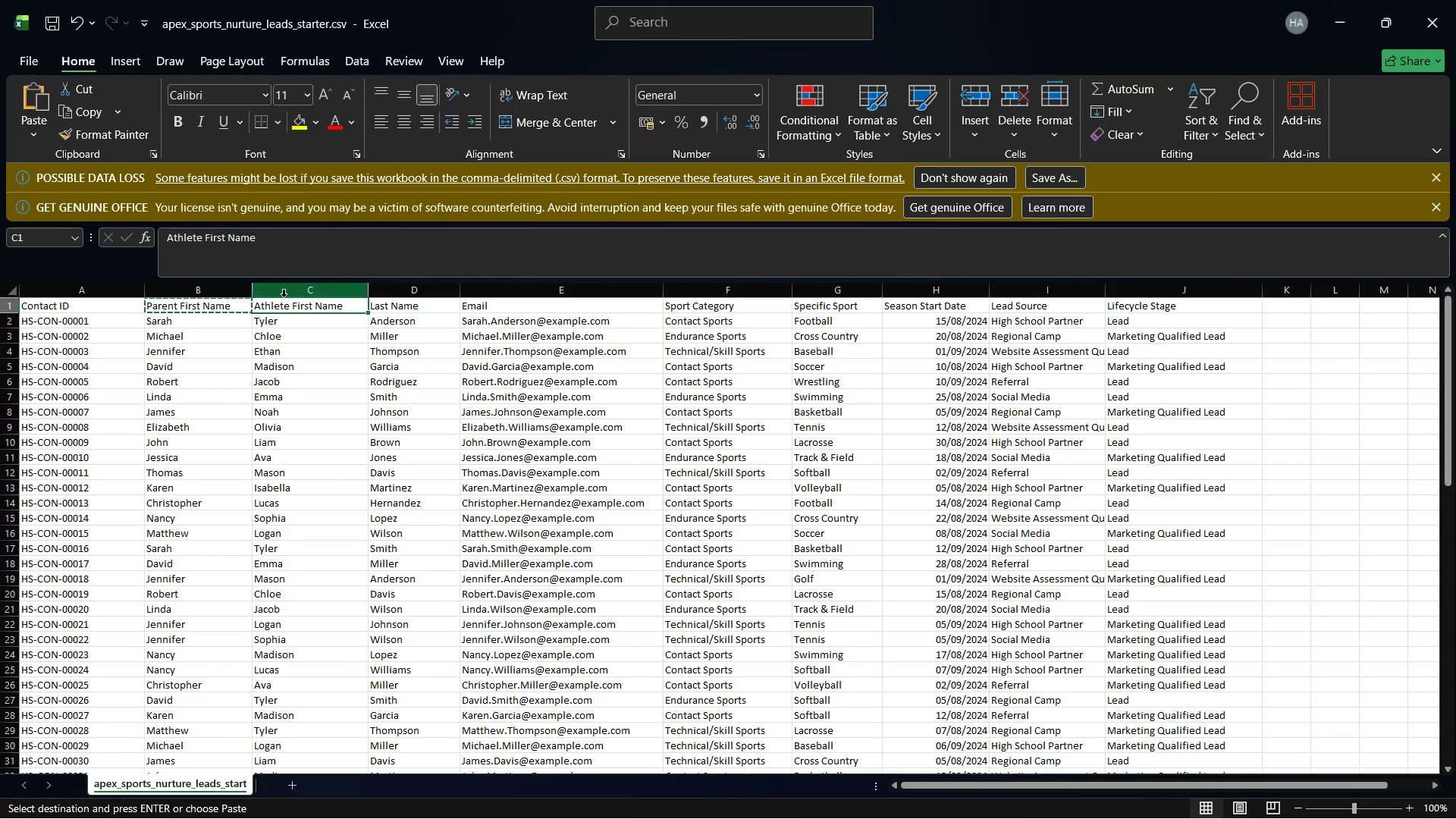 
right_click([284, 296])
 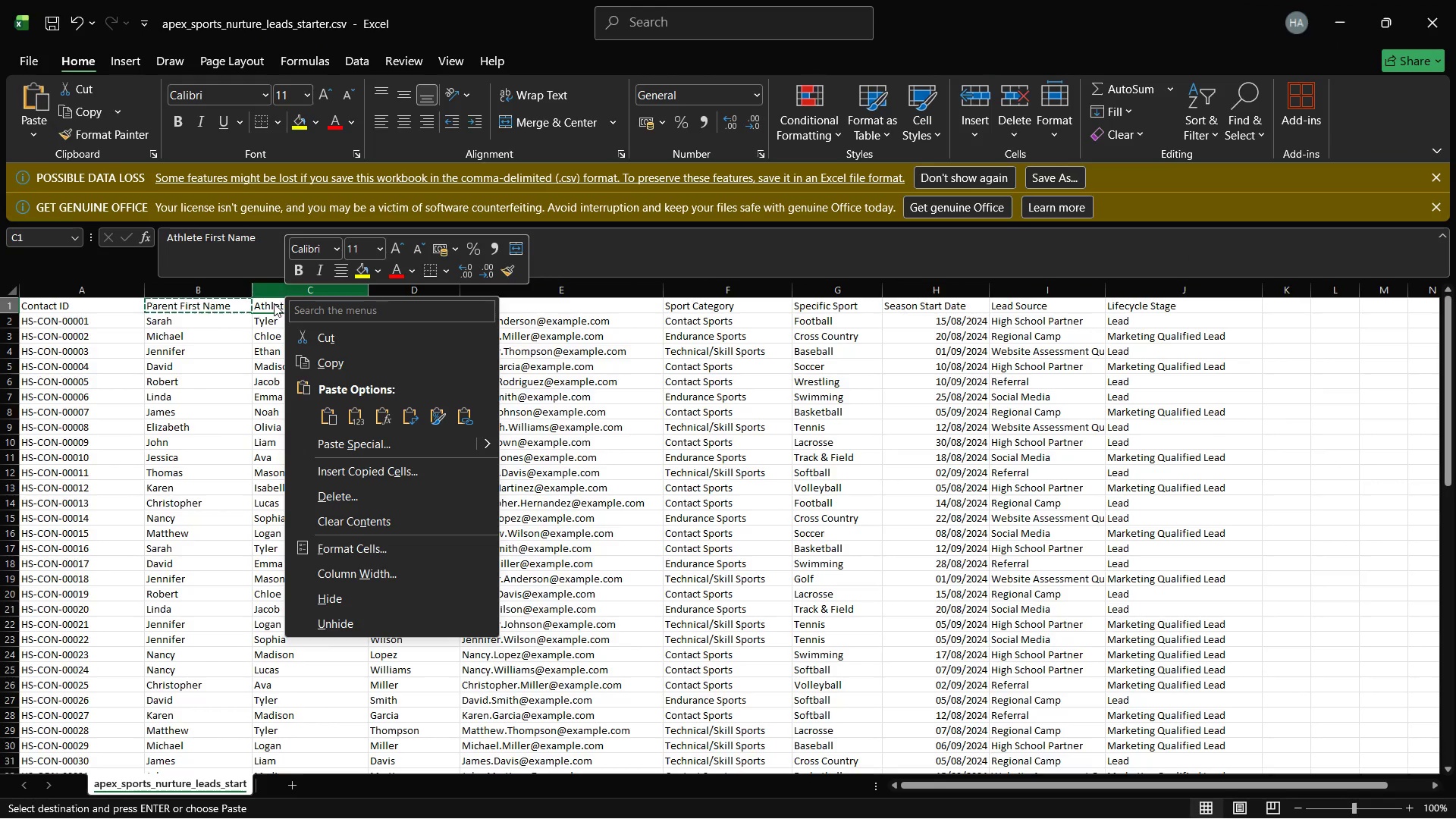 
right_click([262, 307])
 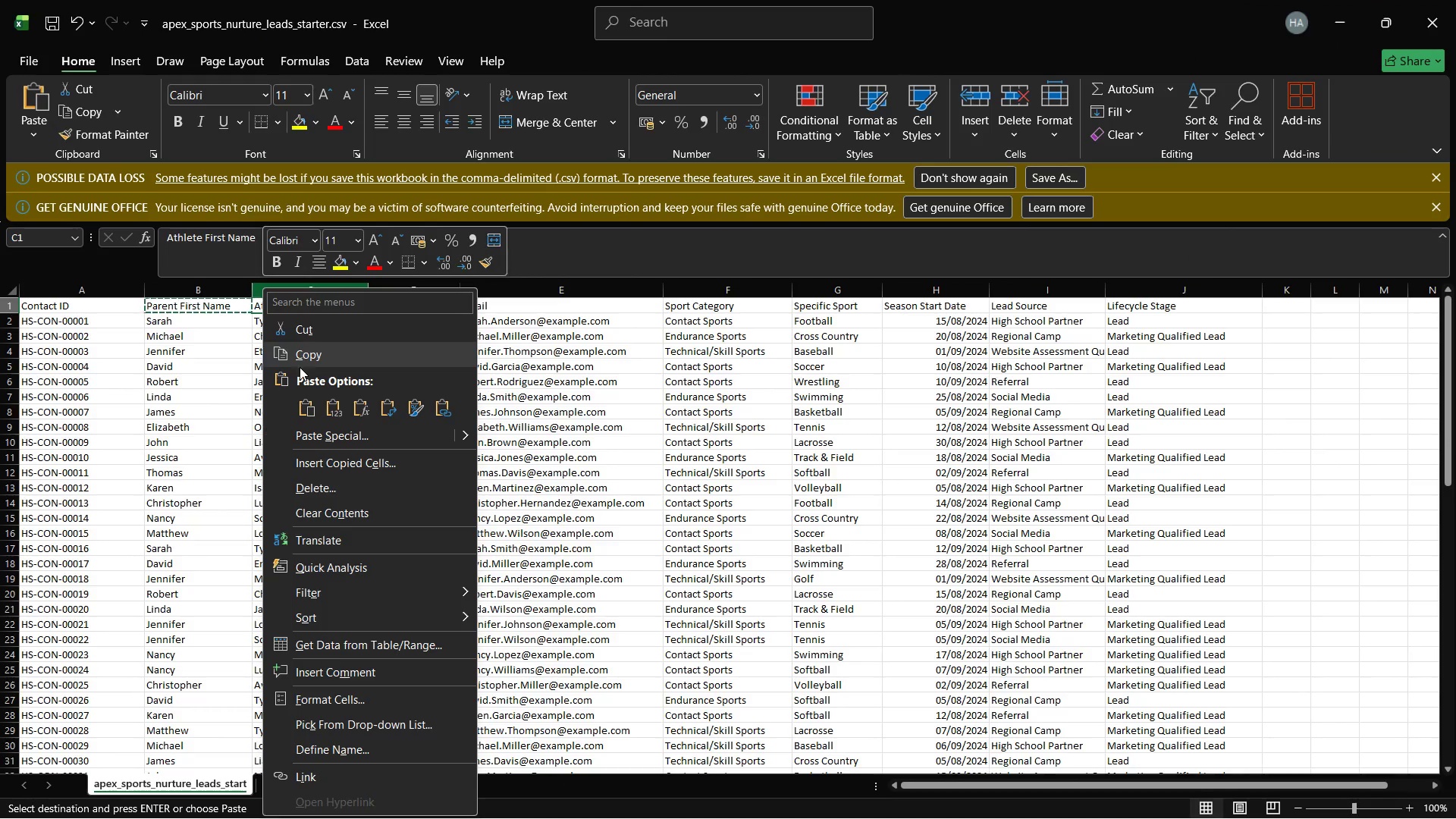 
left_click([296, 353])
 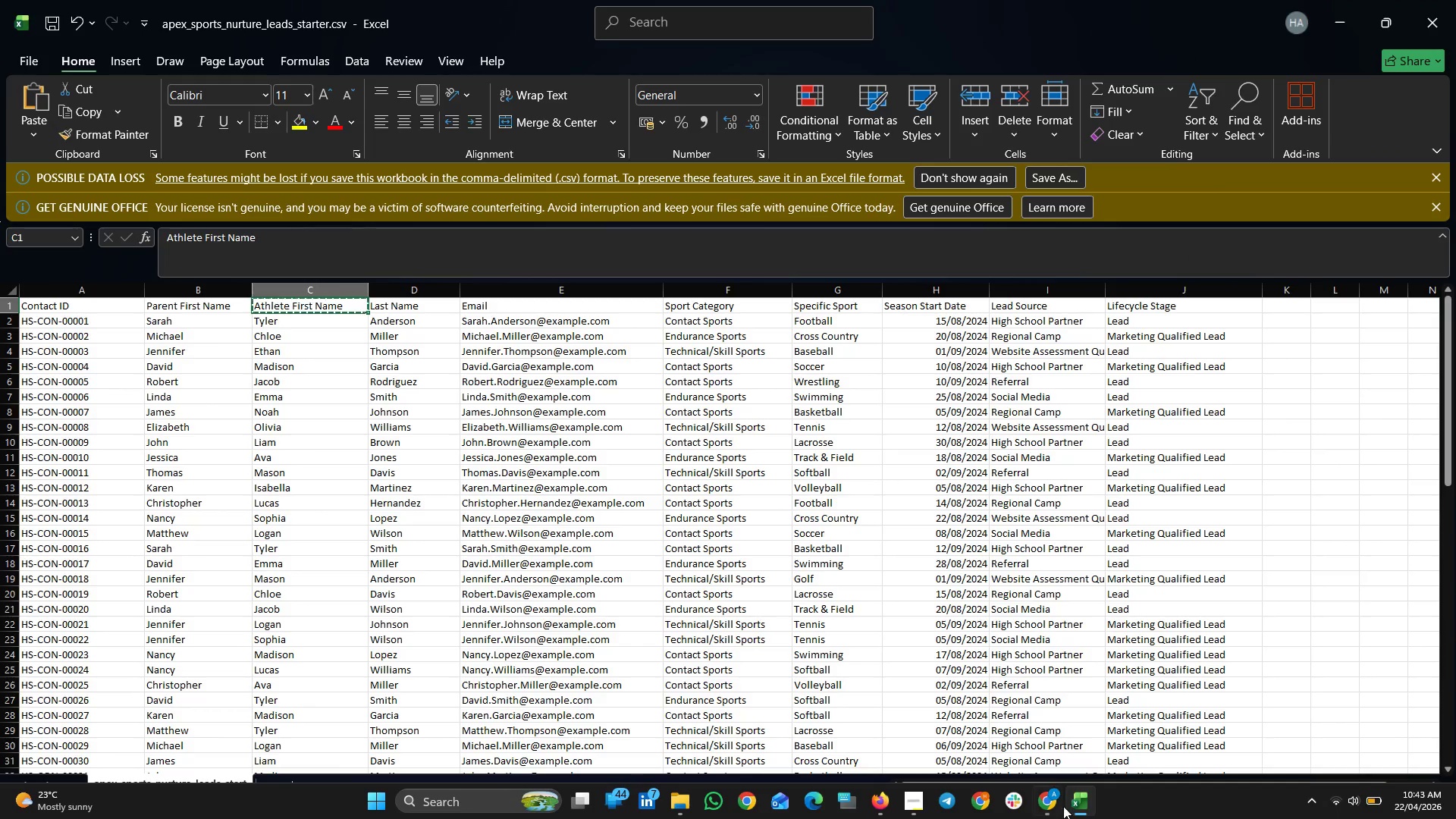 
left_click([1080, 797])
 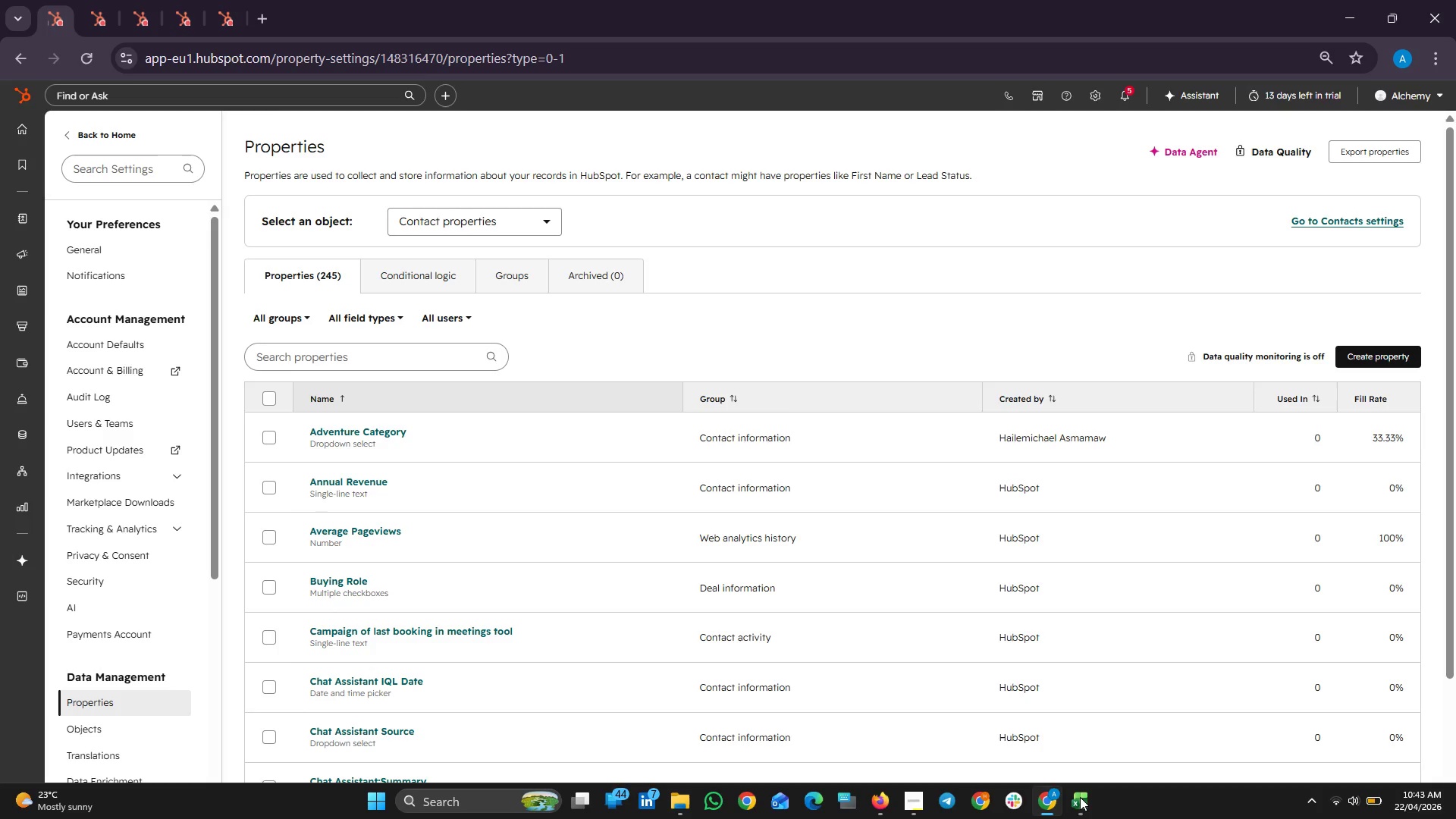 
left_click([1080, 797])
 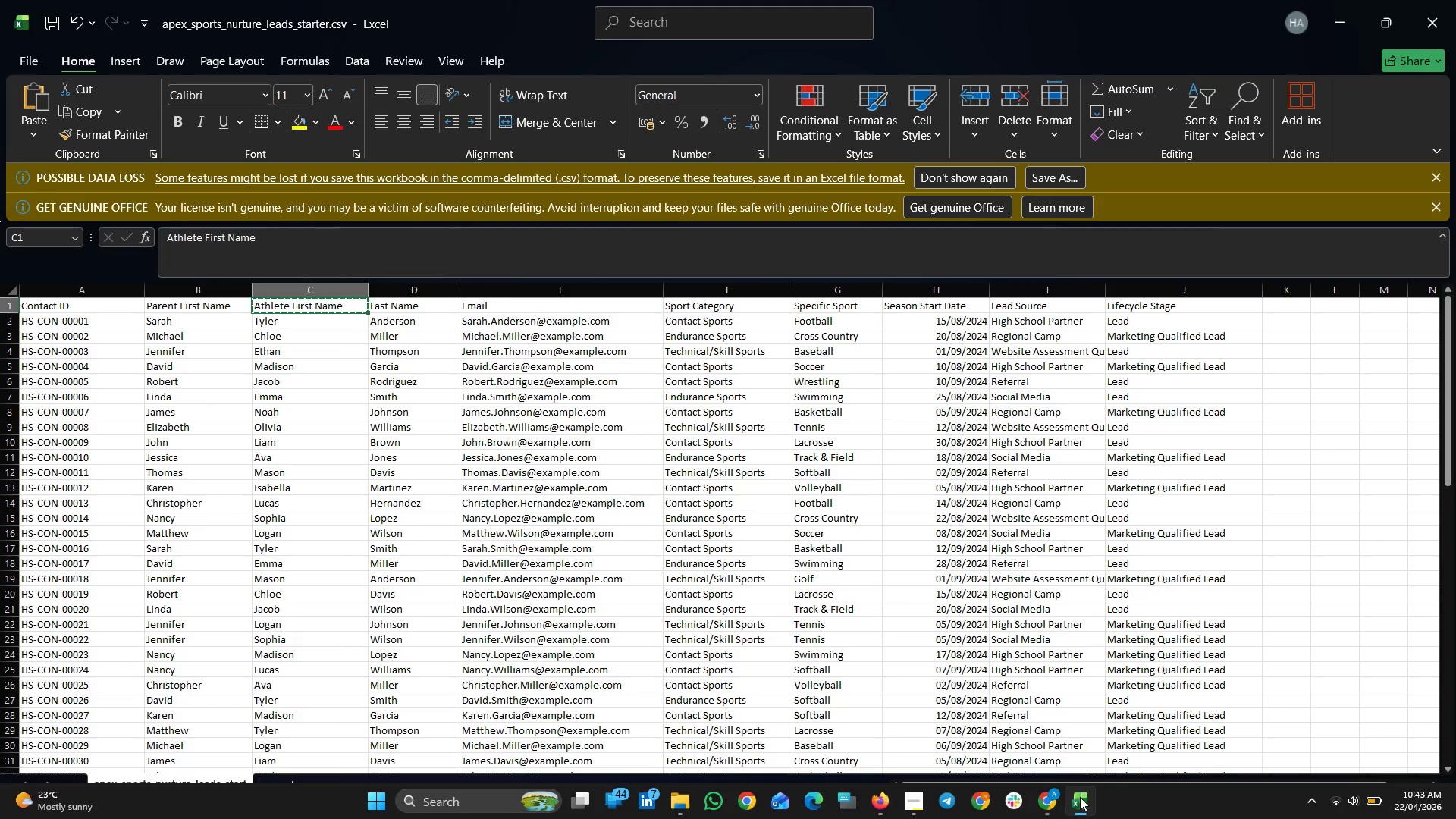 
left_click([1080, 797])
 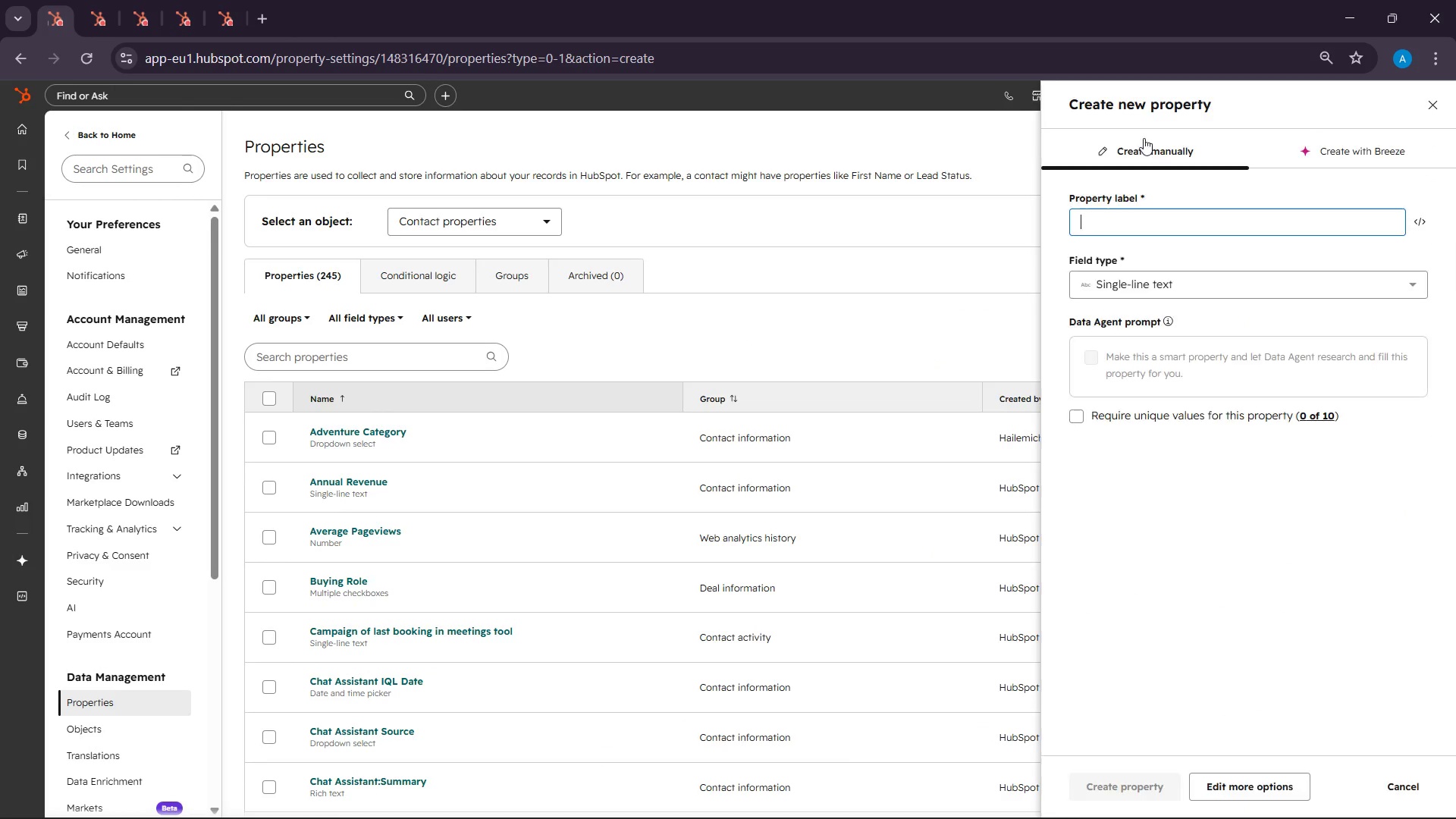 
right_click([1103, 218])
 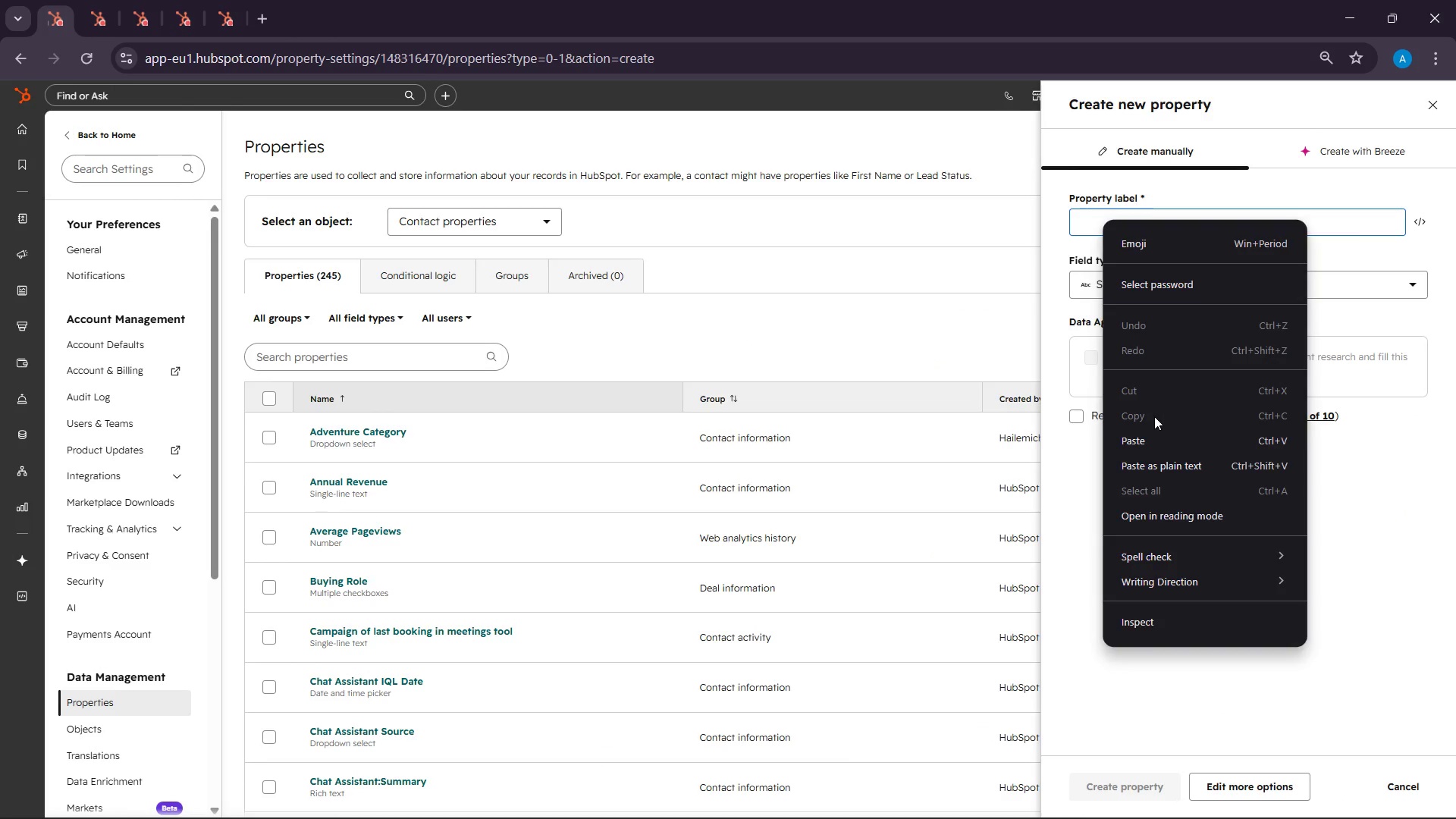 
left_click([1152, 431])
 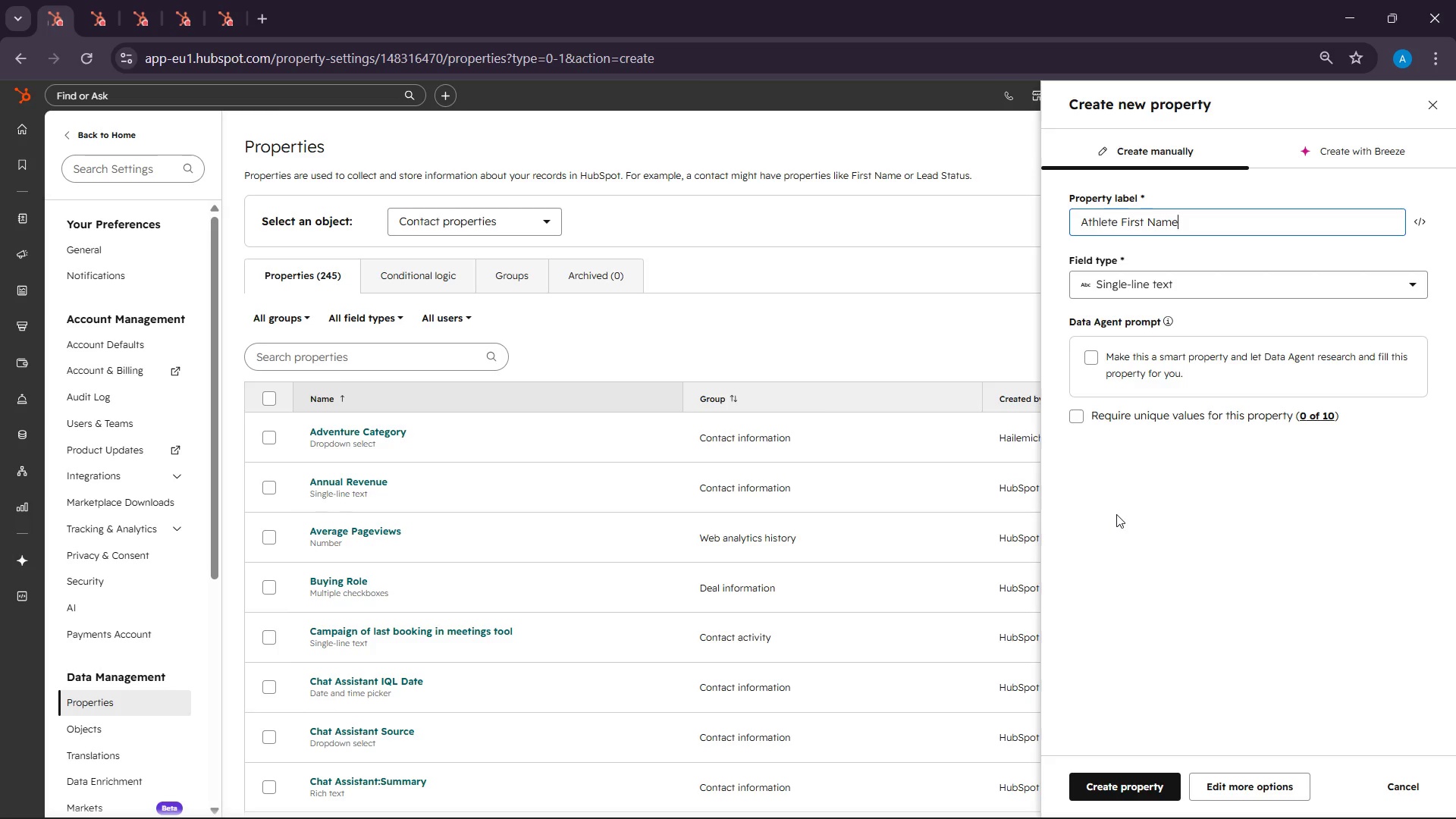 
wait(31.59)
 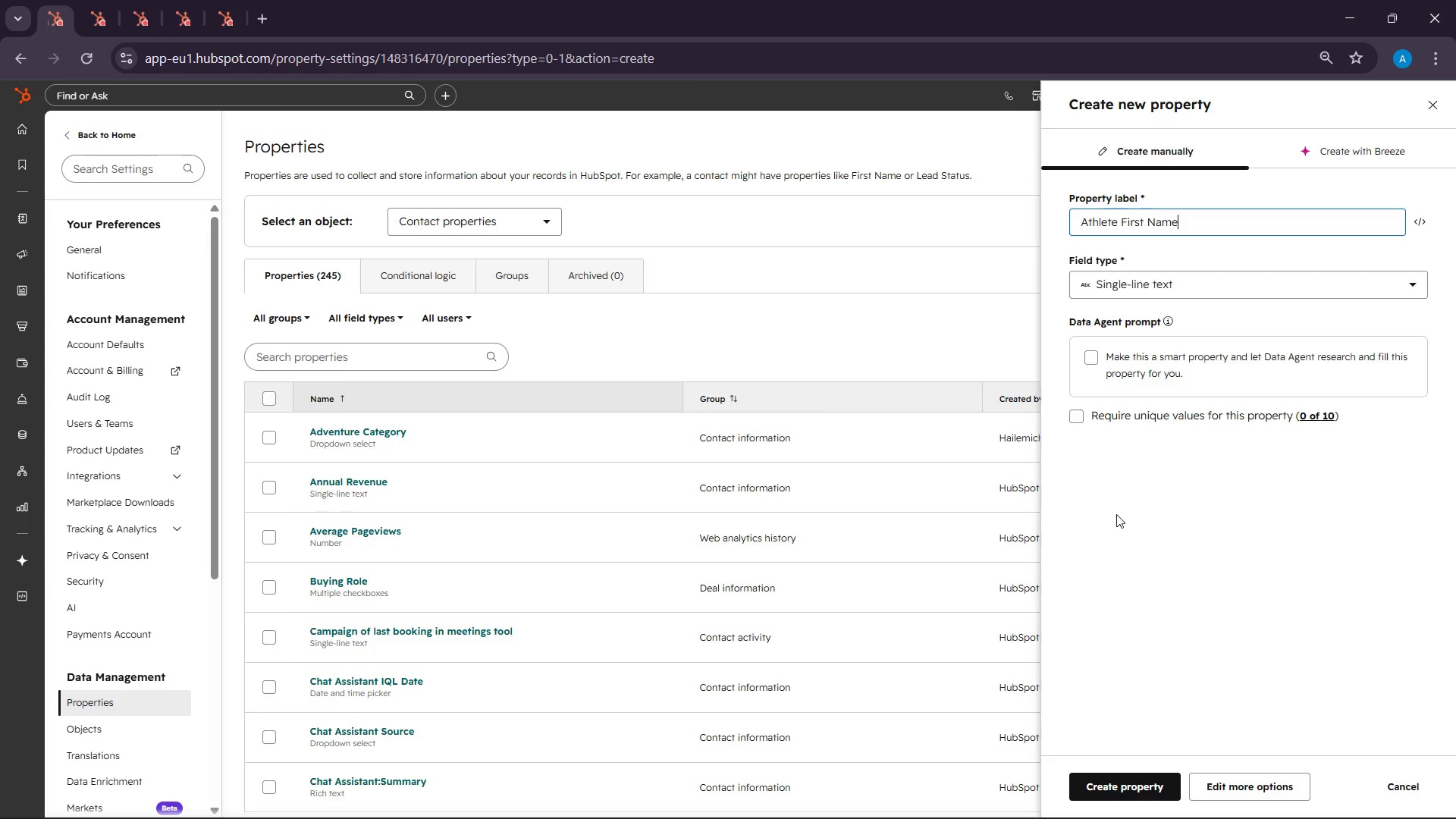 
left_click([1120, 787])
 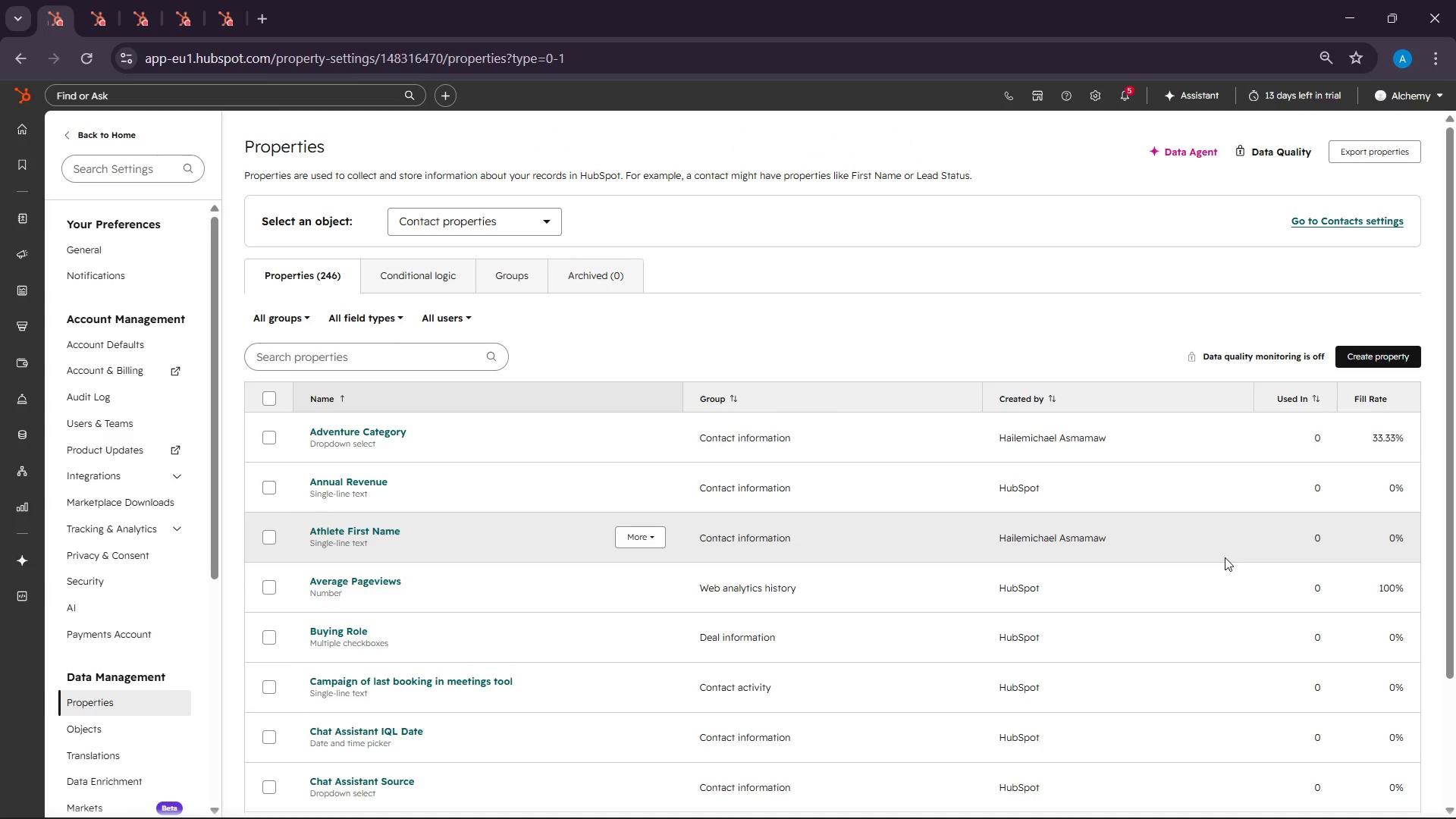 
wait(16.75)
 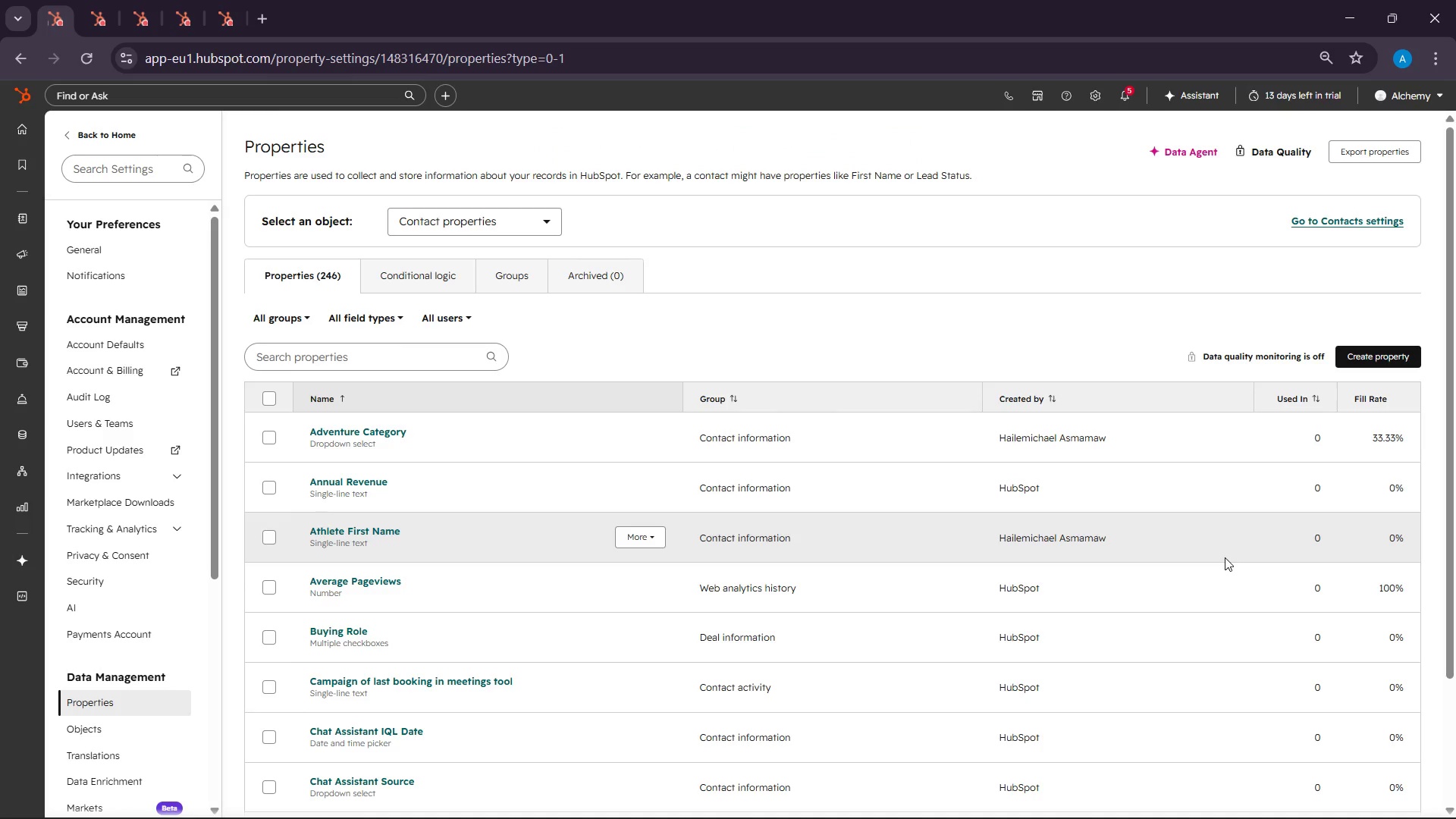 
left_click([1359, 359])
 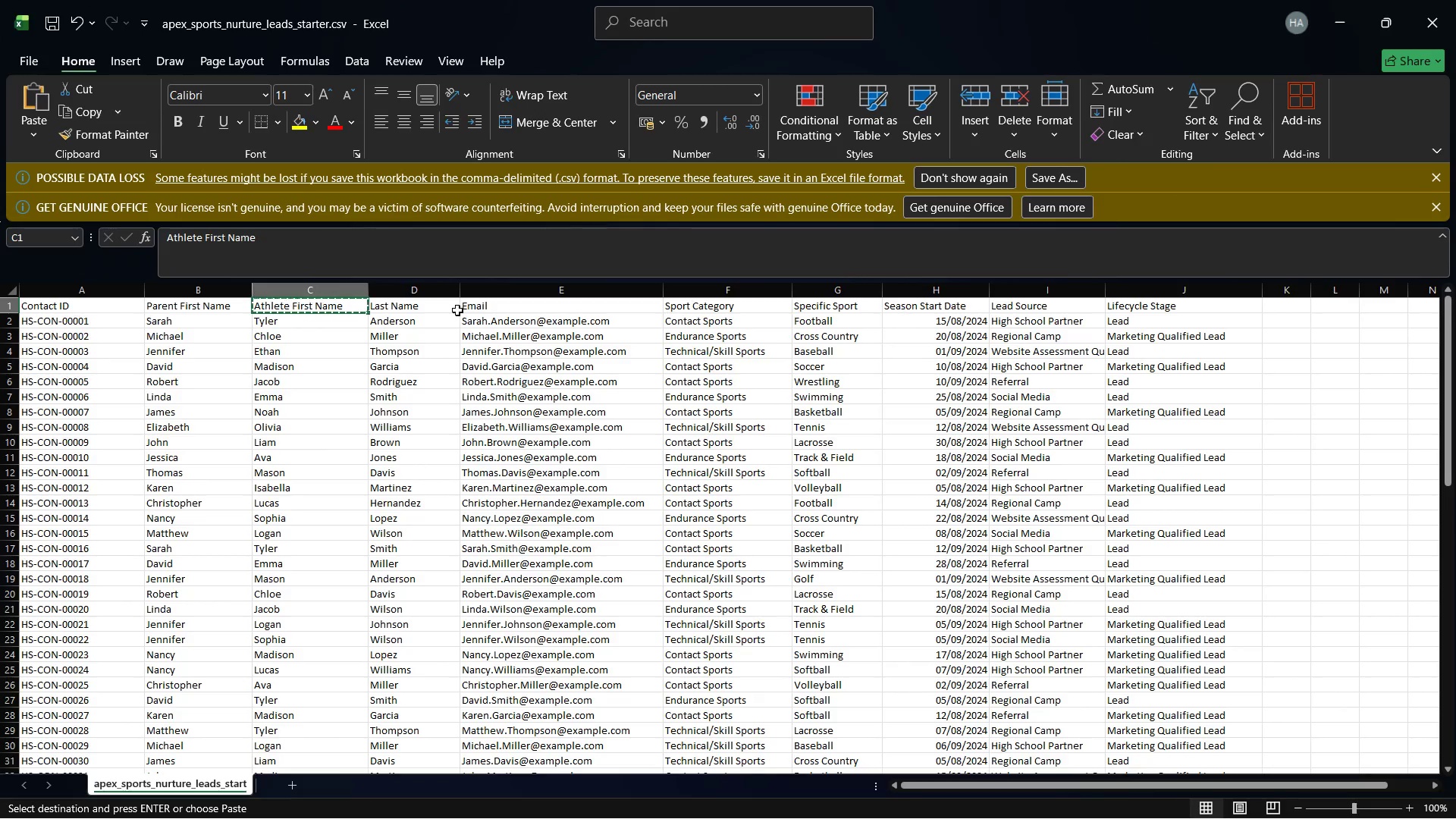 
wait(8.88)
 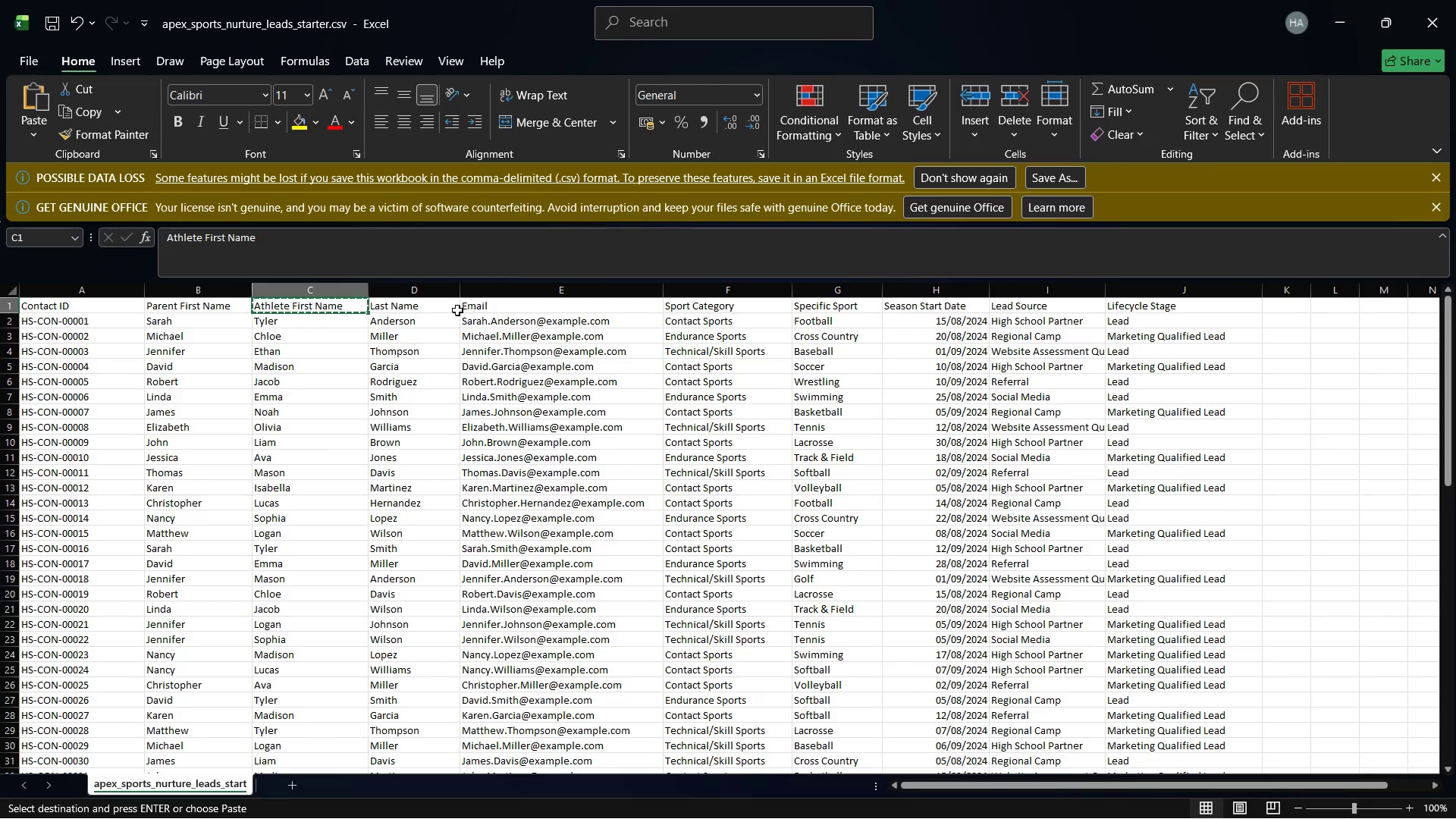 
left_click([704, 303])
 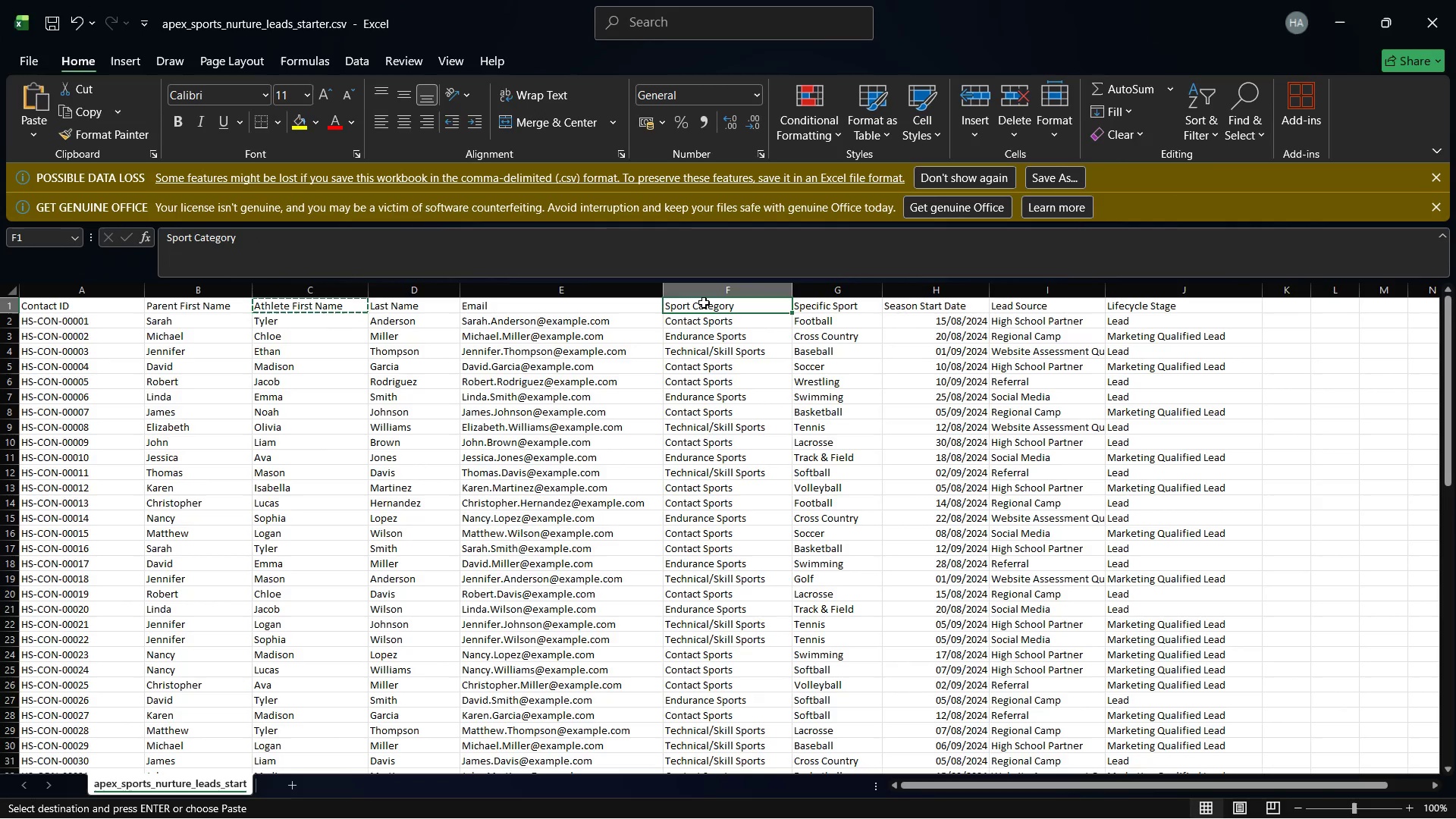 
right_click([704, 303])
 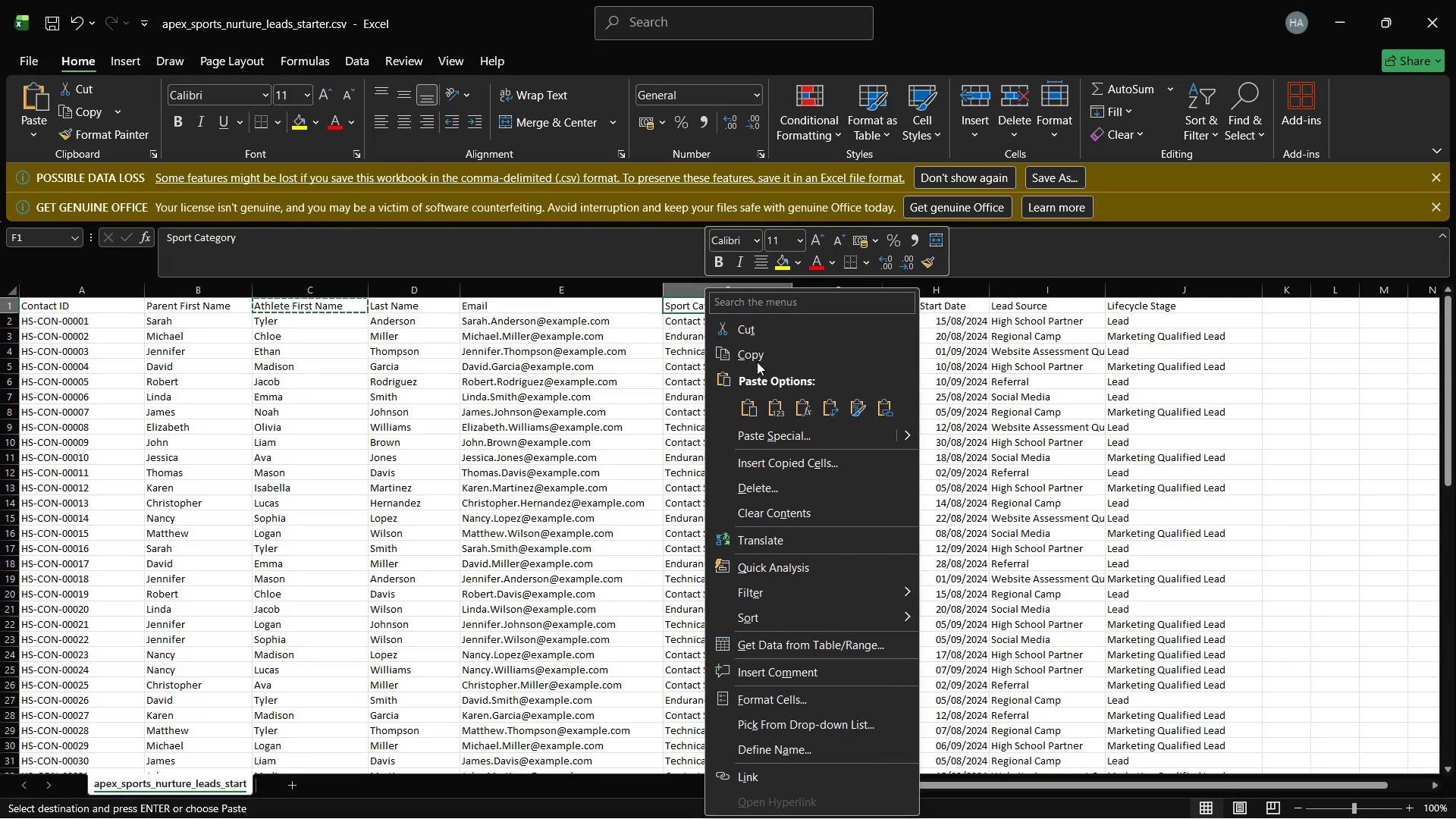 
left_click([755, 356])
 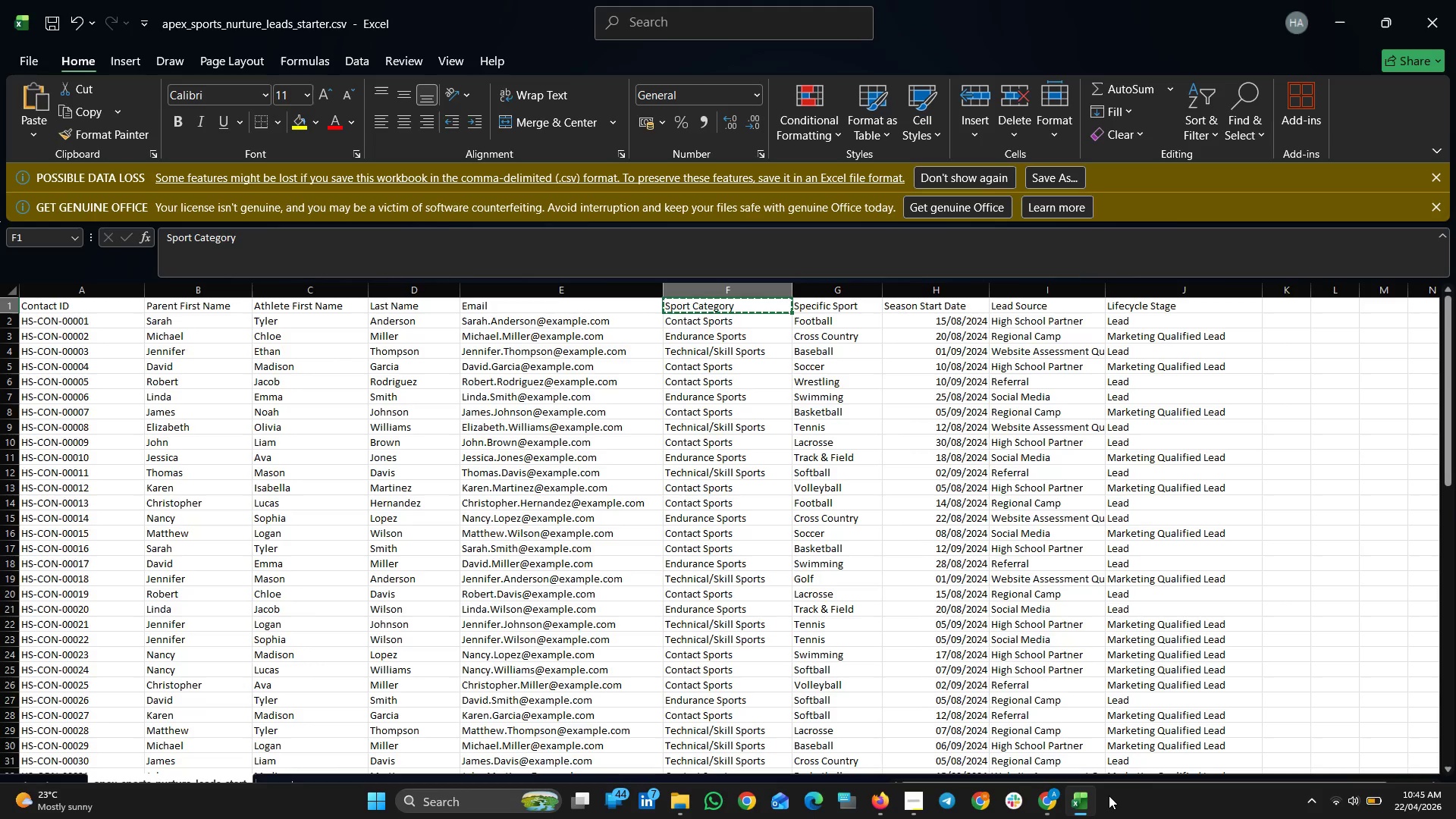 
left_click([1084, 795])
 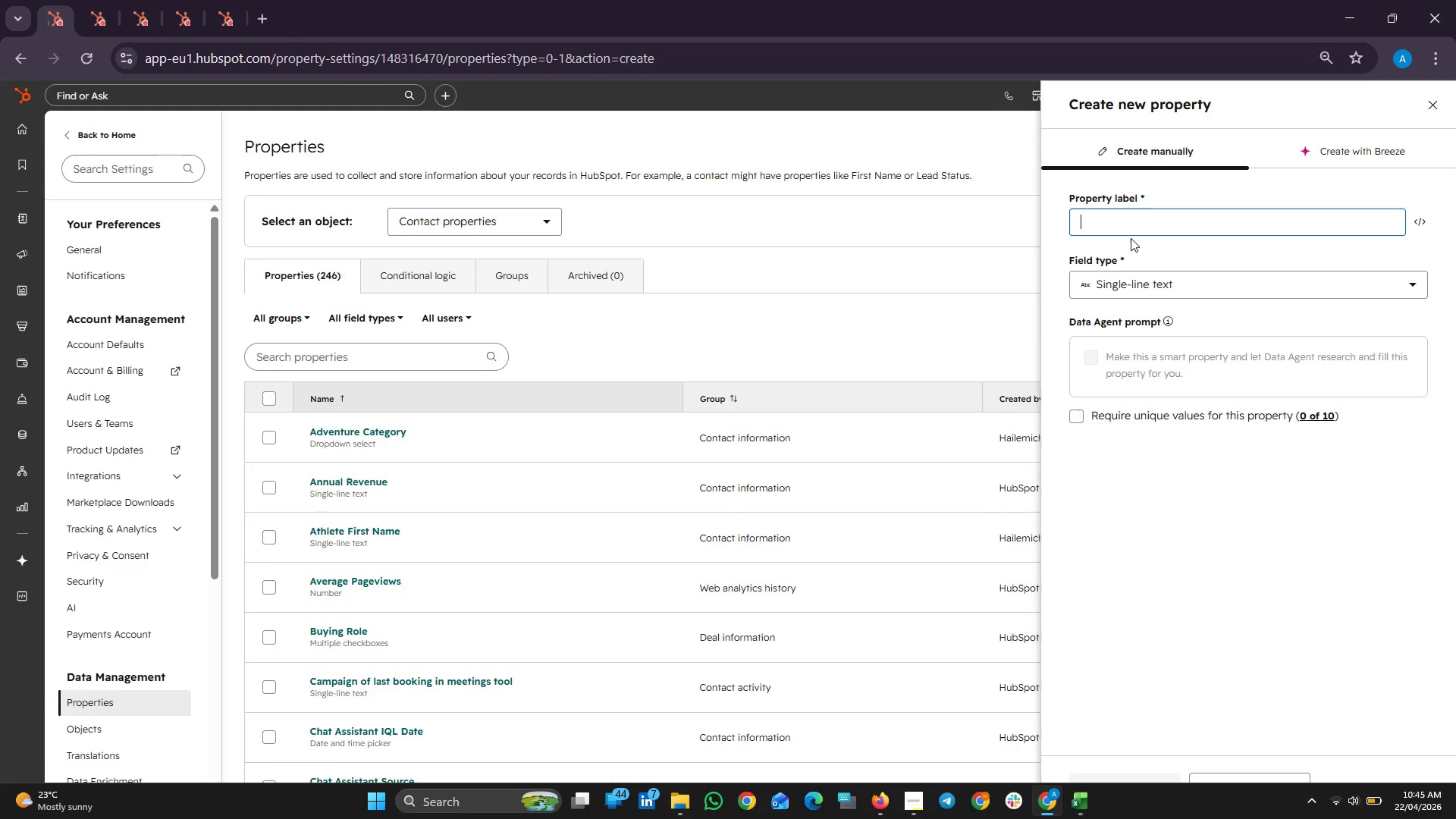 
right_click([1128, 229])
 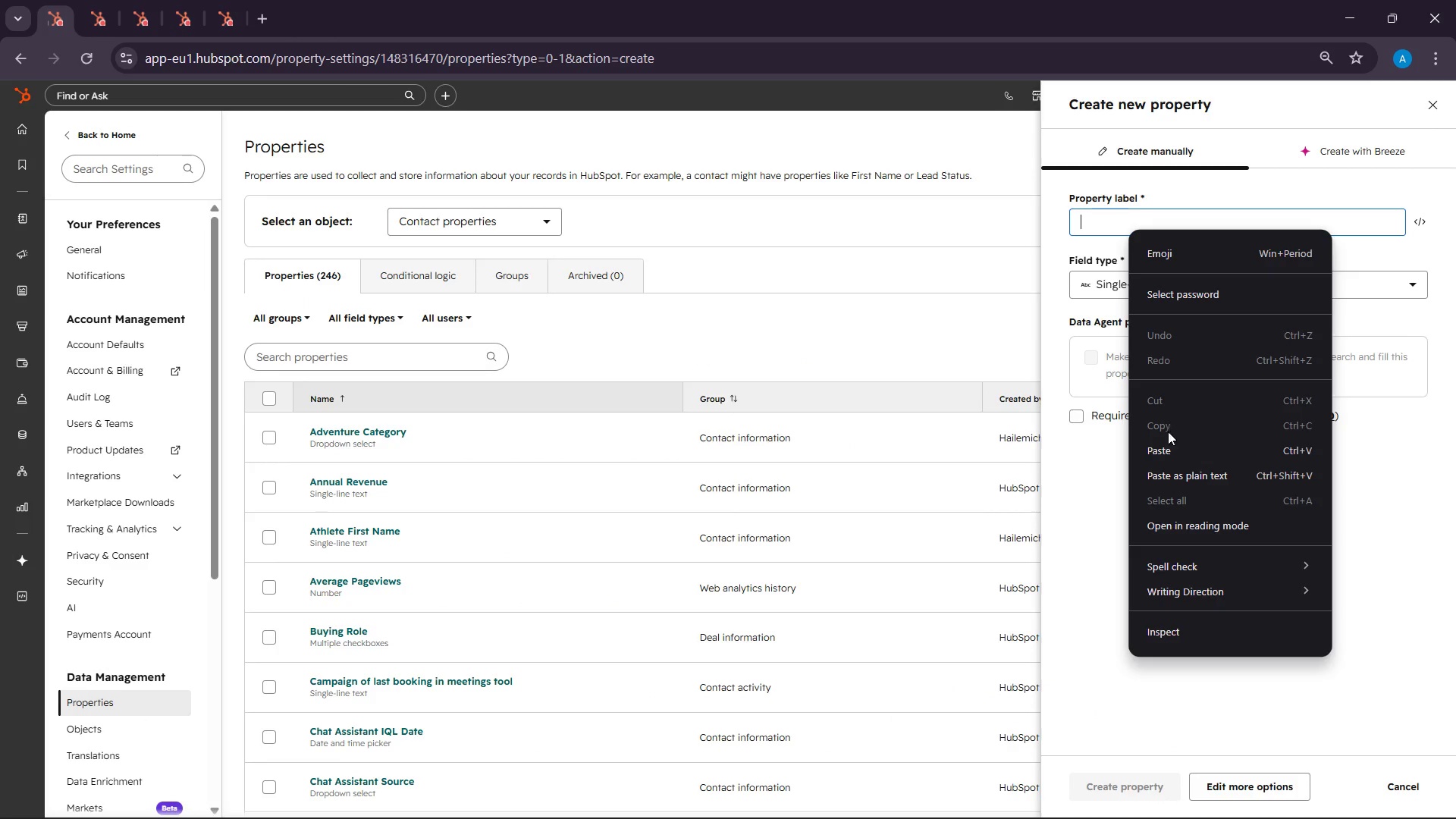 
left_click([1166, 444])
 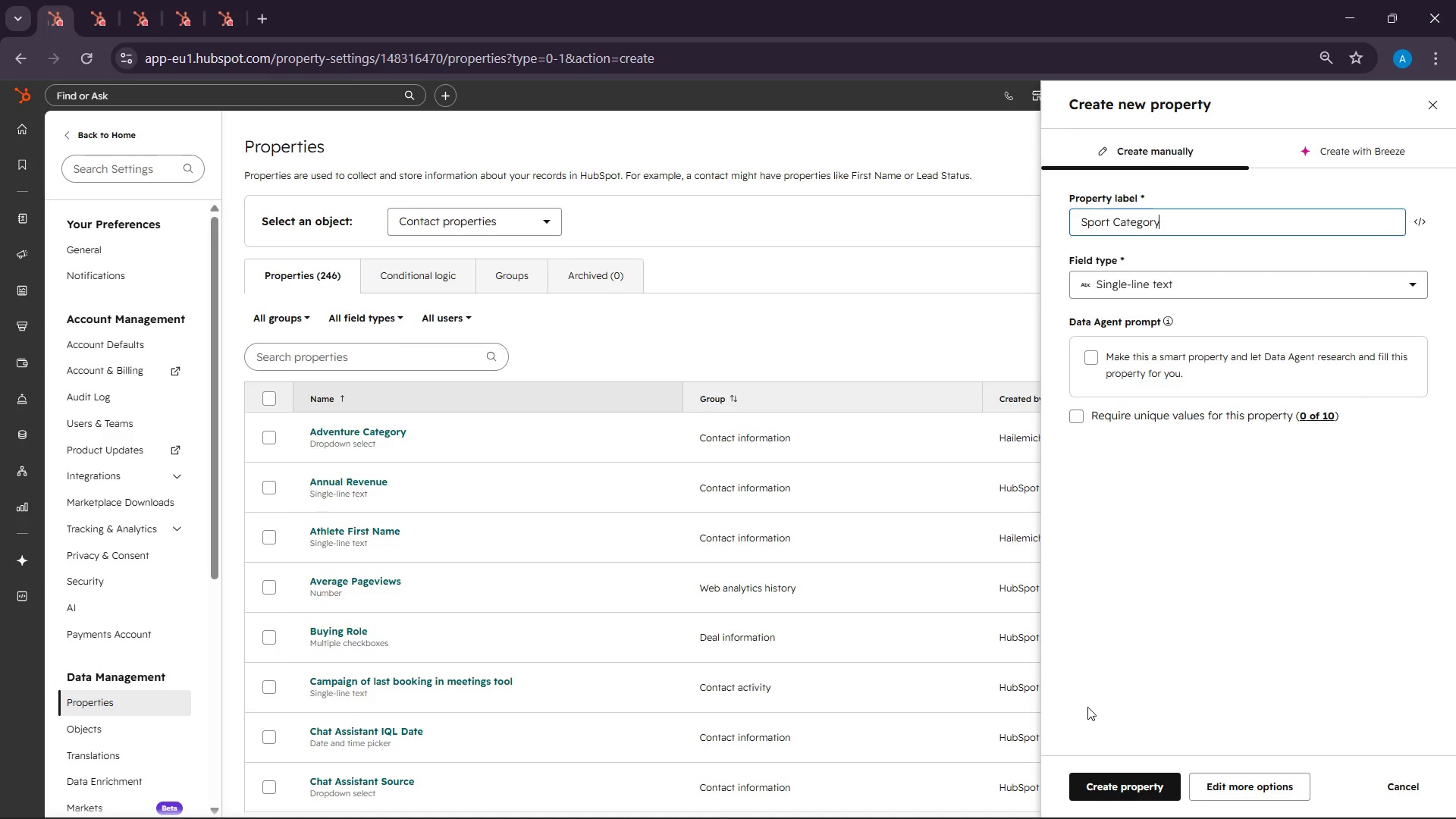 
wait(52.88)
 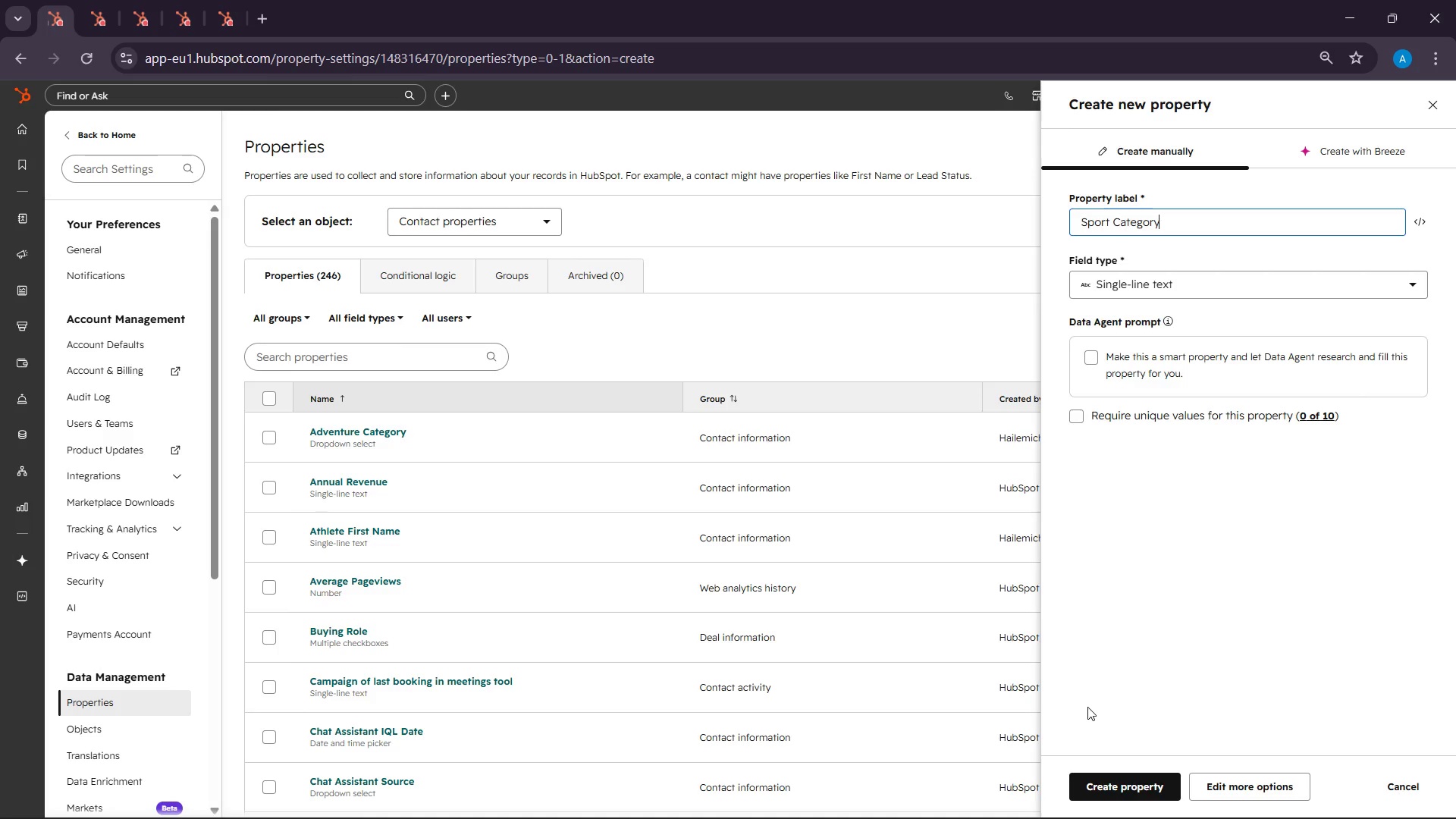 
left_click([1112, 792])
 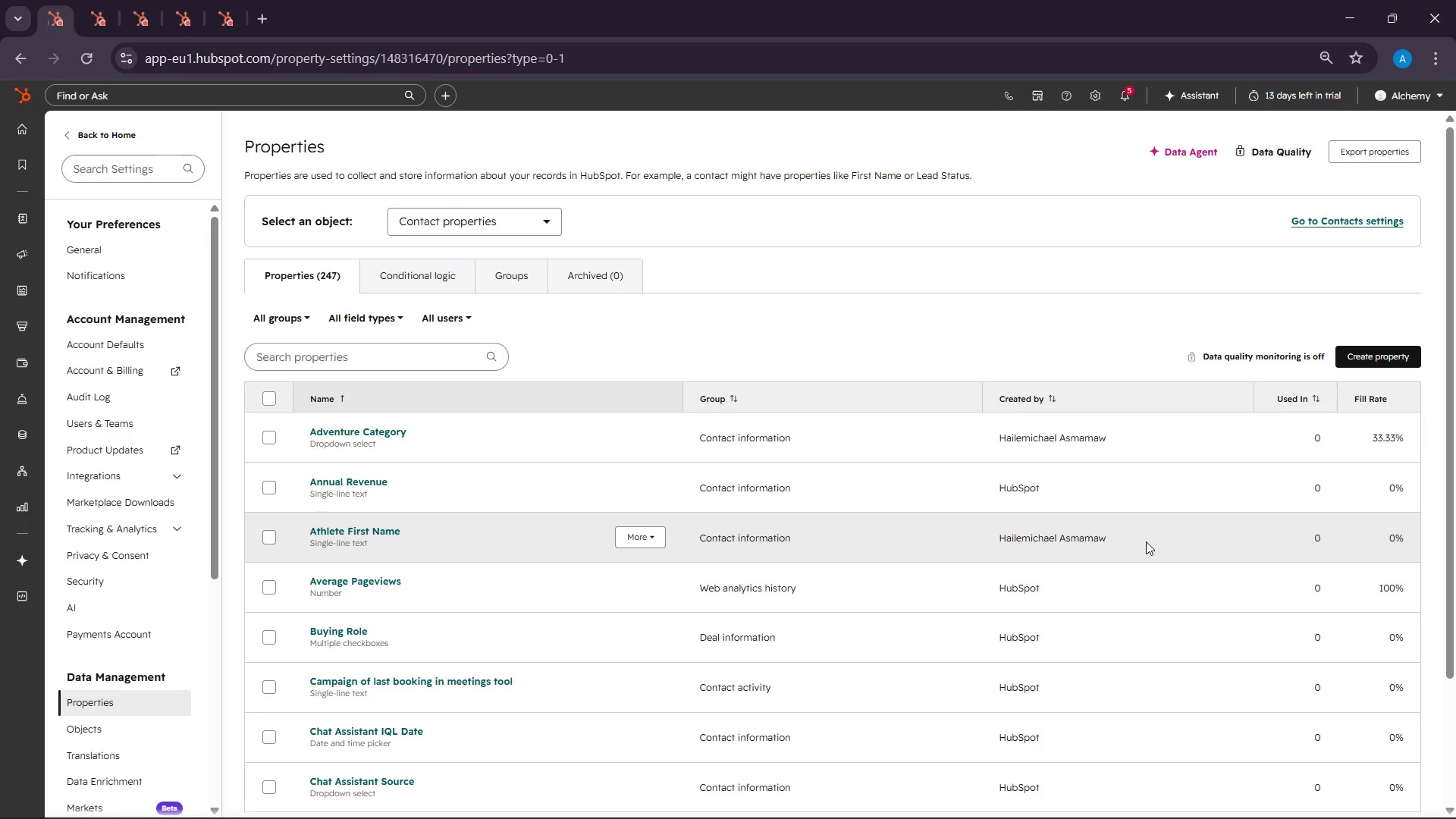 
wait(23.7)
 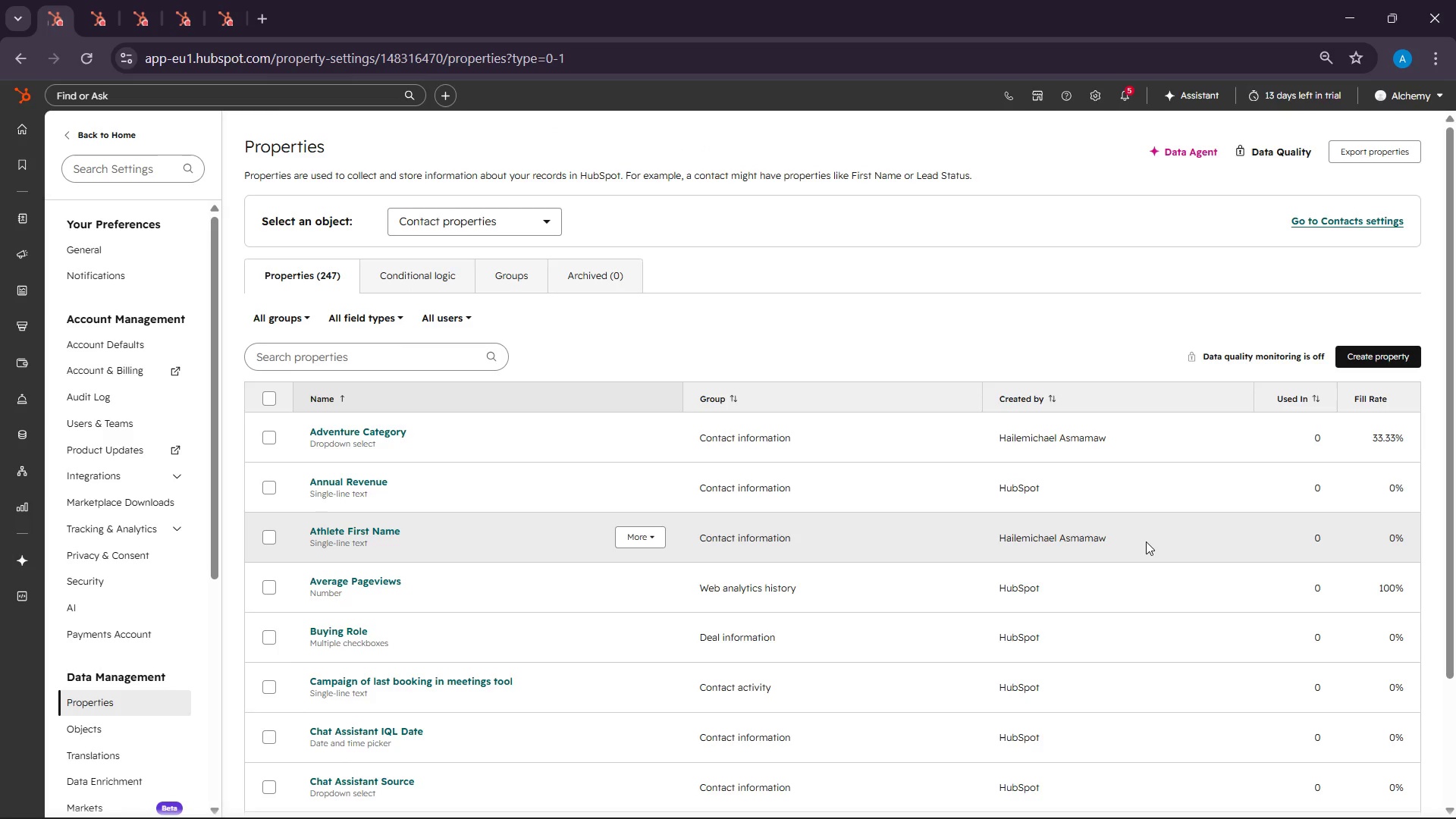 
left_click([1080, 809])
 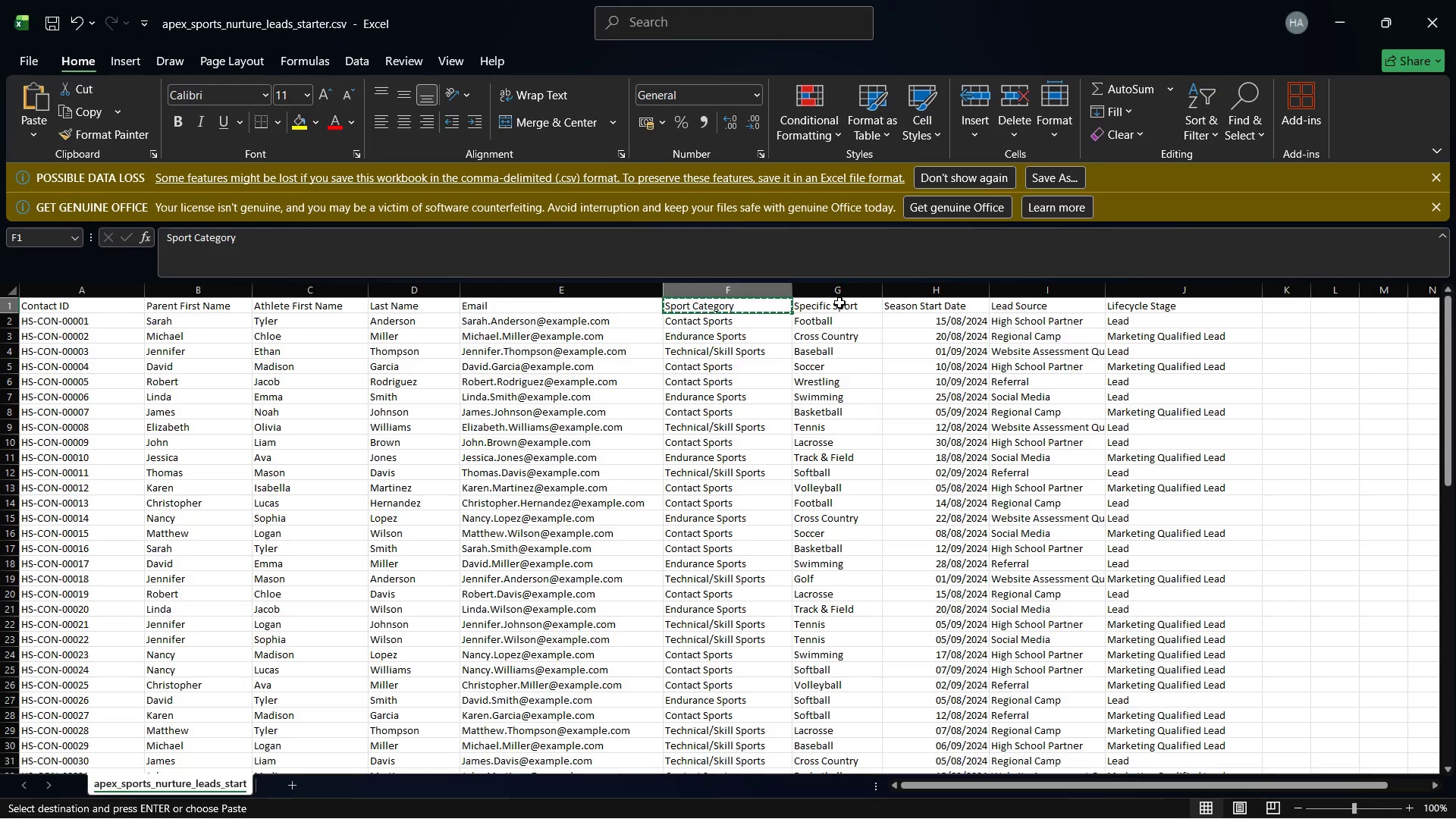 
left_click([833, 303])
 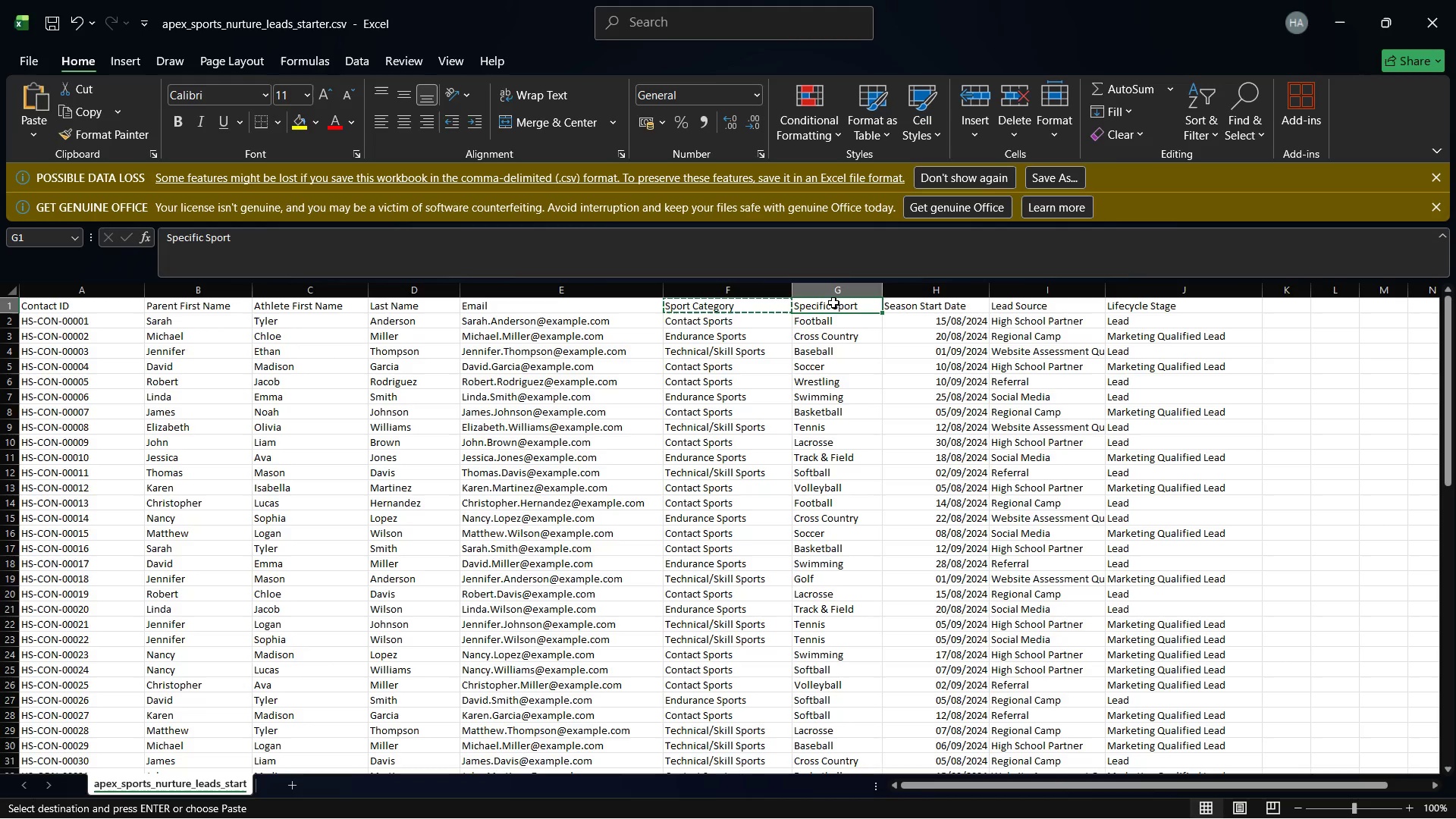 
right_click([833, 303])
 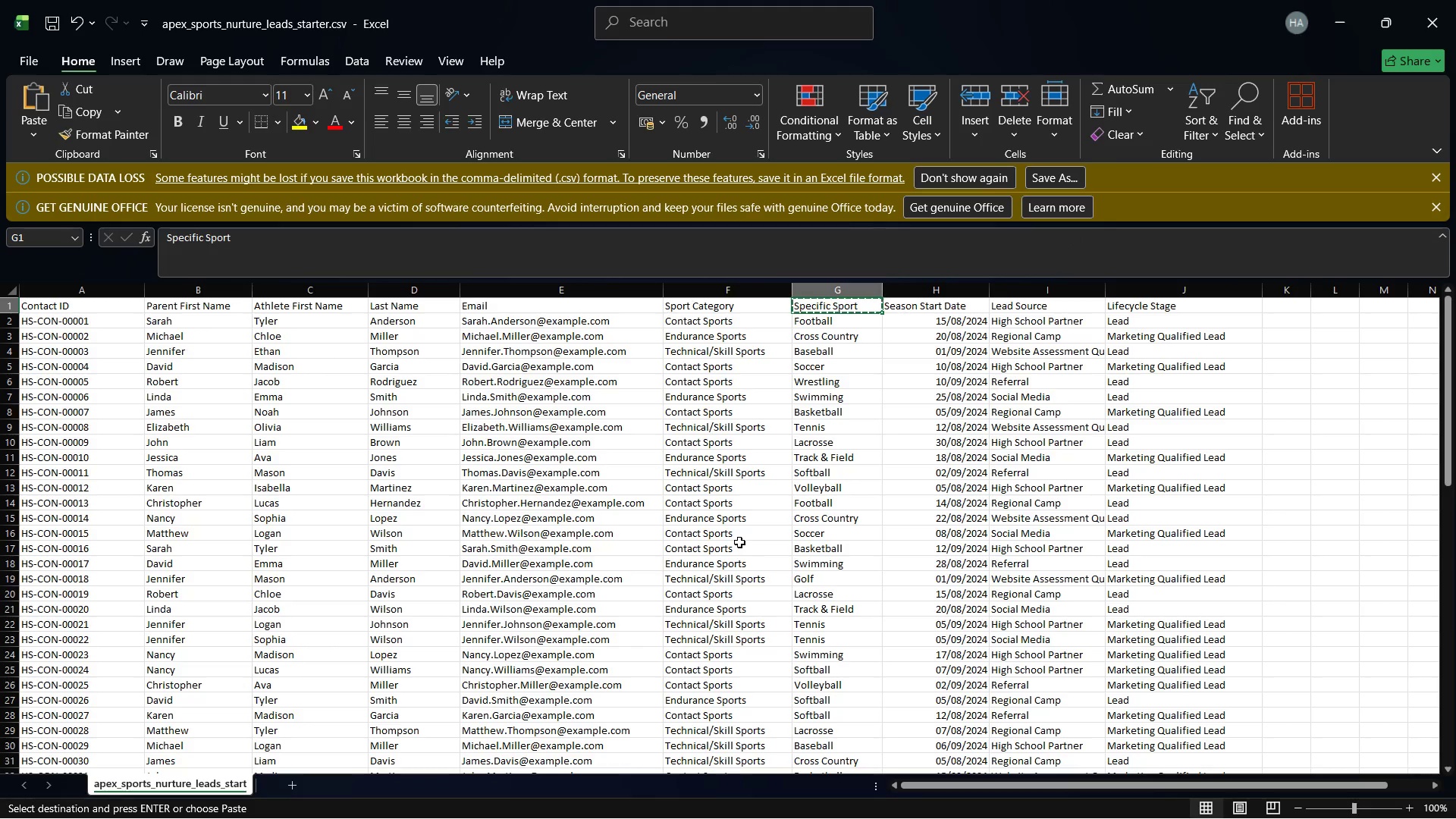 
wait(5.16)
 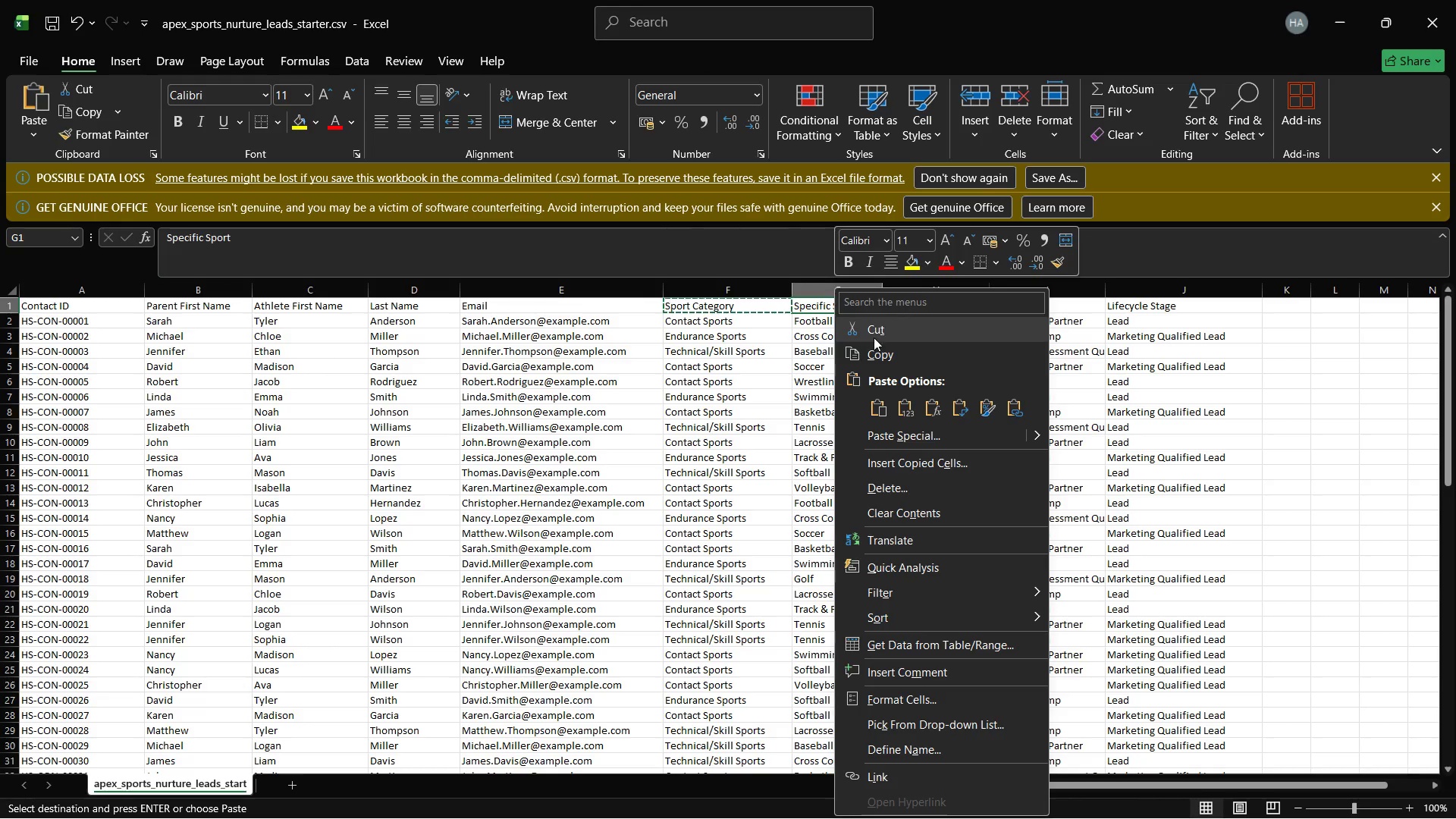 
scroll: coordinate [770, 554], scroll_direction: down, amount: 7.0
 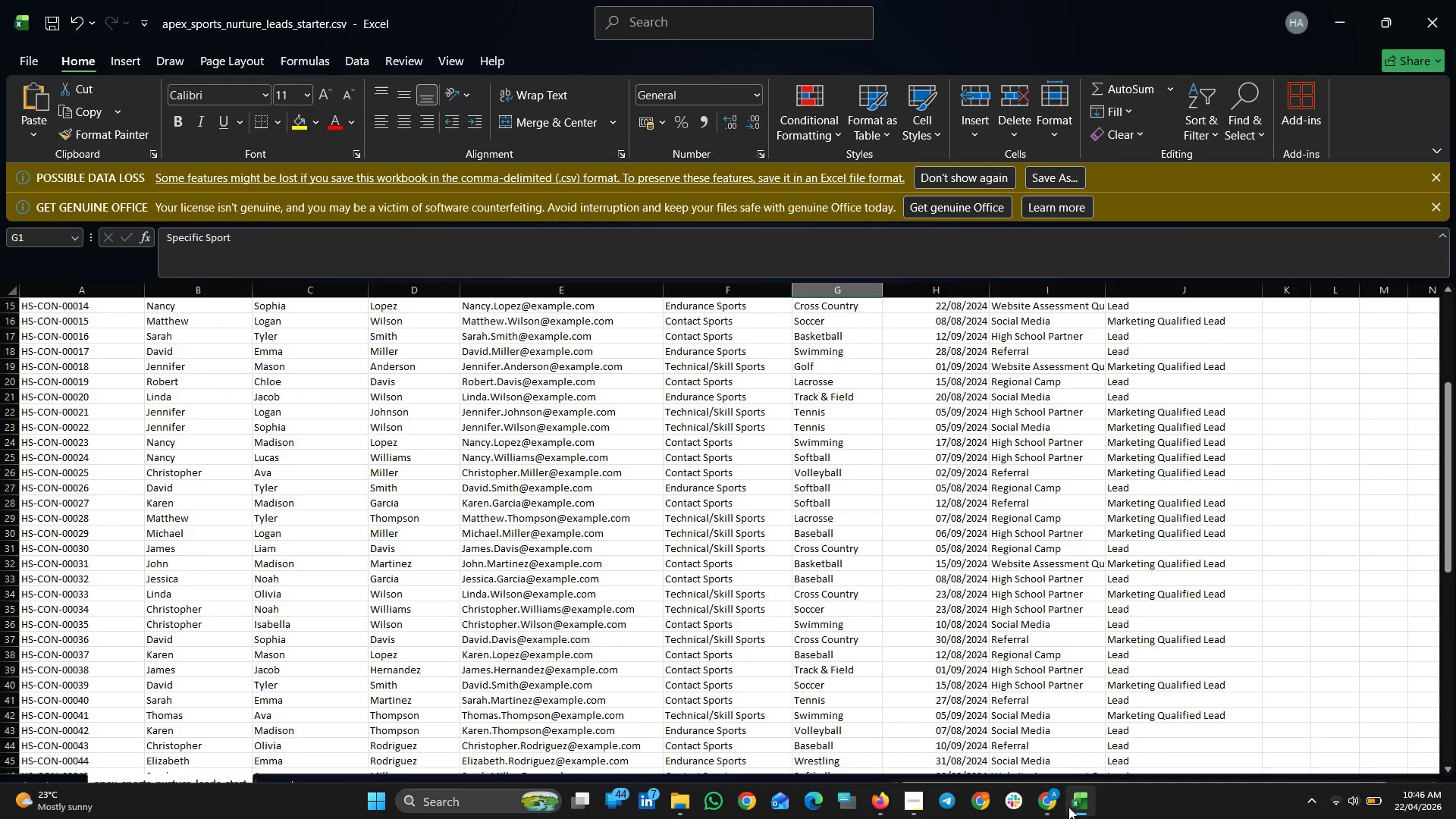 
left_click([1075, 805])
 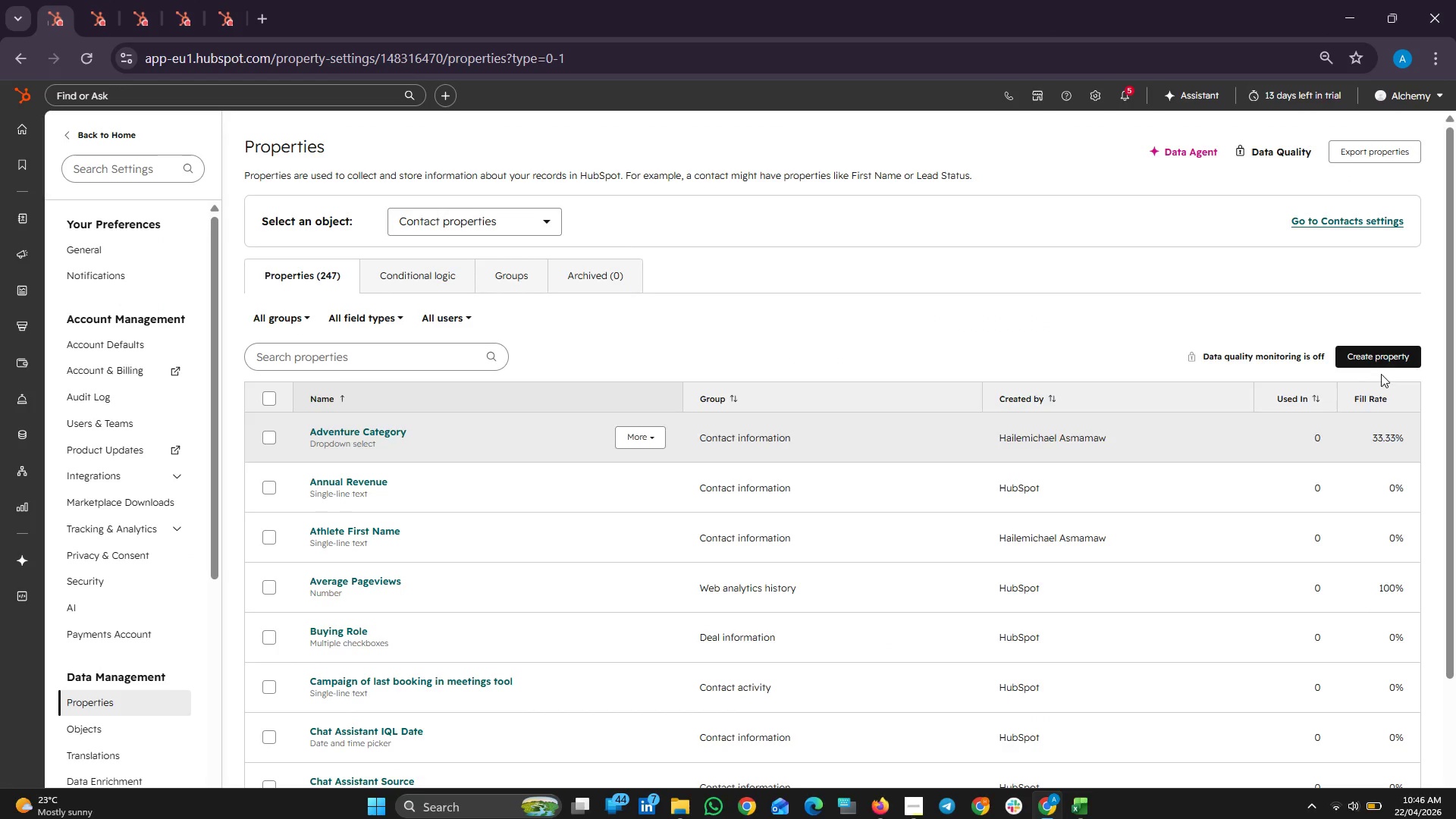 
left_click([1385, 361])
 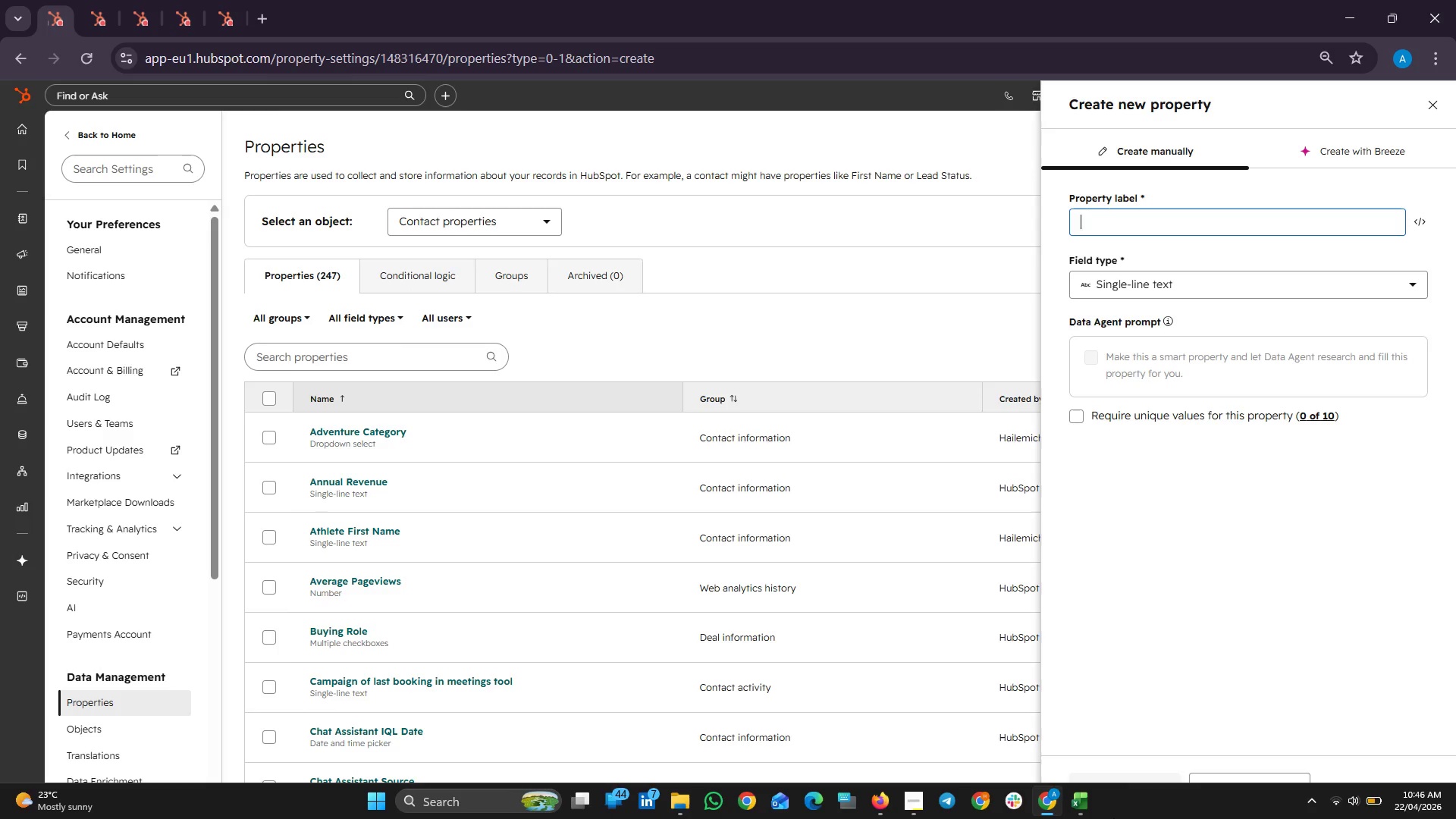 
left_click([1085, 798])
 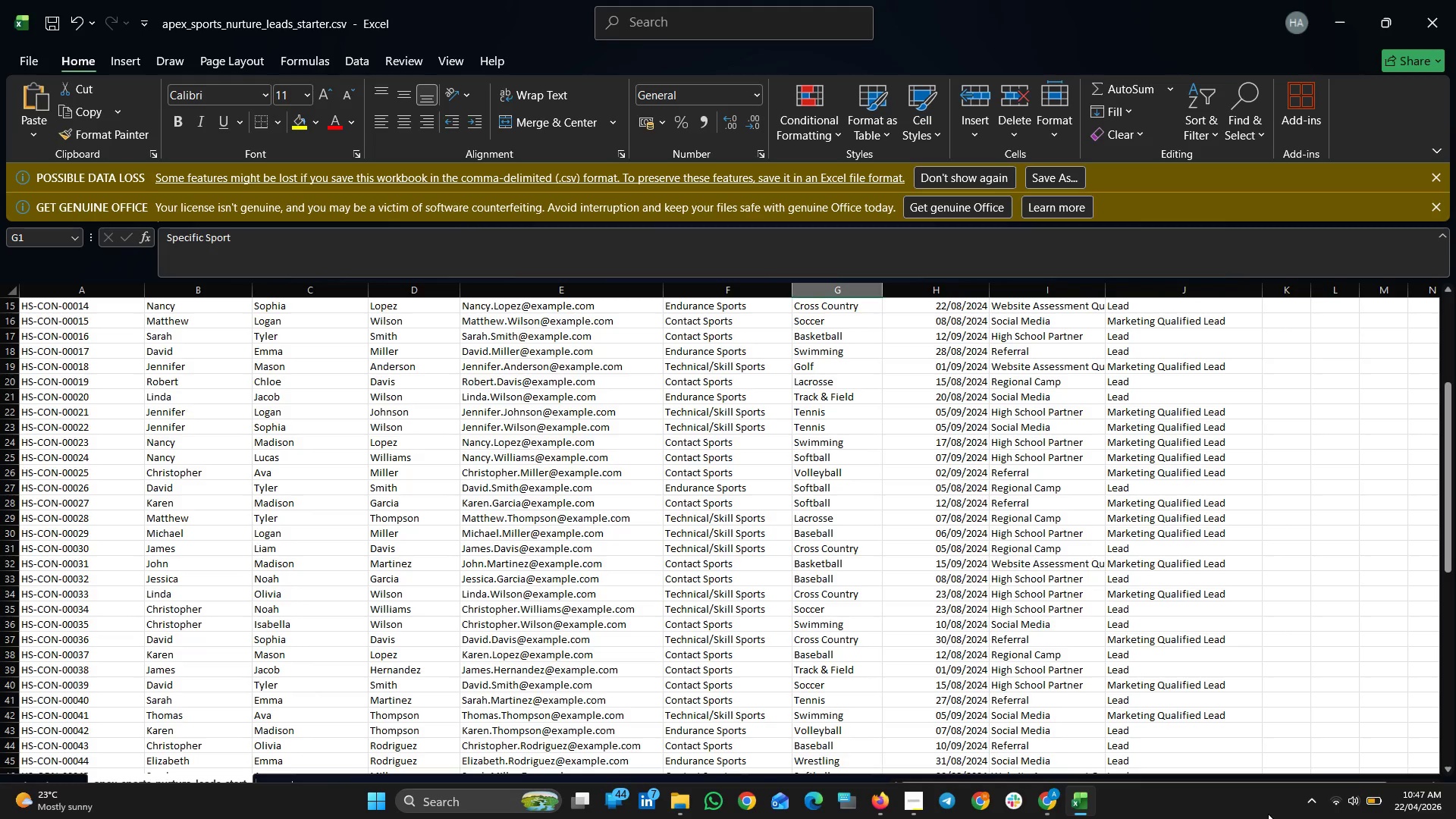 
wait(86.36)
 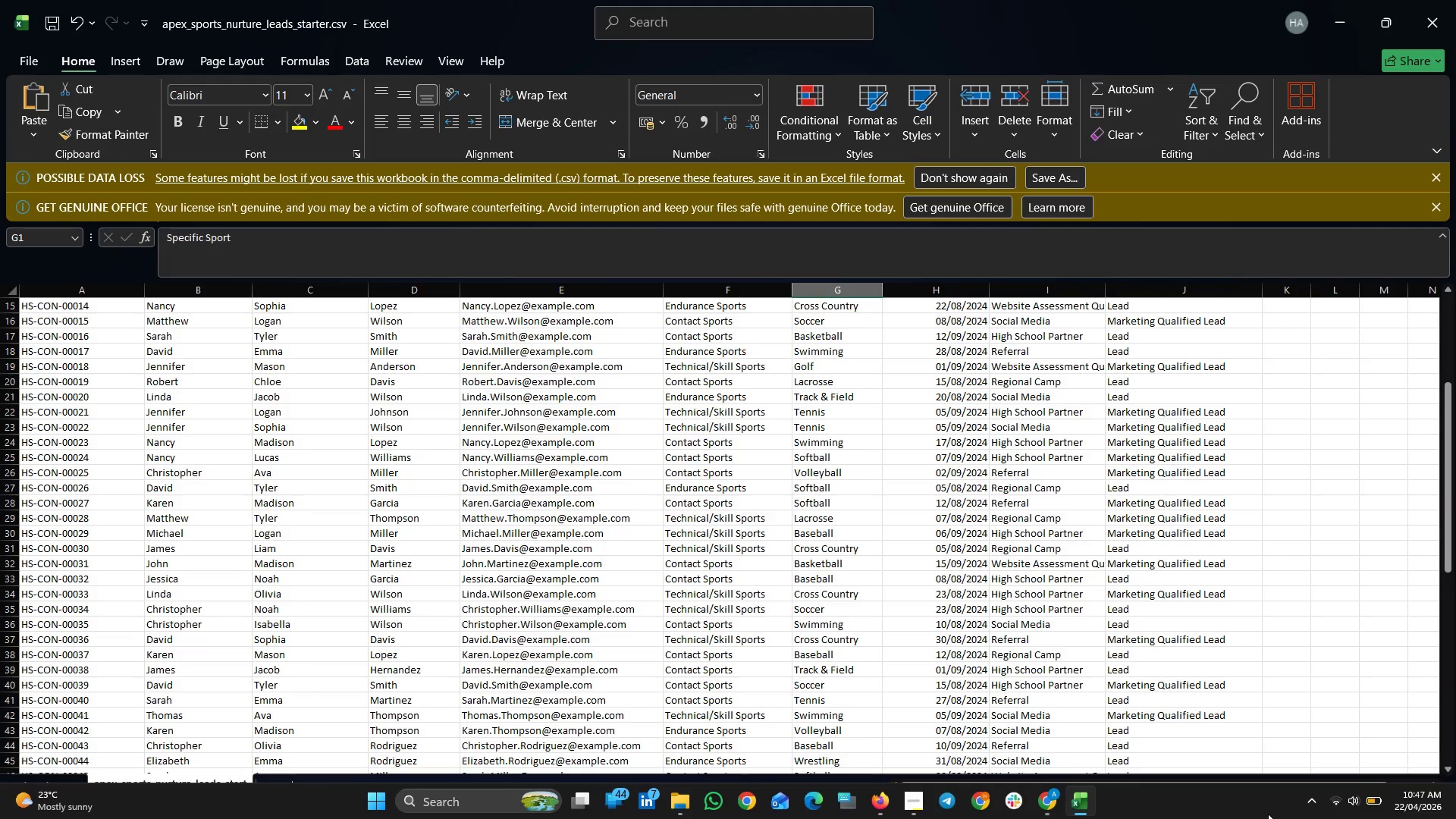 
left_click([1077, 808])
 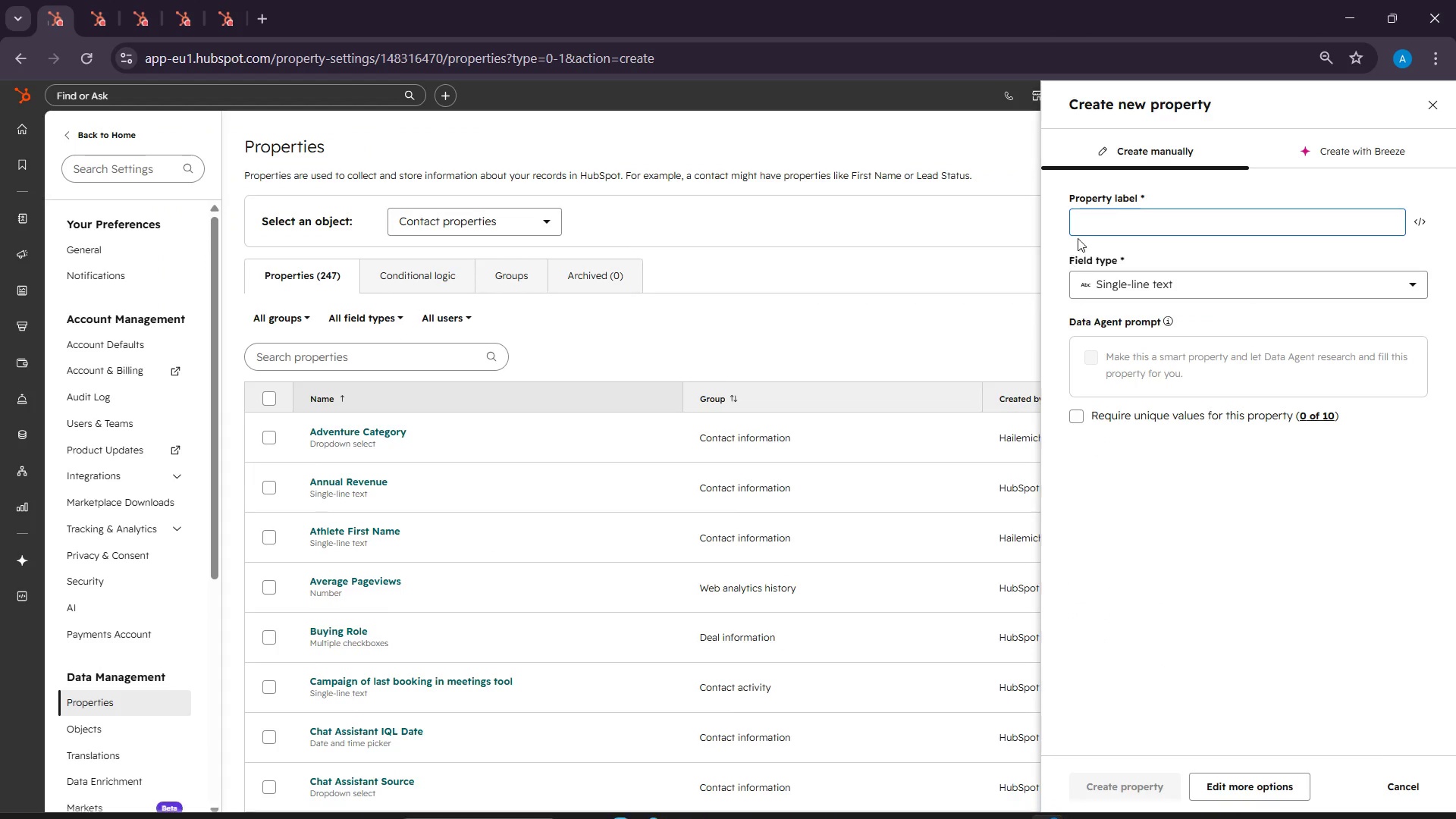 
right_click([1126, 215])
 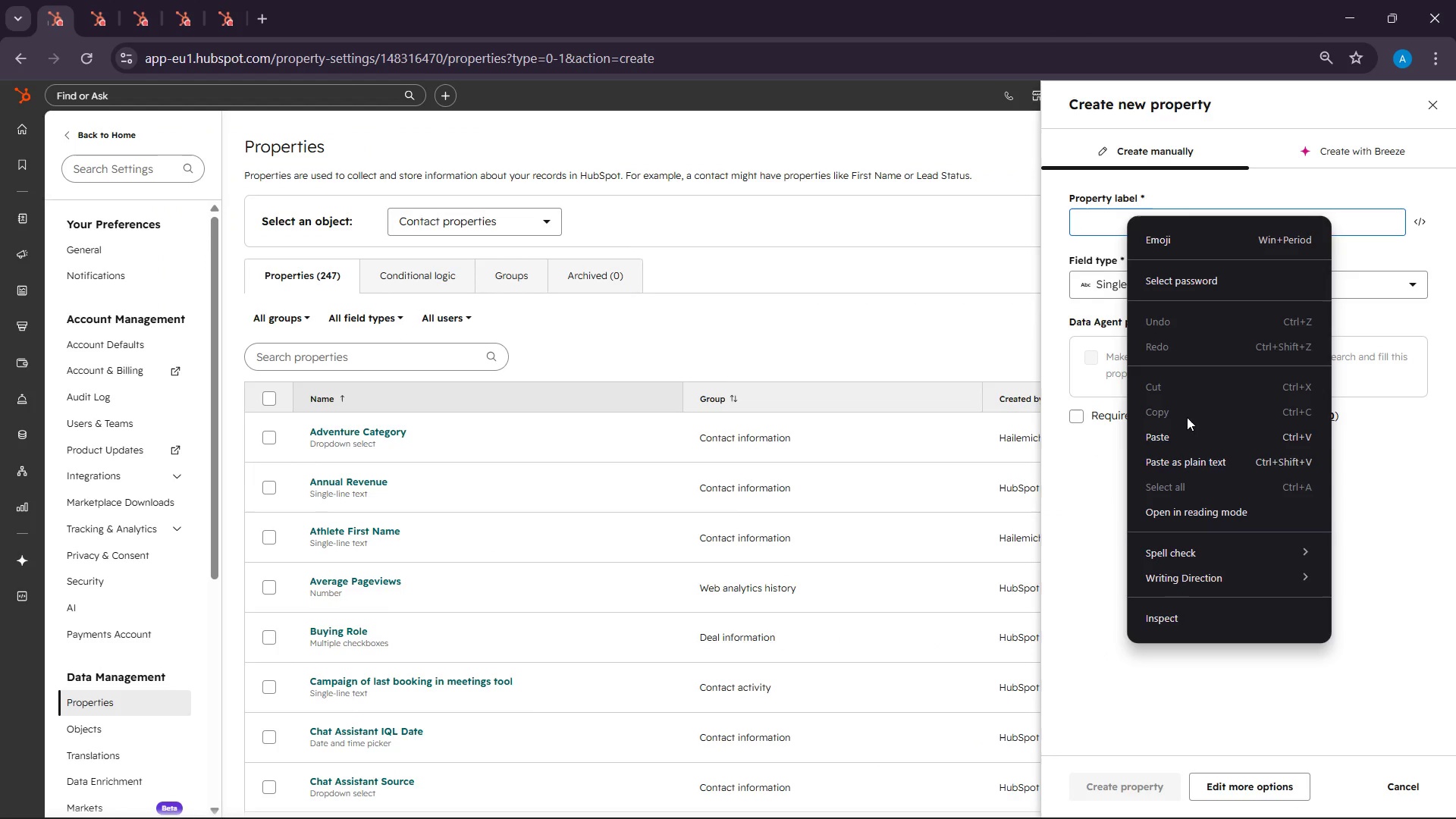 
left_click([1187, 435])
 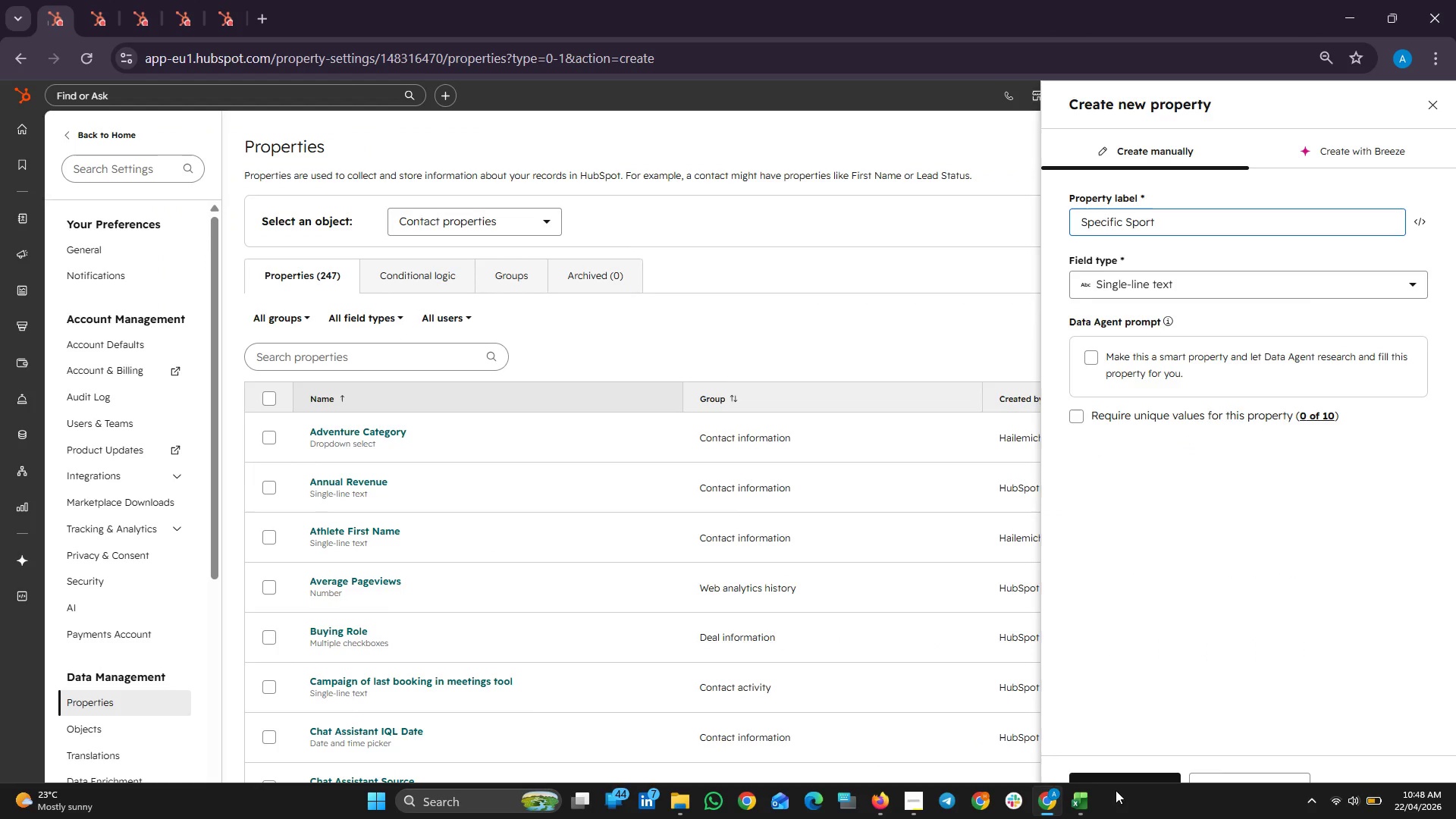 
left_click([1090, 805])
 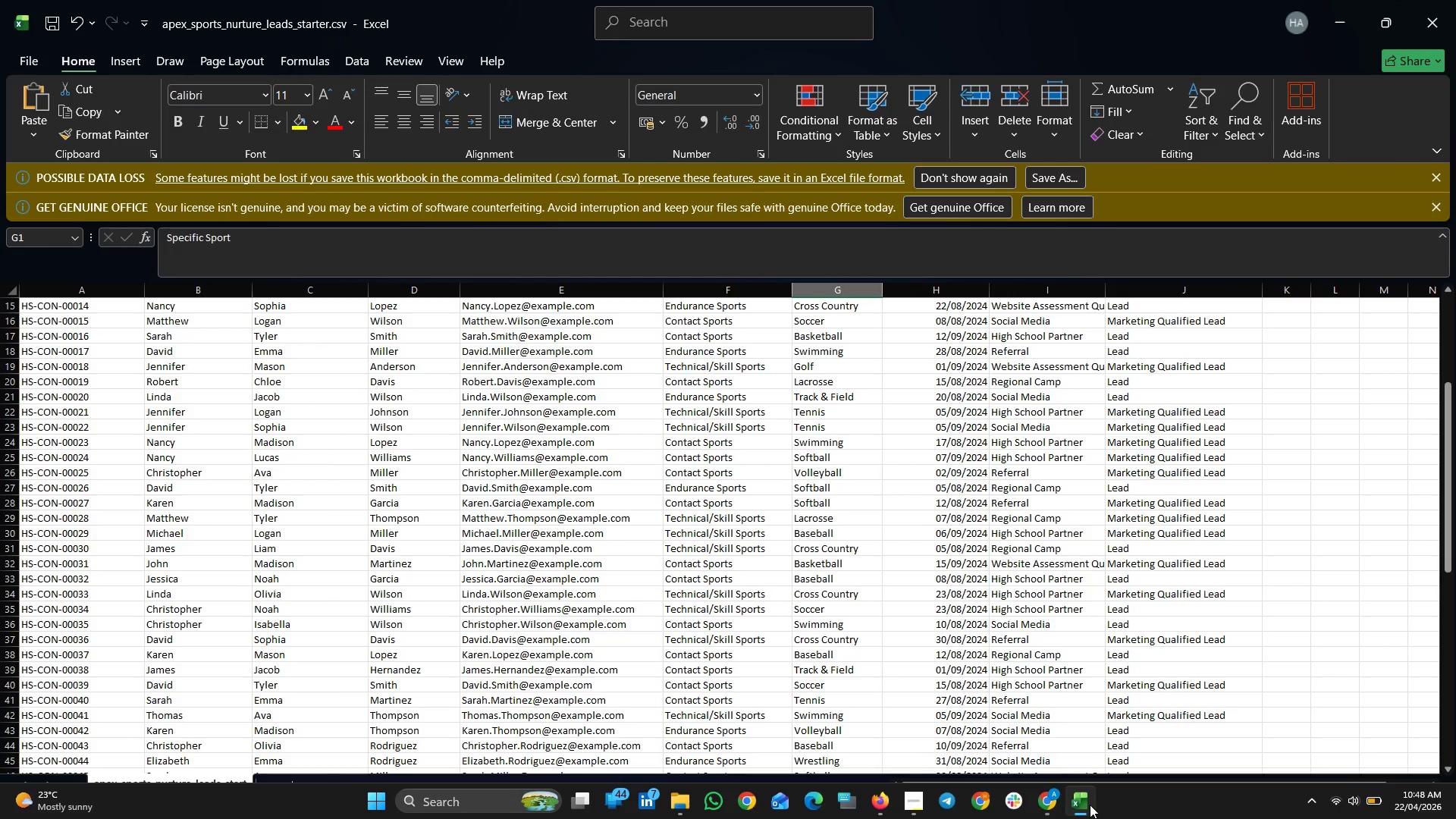 
scroll: coordinate [717, 638], scroll_direction: up, amount: 18.0
 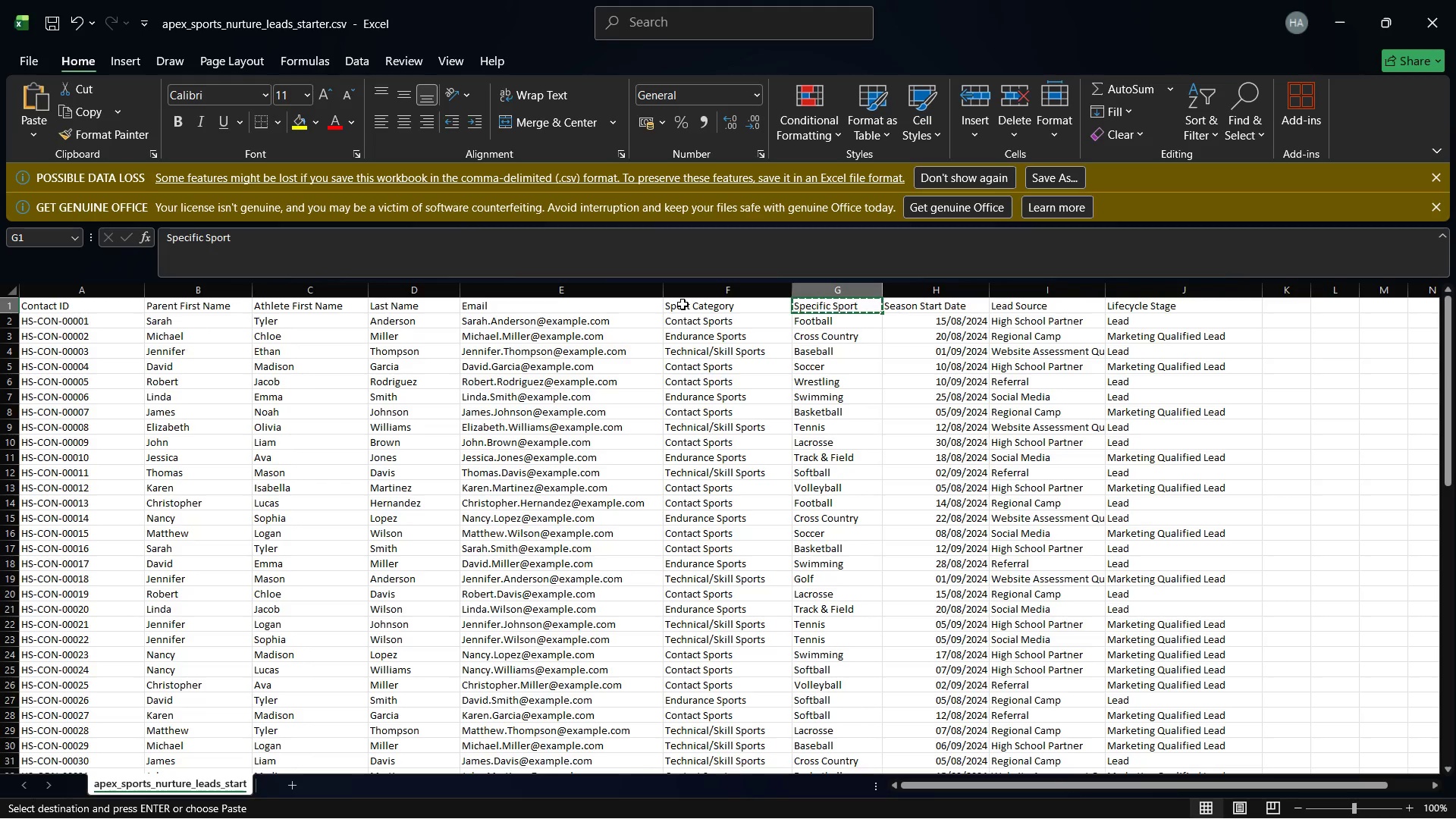 
wait(34.21)
 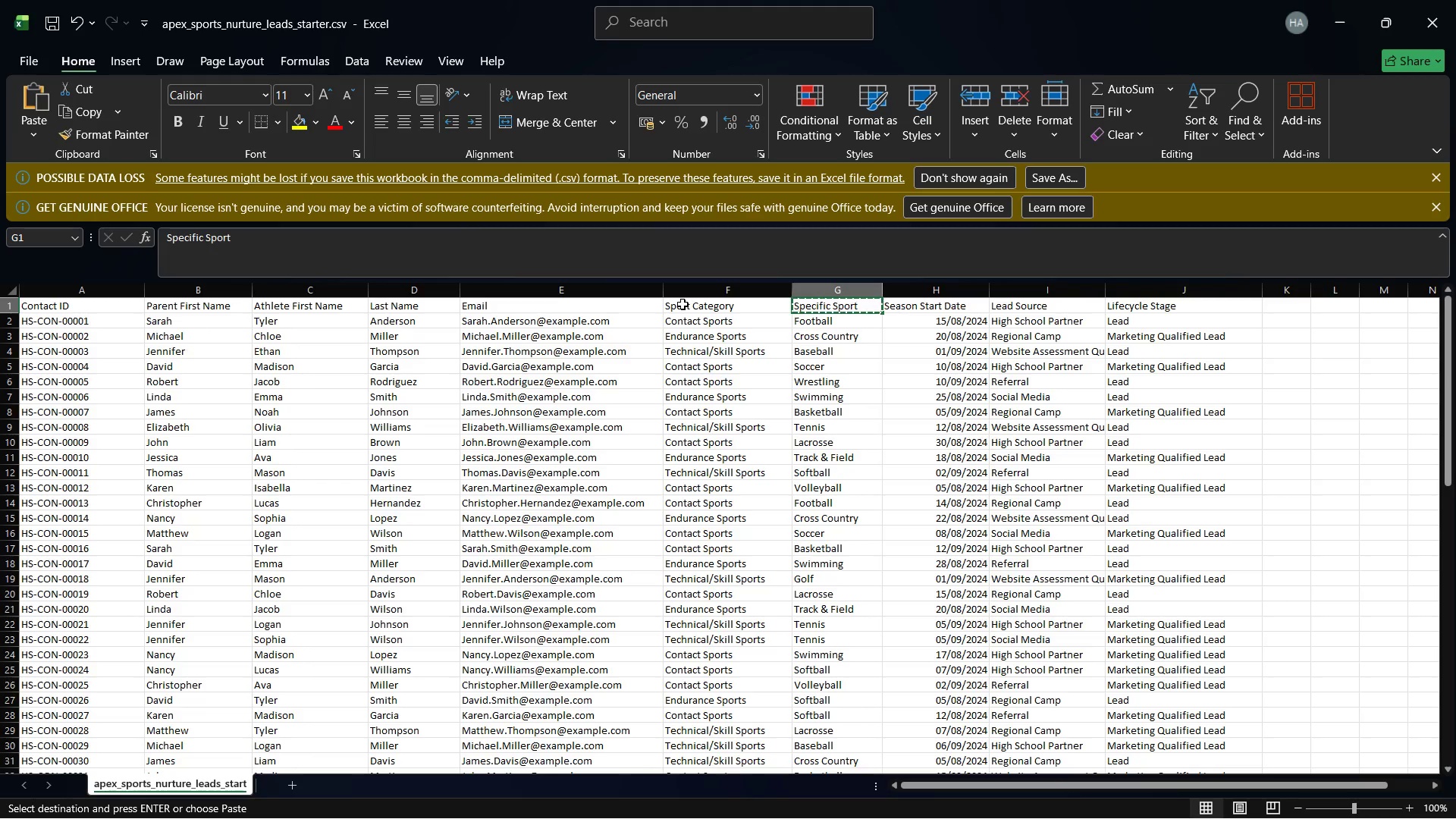 
left_click([1070, 795])
 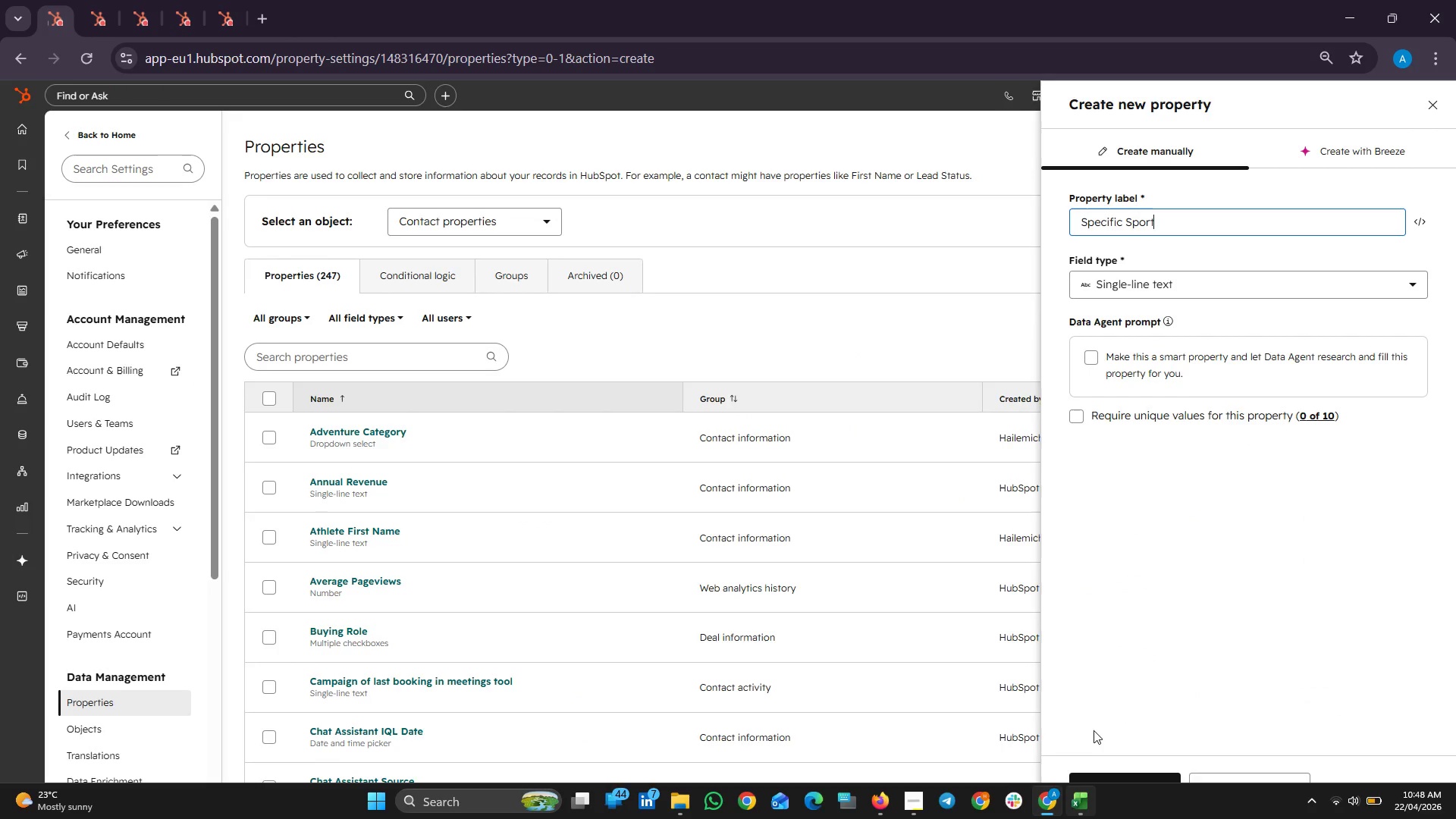 
left_click([1219, 271])
 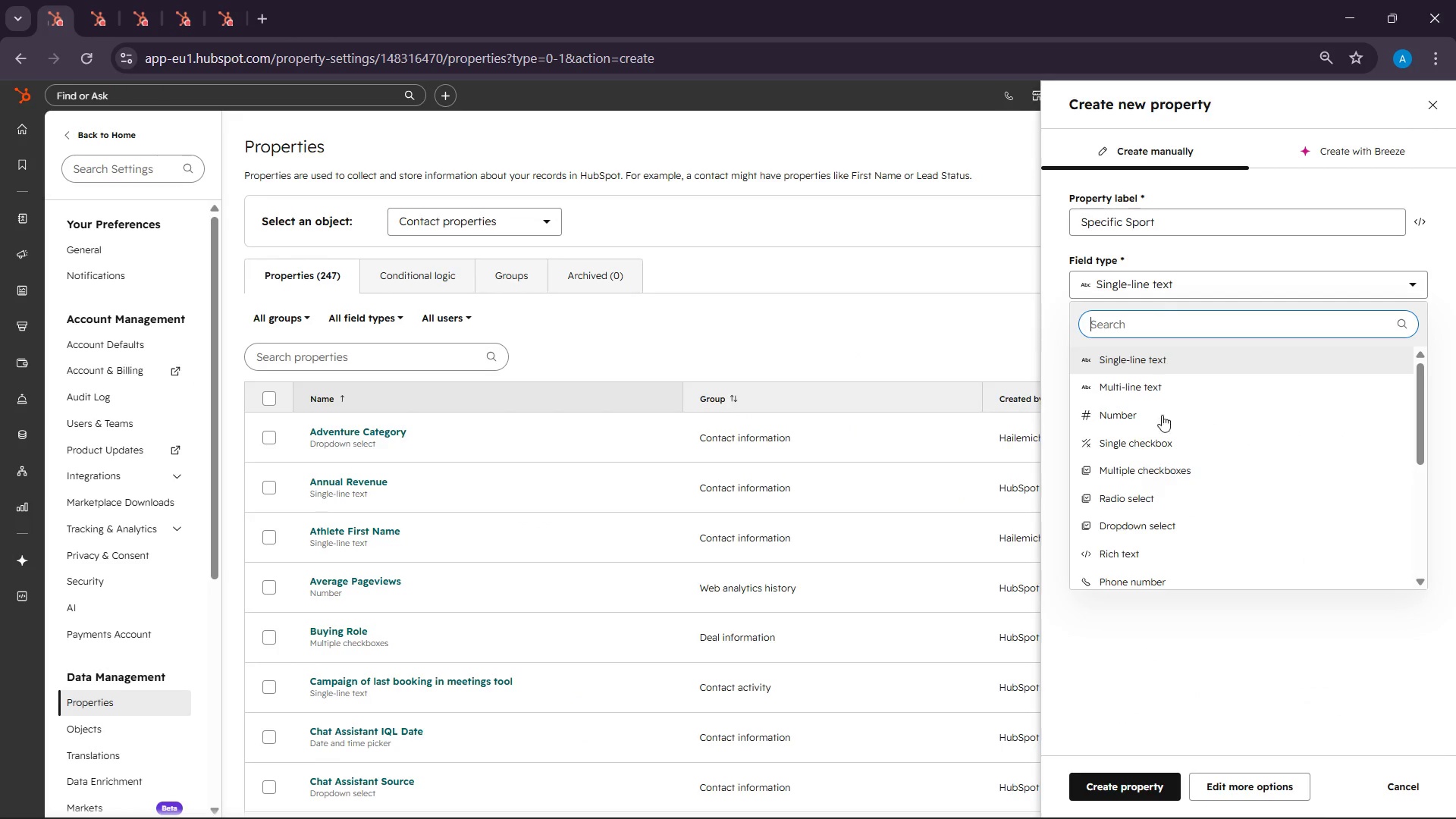 
scroll: coordinate [1159, 502], scroll_direction: down, amount: 2.0
 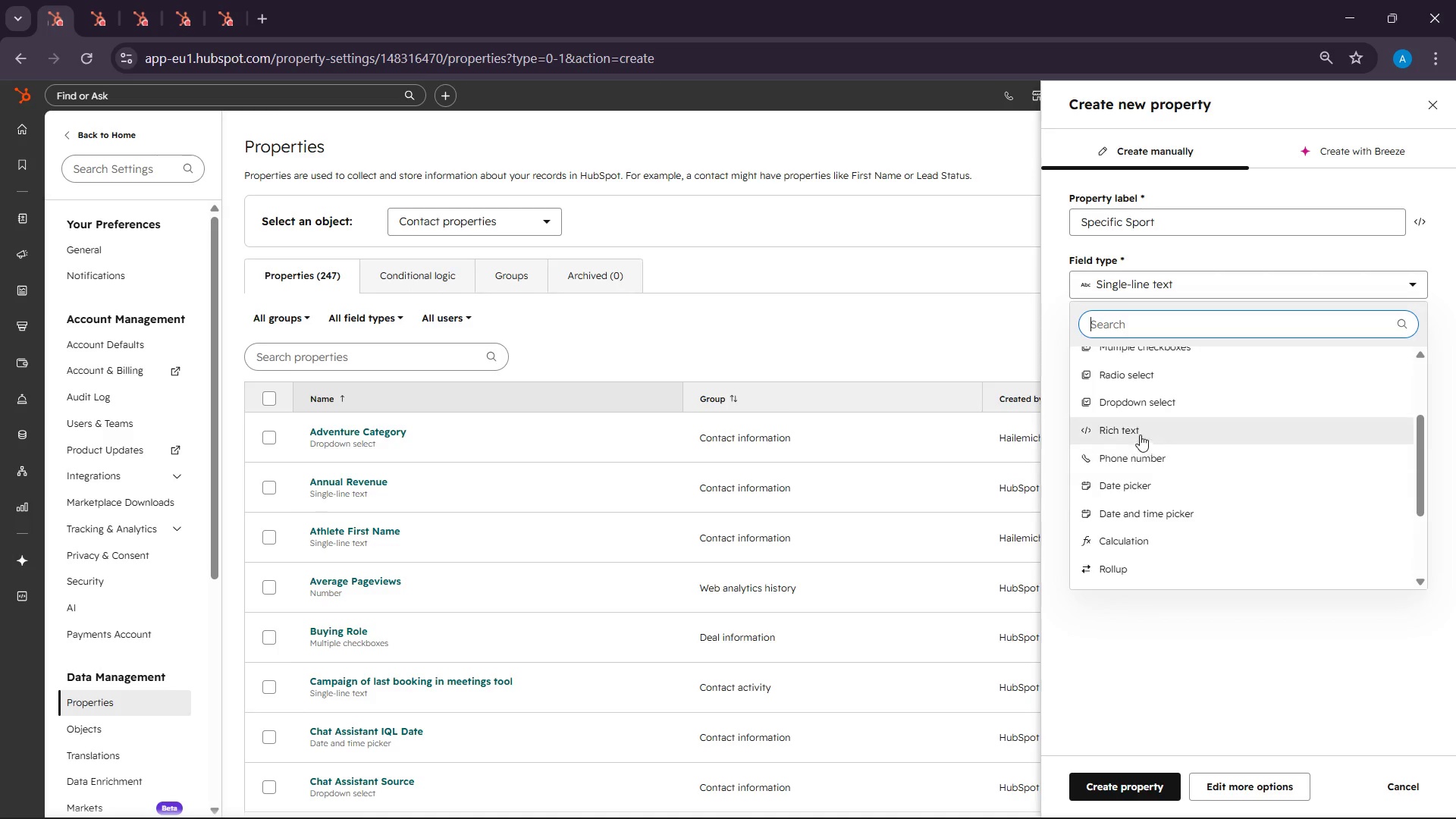 
scroll: coordinate [1137, 479], scroll_direction: up, amount: 1.0
 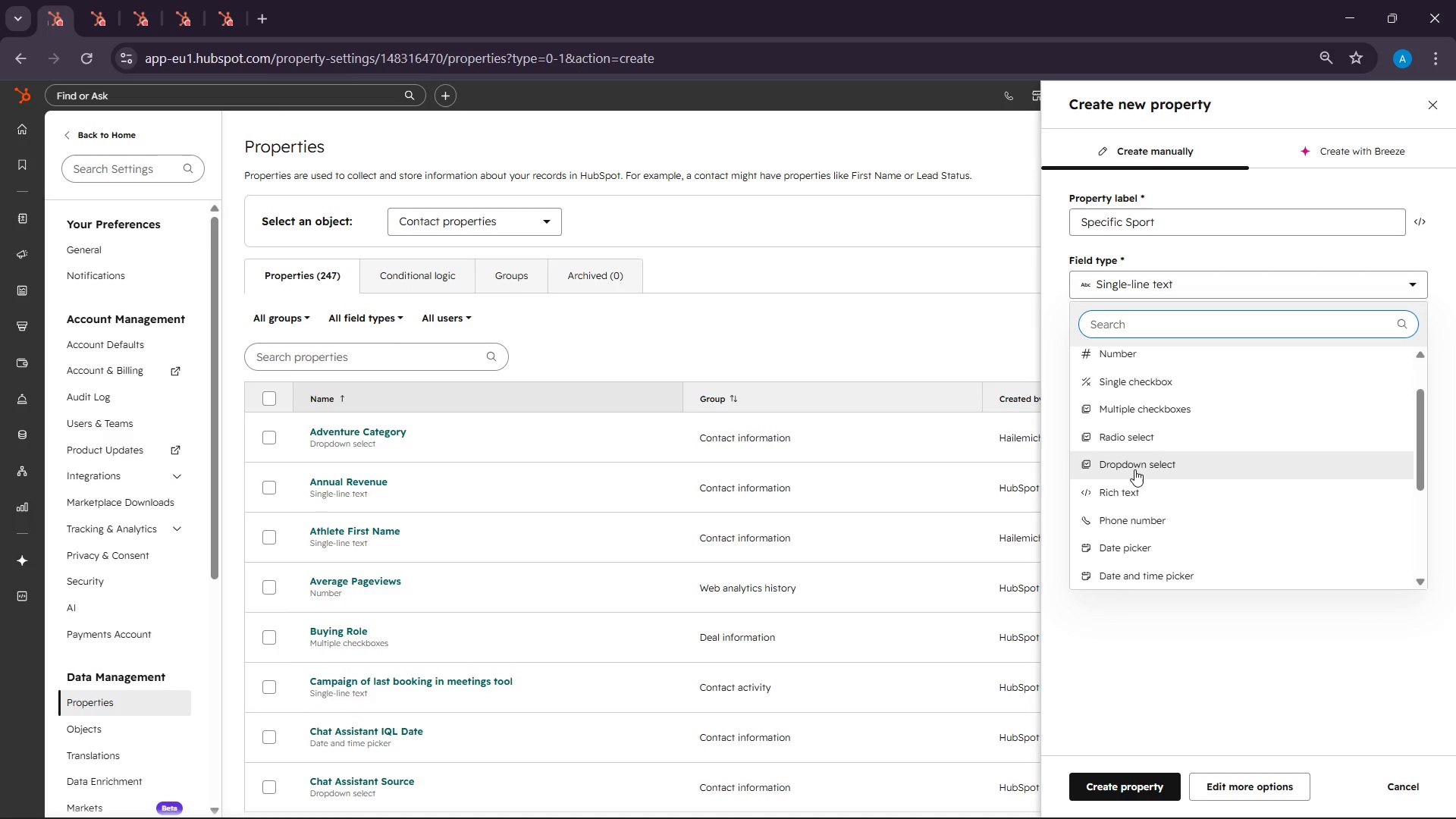 
left_click([1134, 469])
 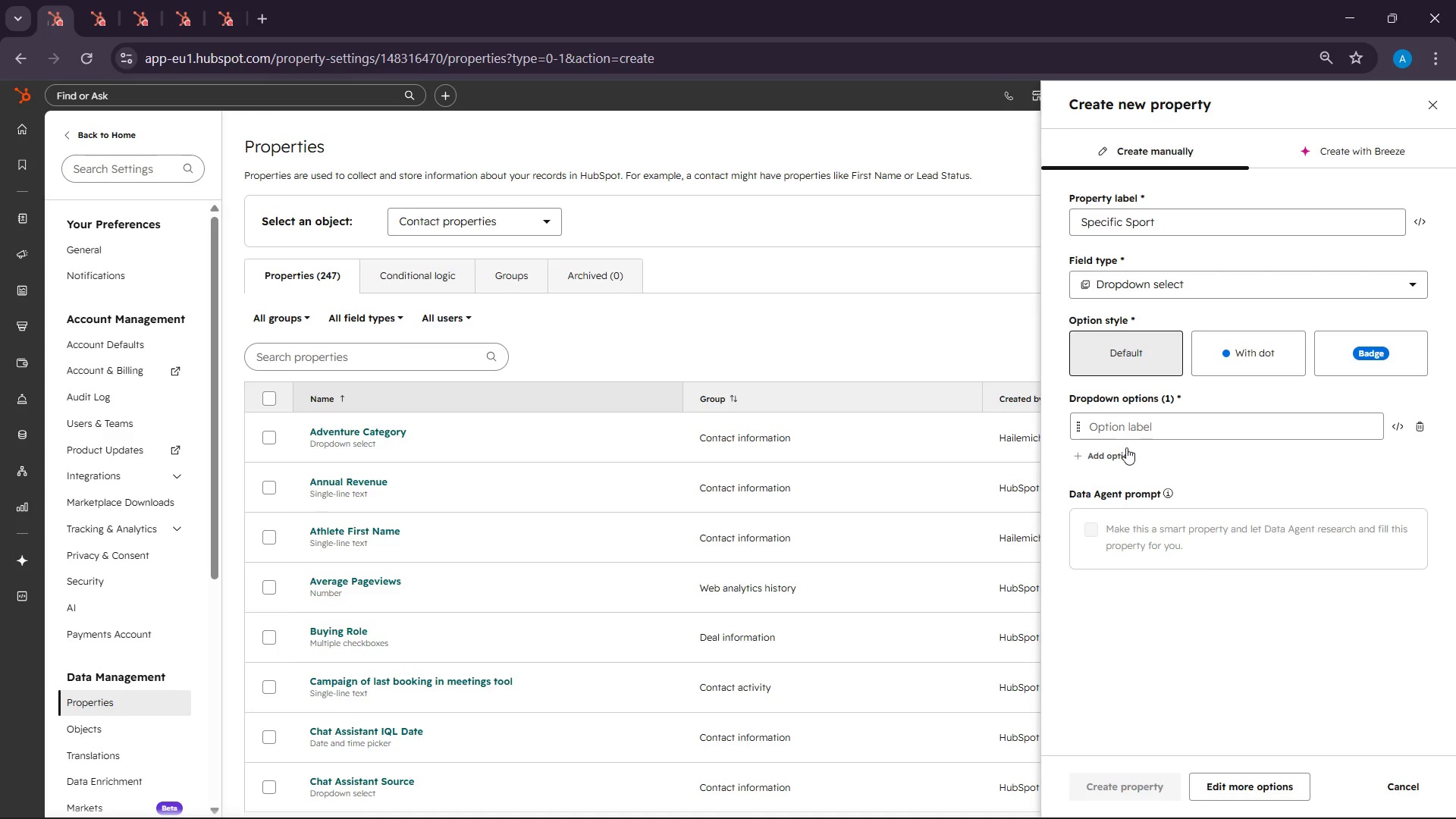 
wait(21.53)
 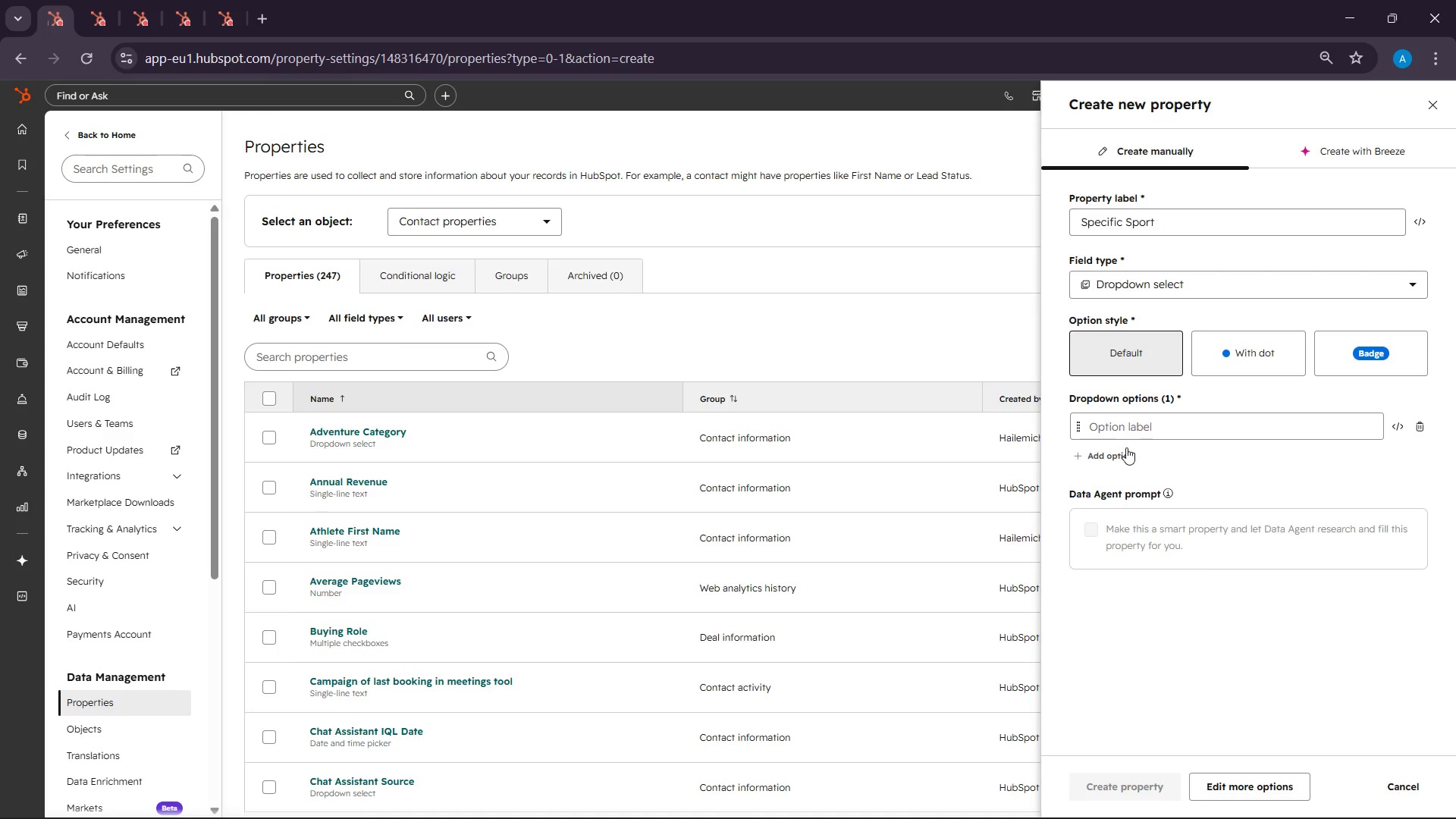 
left_click([1175, 429])
 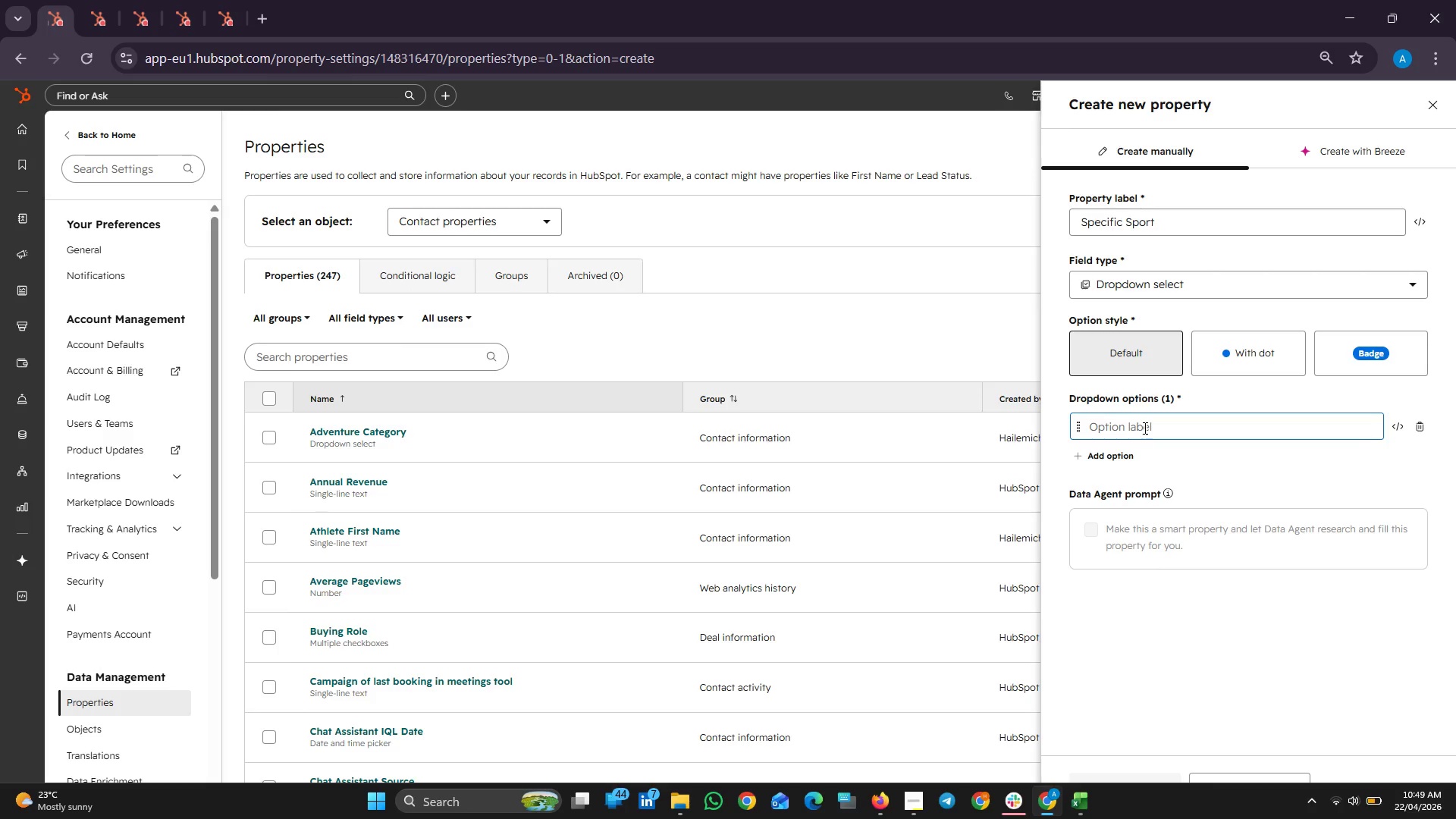 
wait(47.22)
 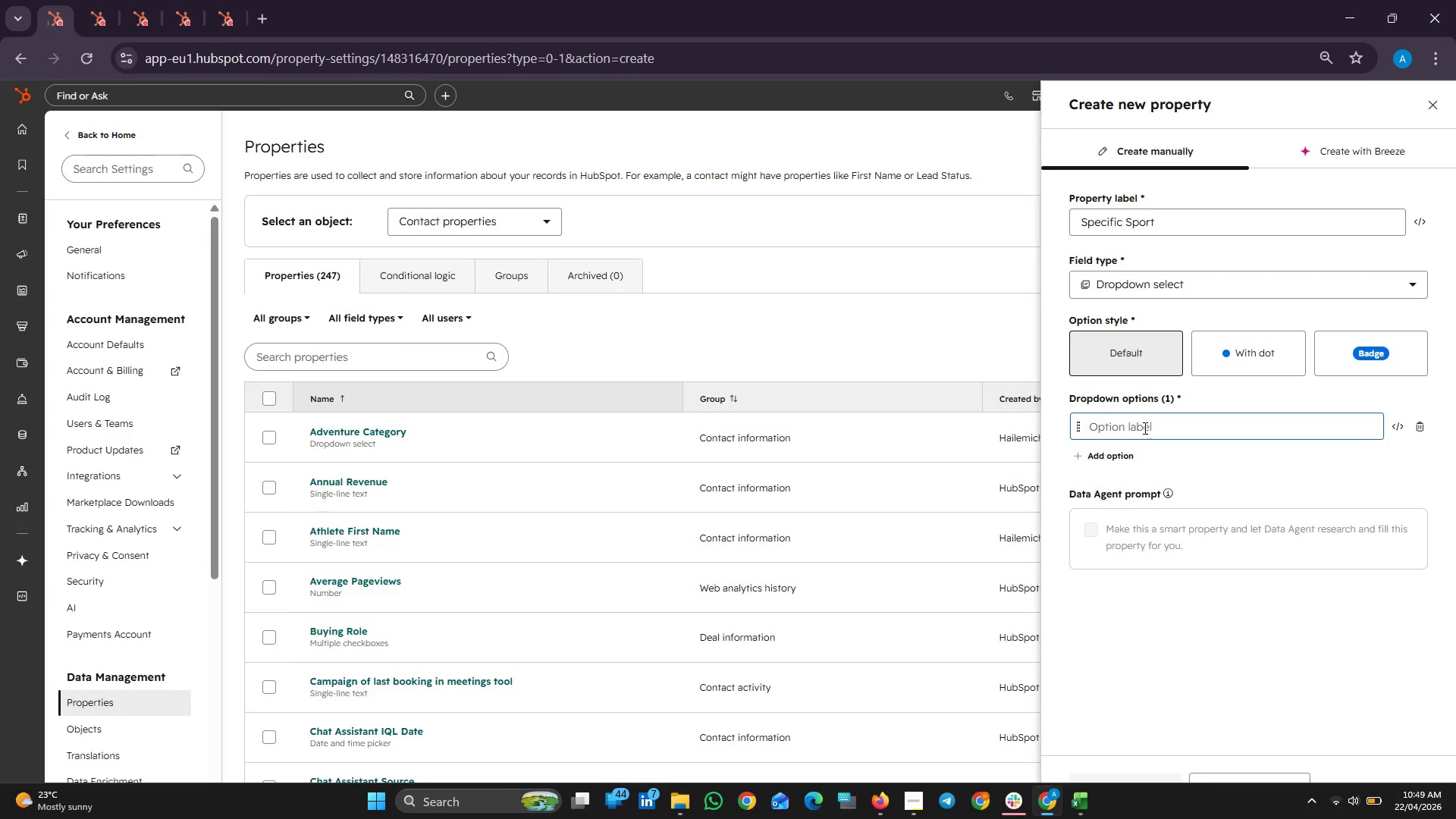 
left_click([1313, 803])
 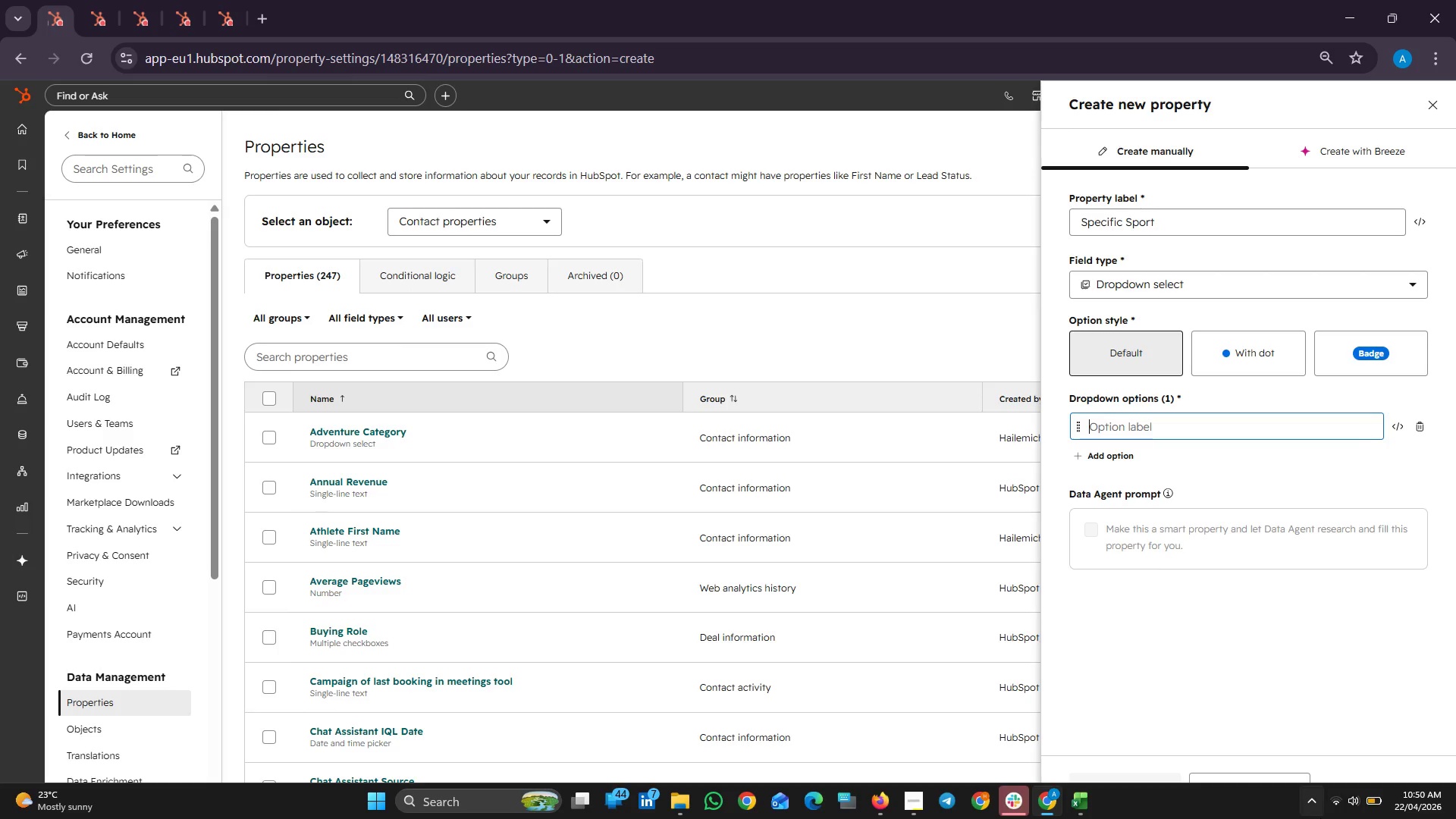 
left_click([1322, 810])
 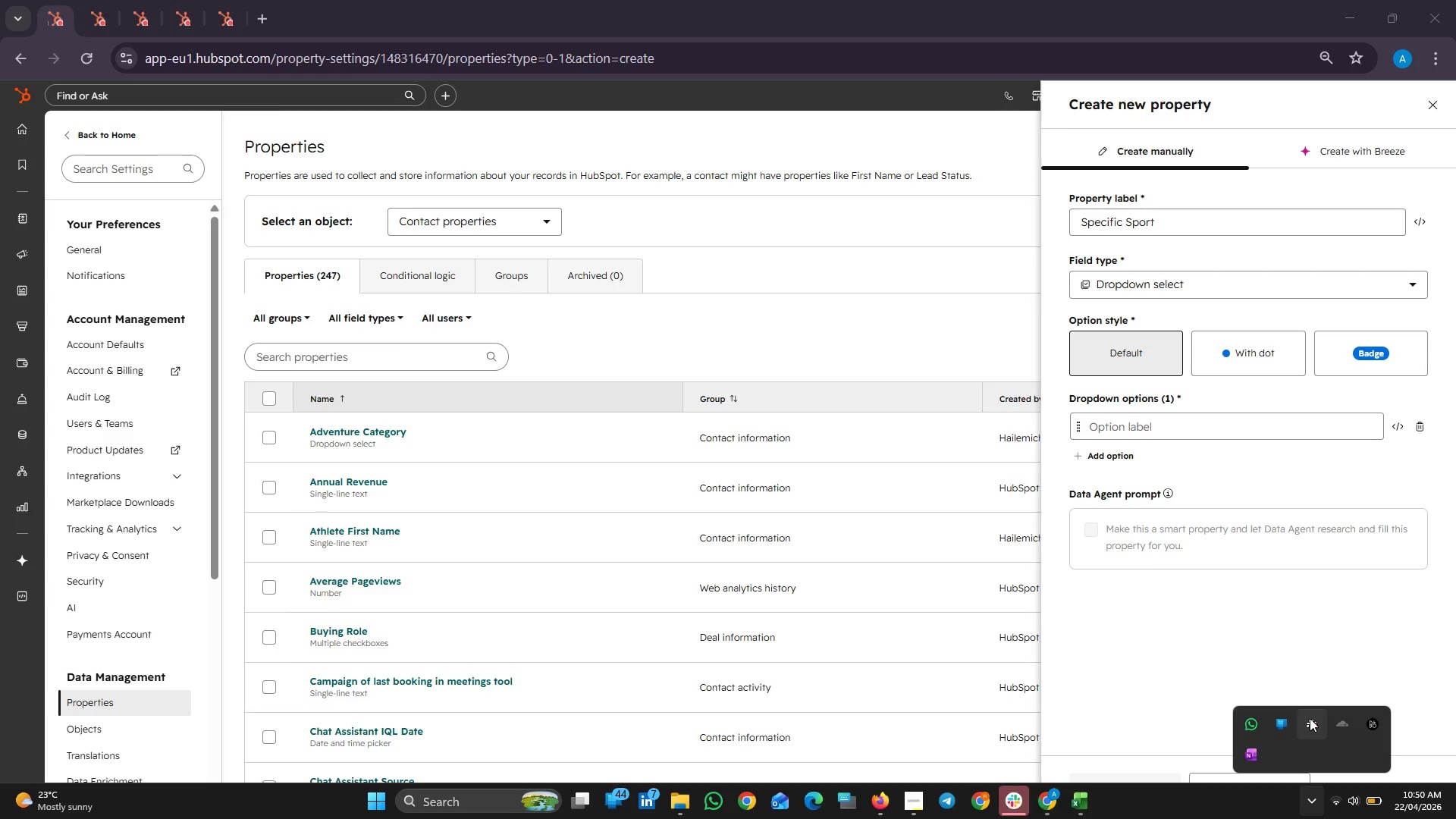 
right_click([1310, 718])
 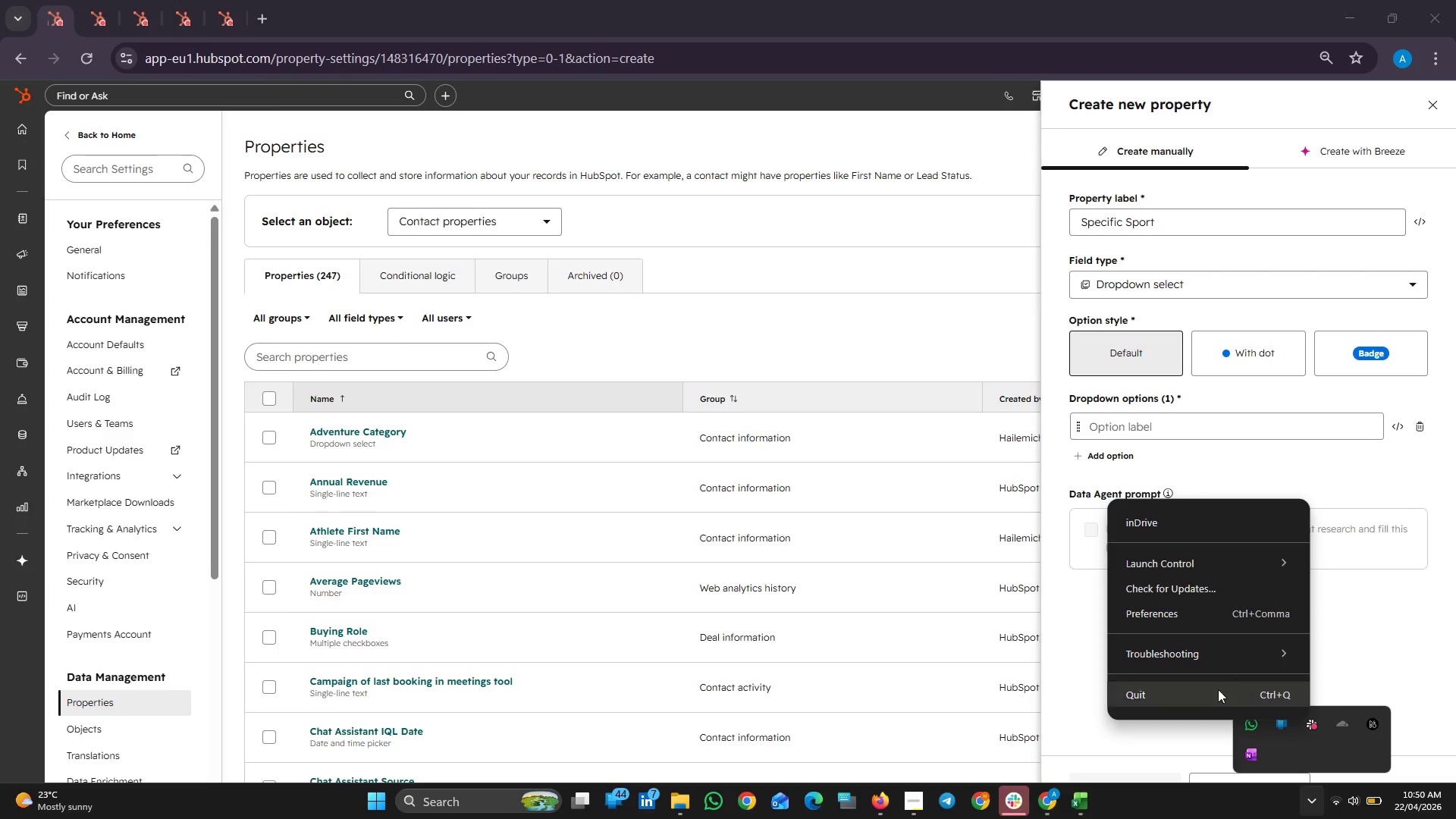 
left_click([1208, 695])
 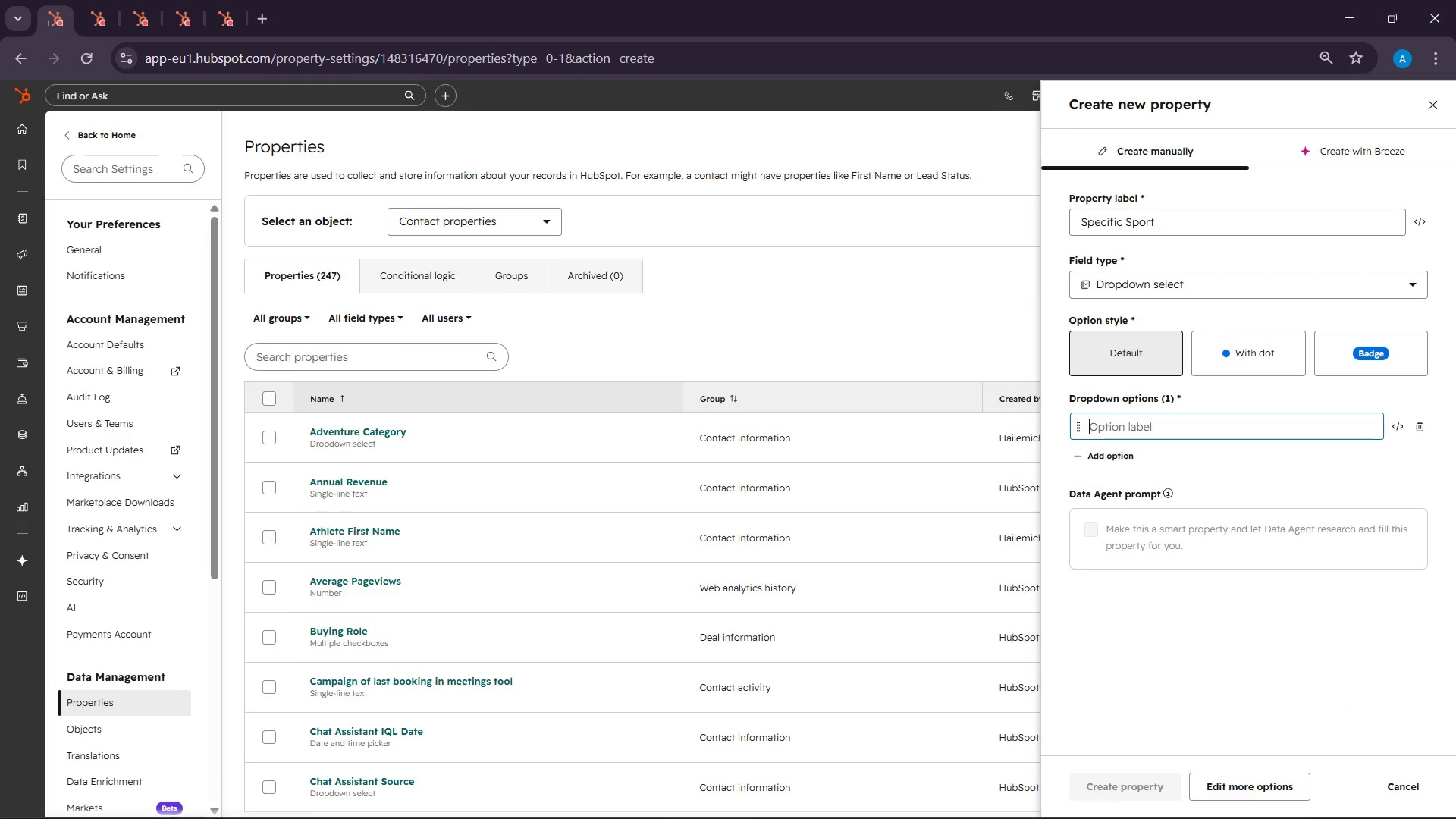 
left_click([1084, 806])
 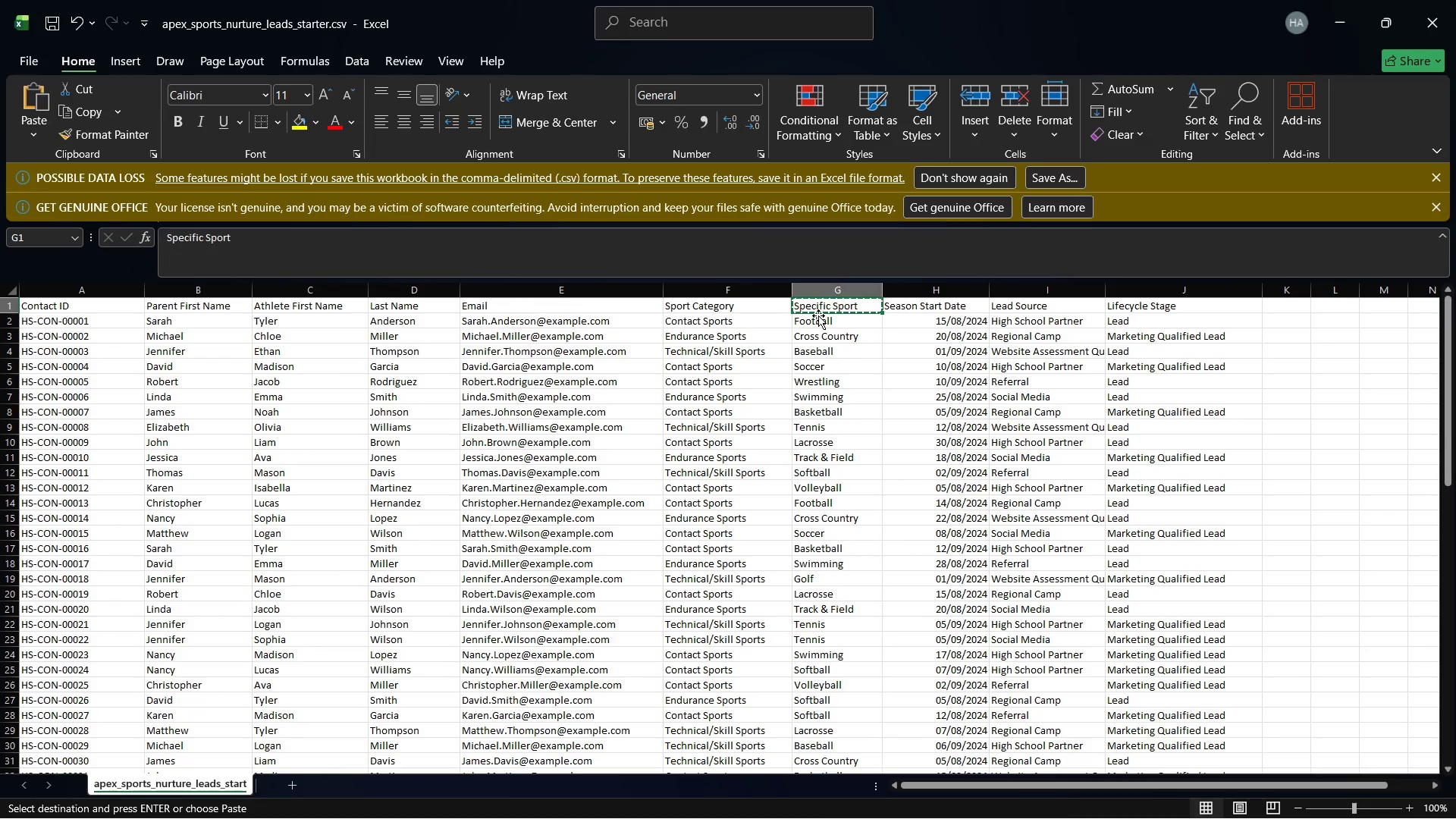 
left_click([809, 323])
 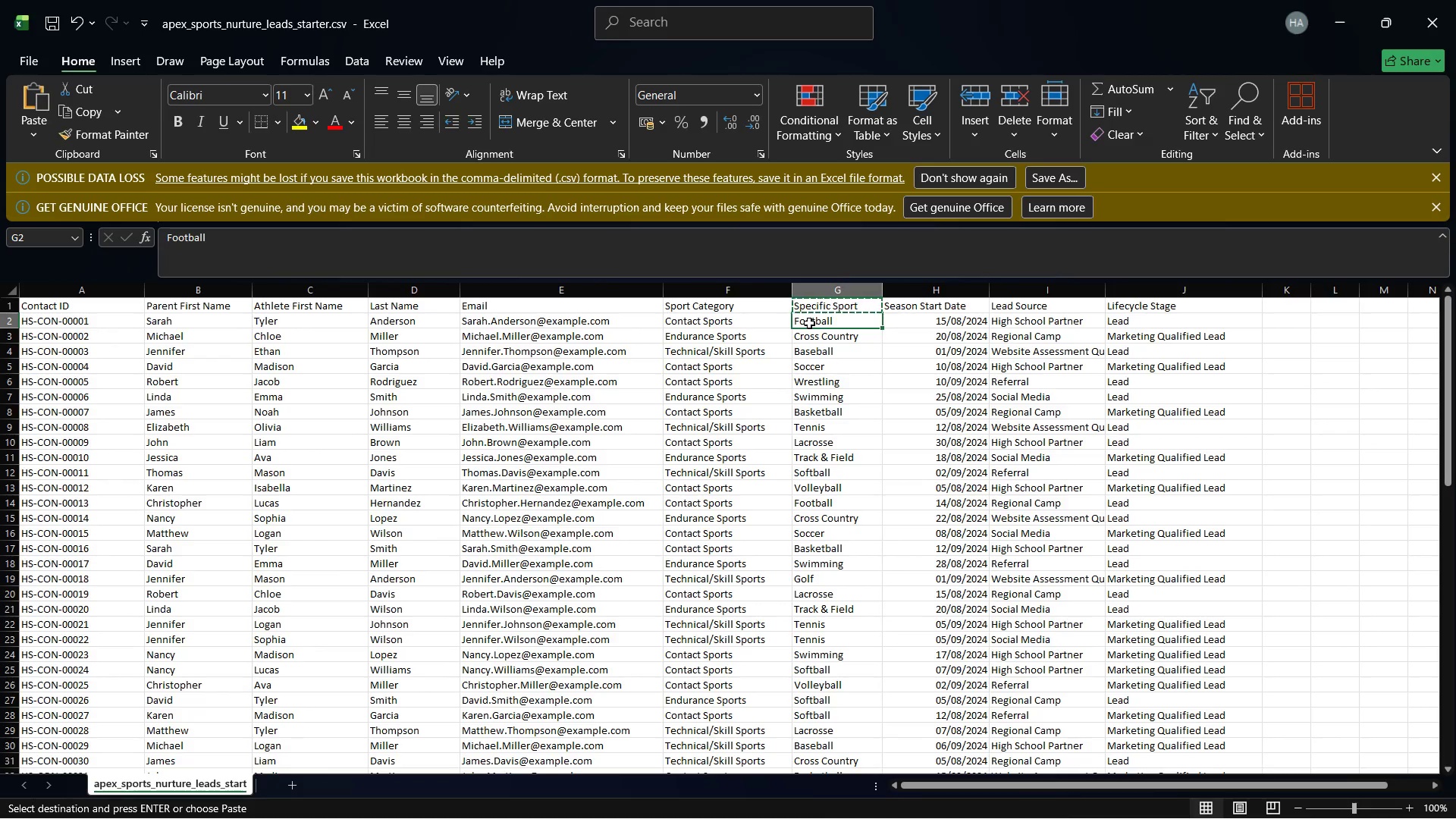 
right_click([809, 323])
 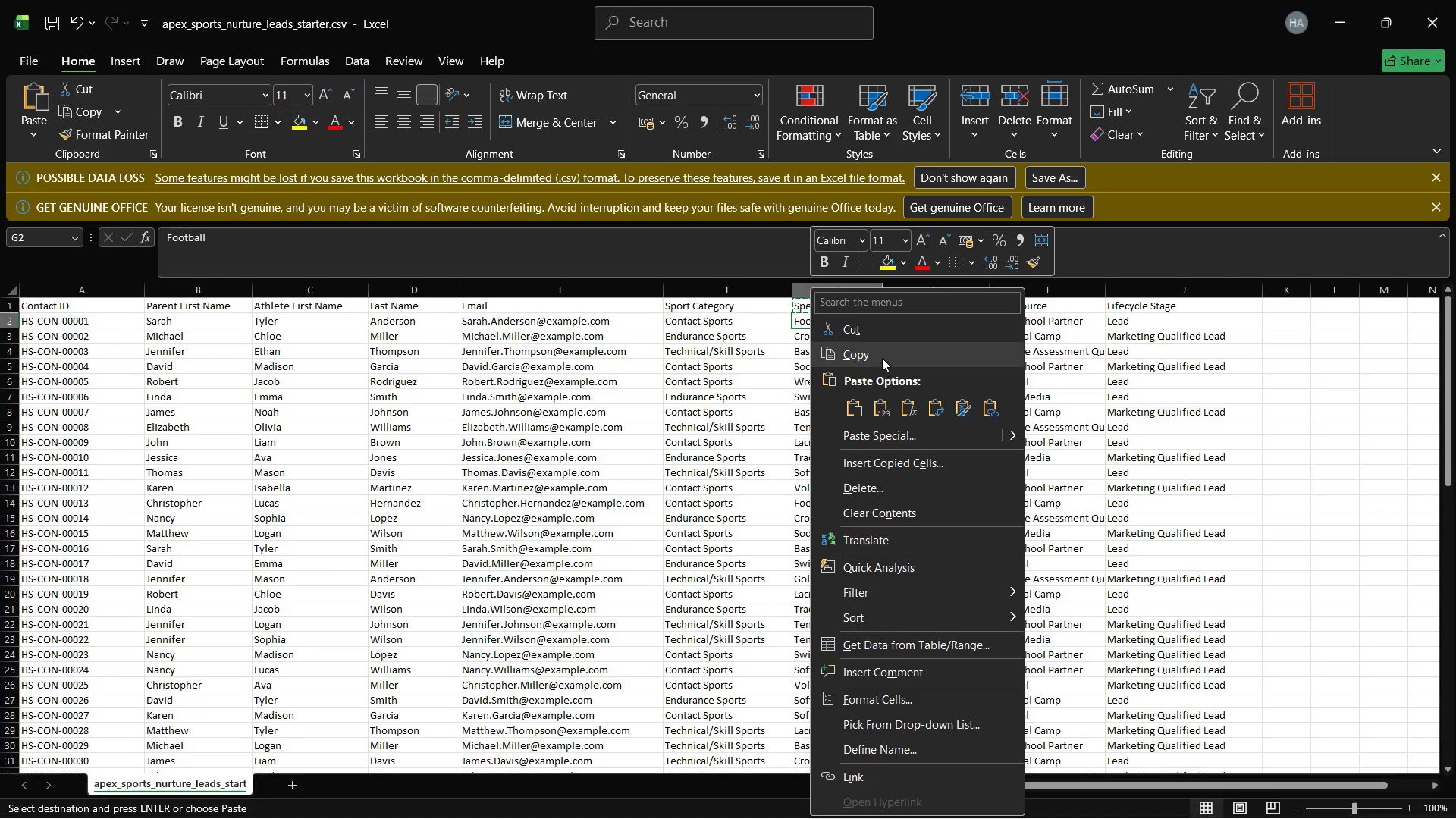 
left_click([882, 352])
 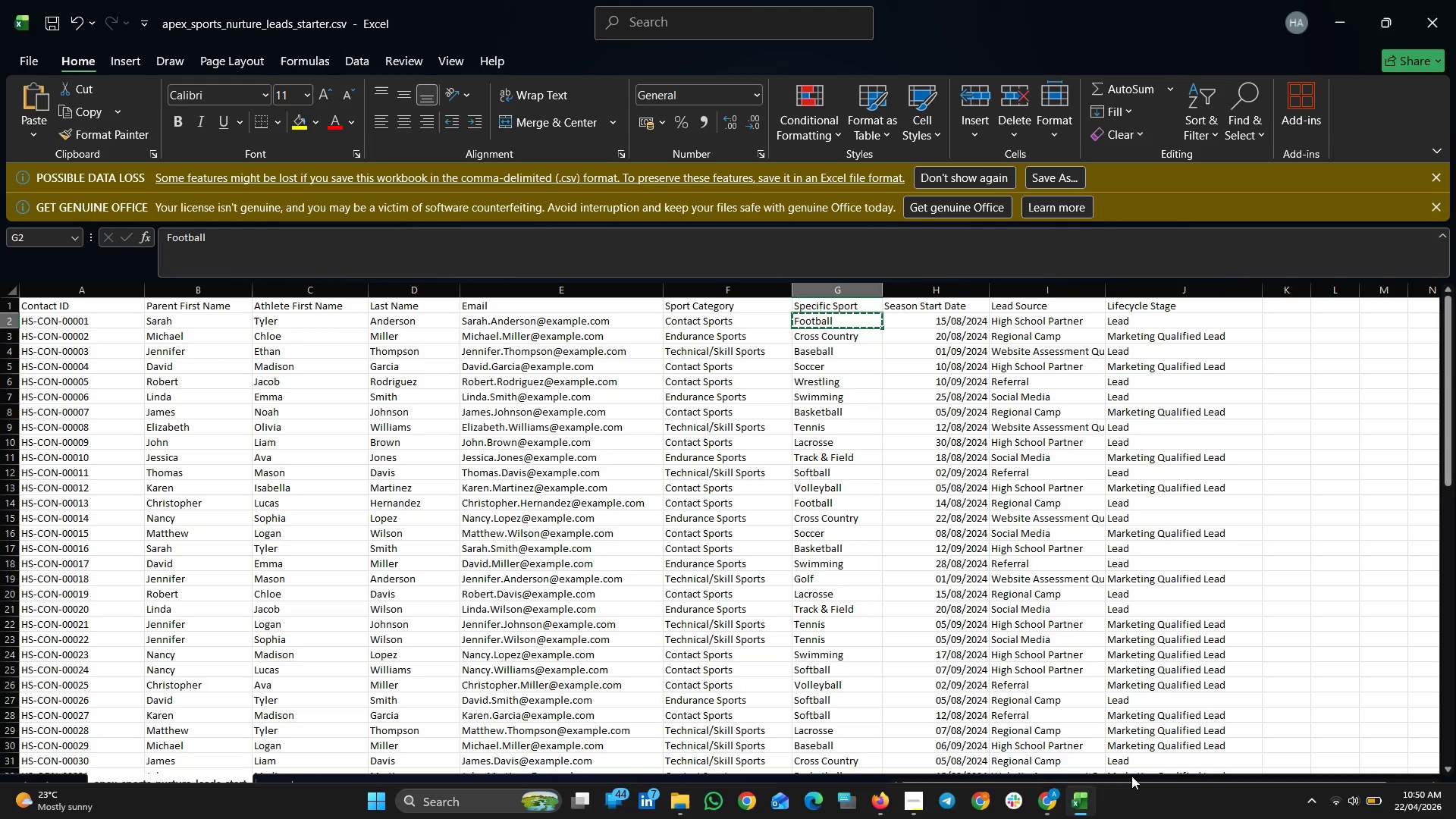 
left_click([1087, 809])
 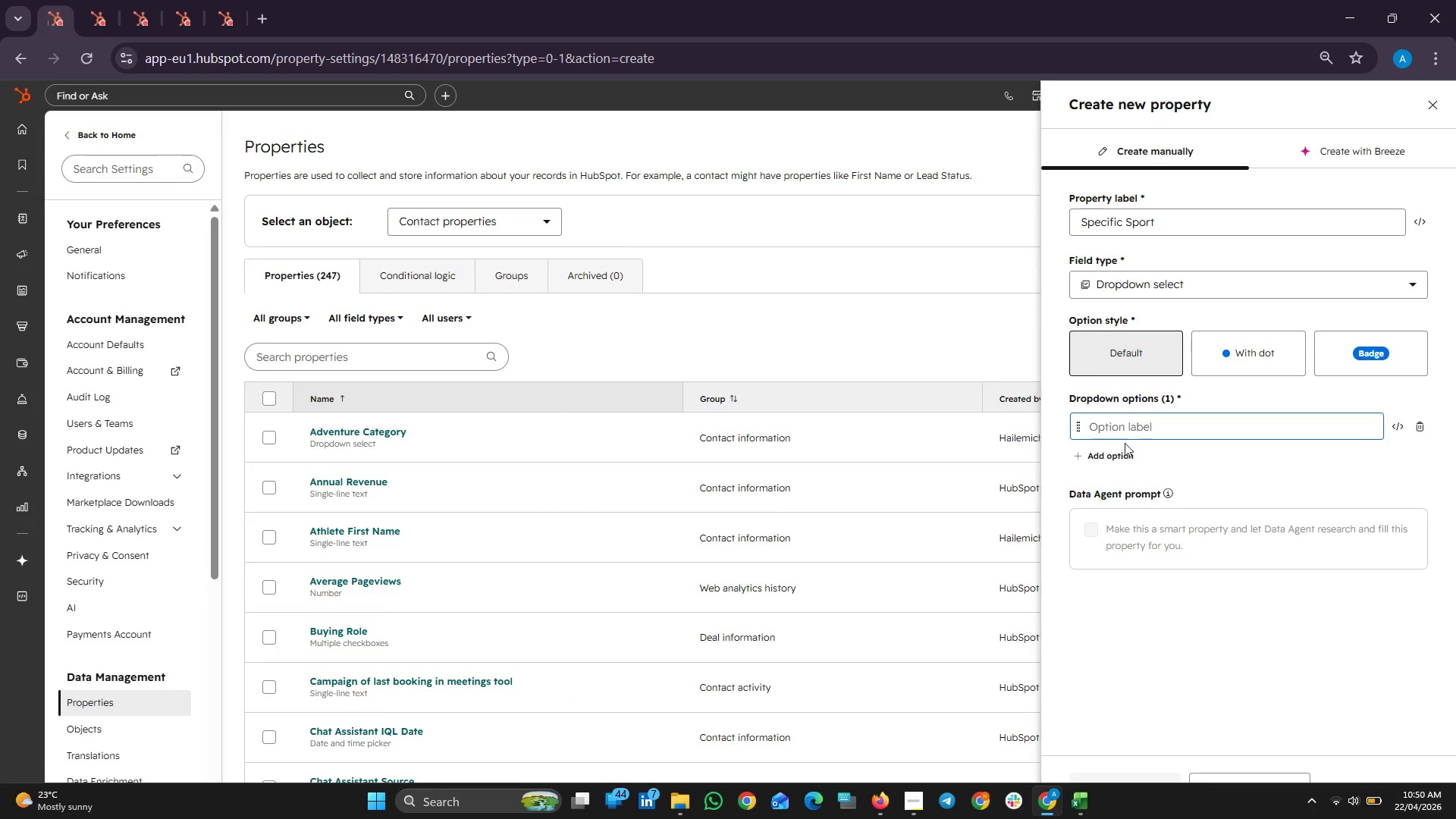 
right_click([1119, 426])
 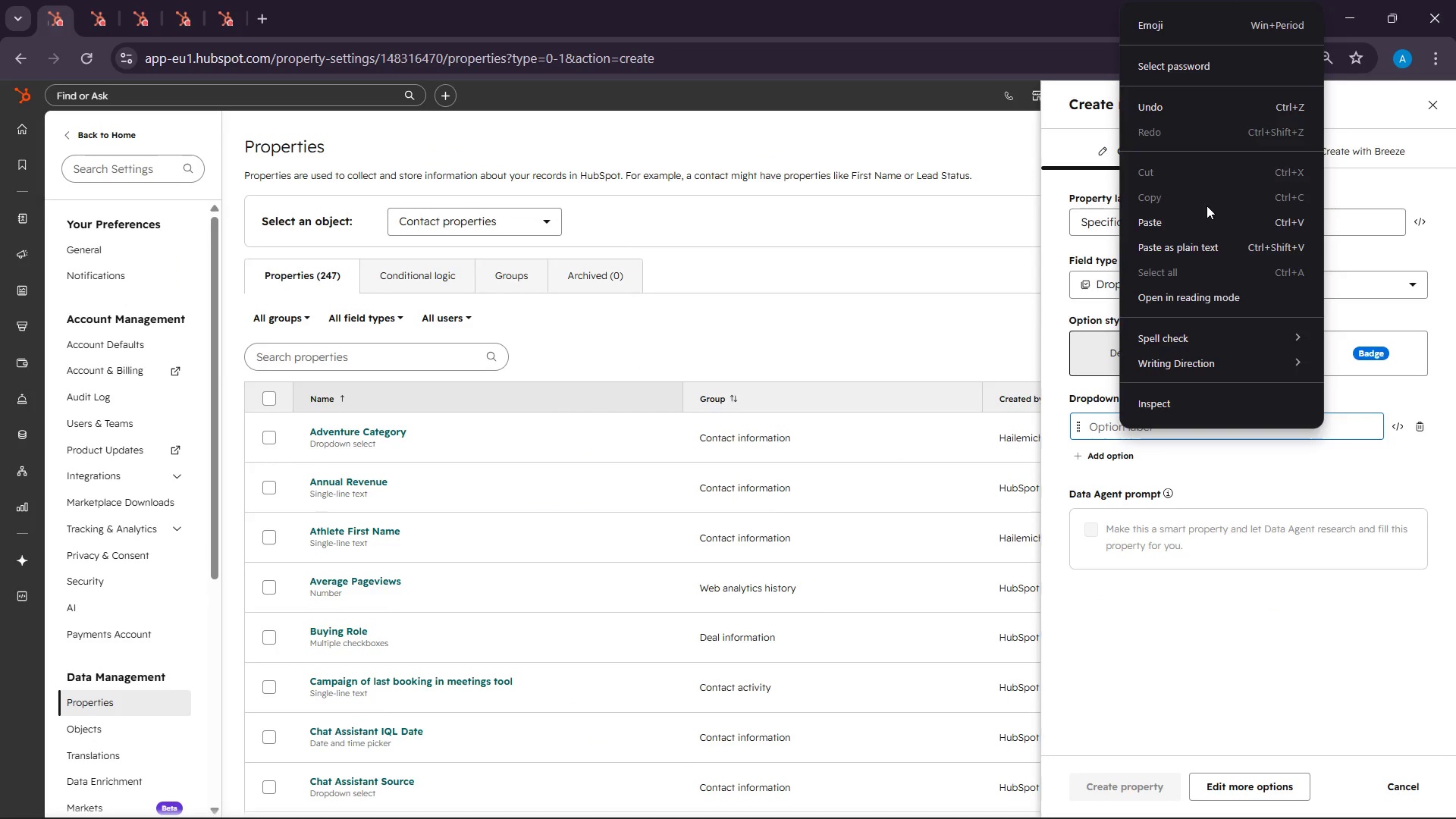 
left_click([1178, 222])
 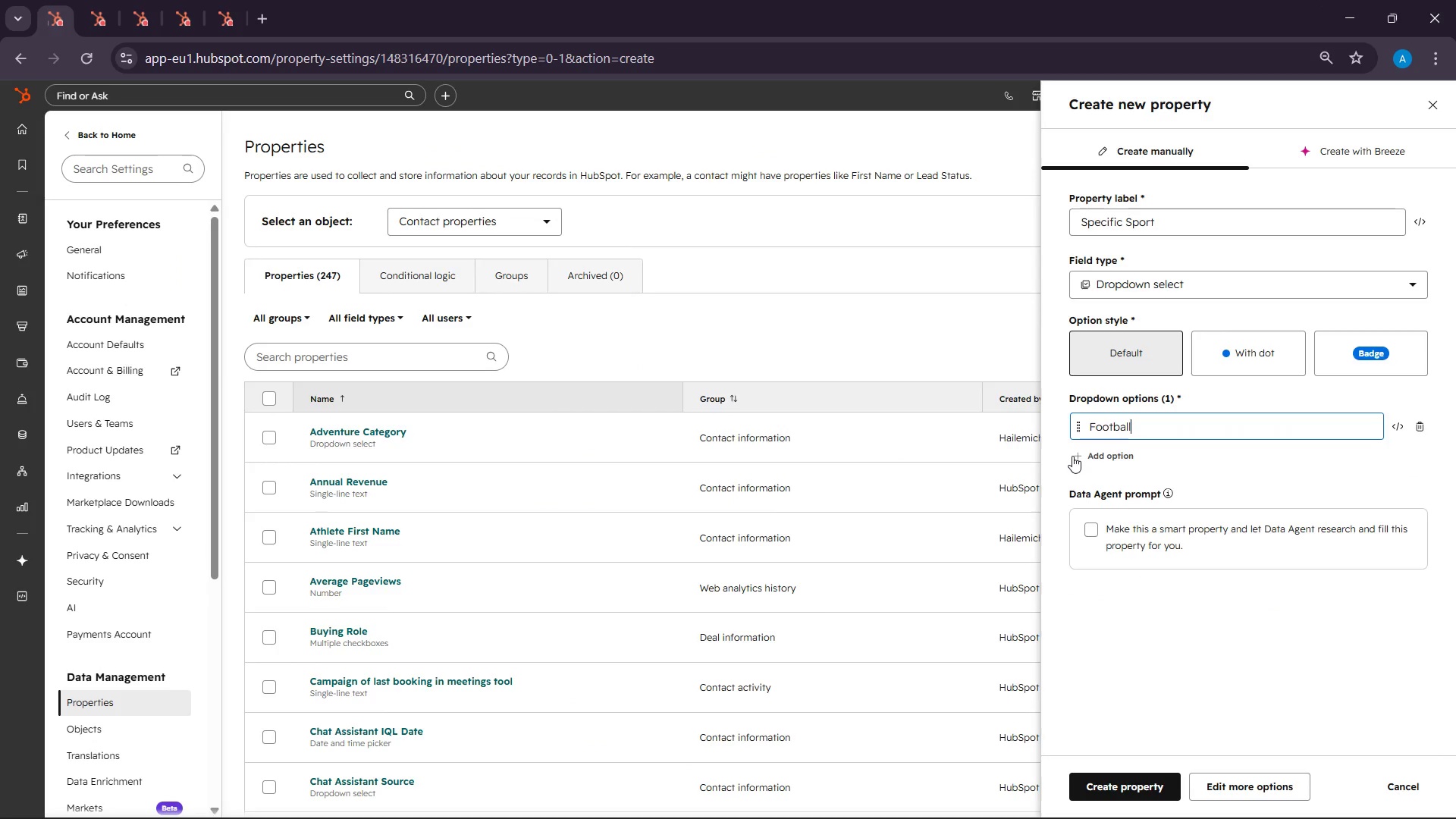 
left_click([1078, 461])
 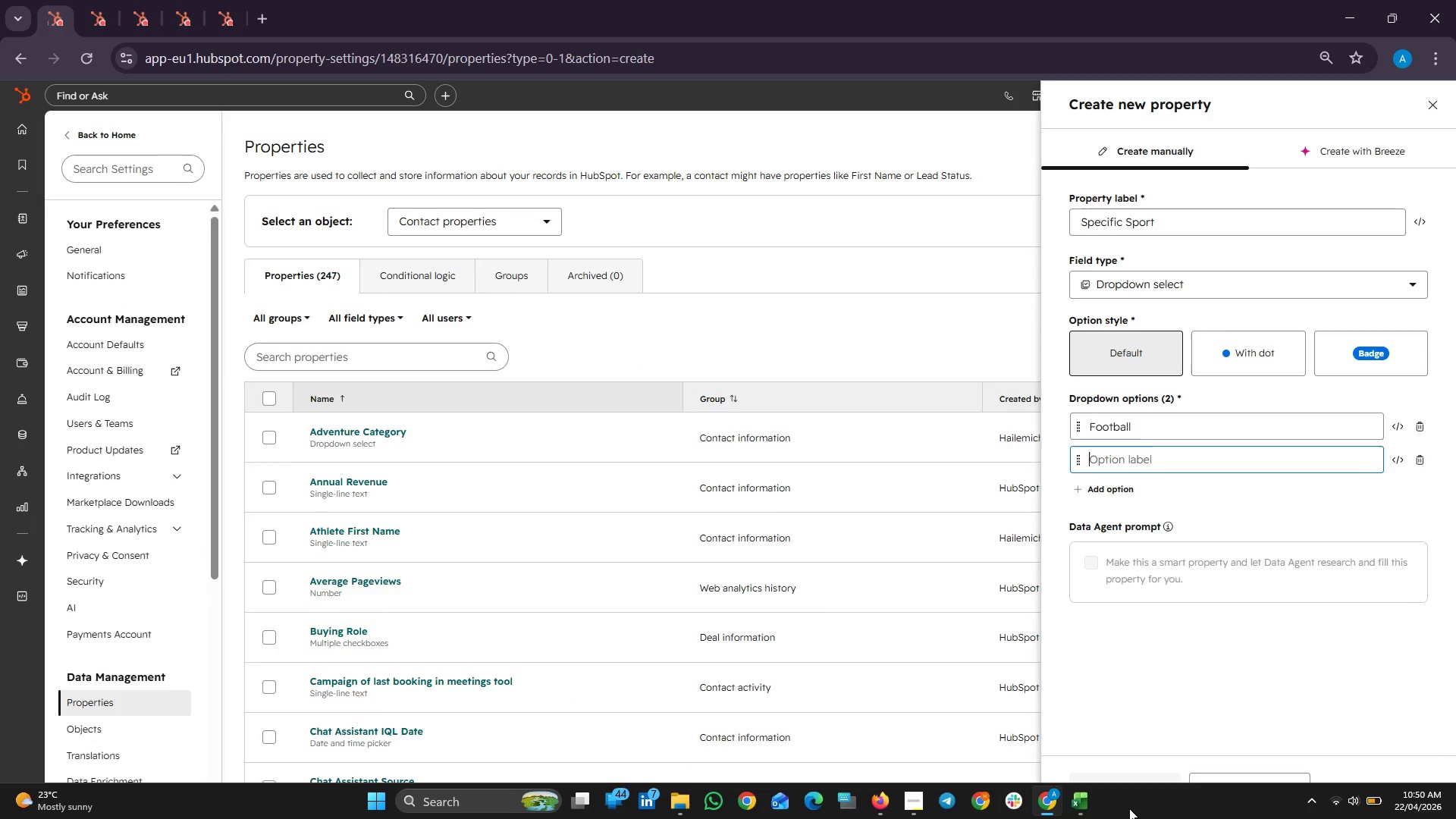 
left_click([1091, 805])
 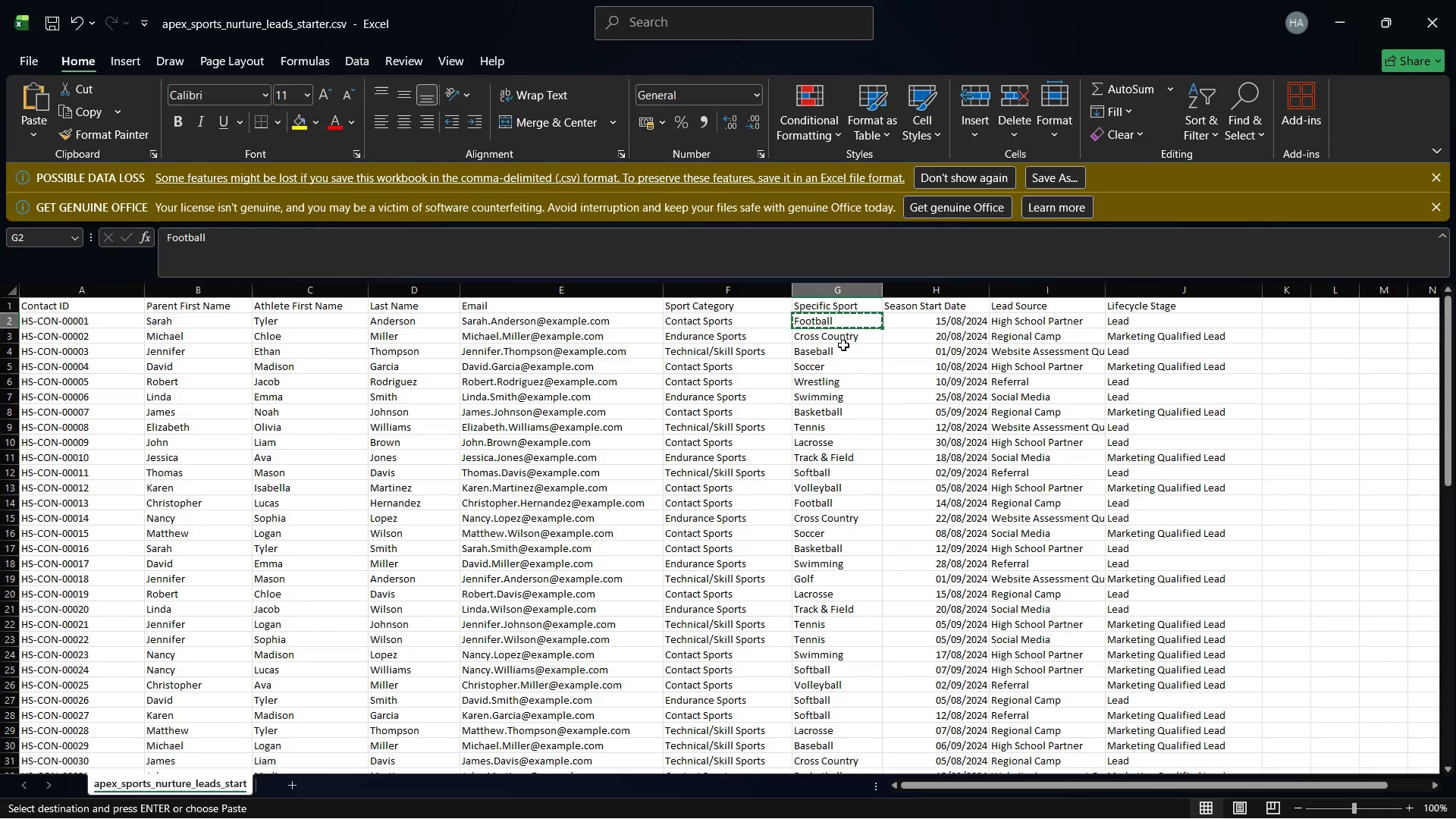 
left_click([839, 335])
 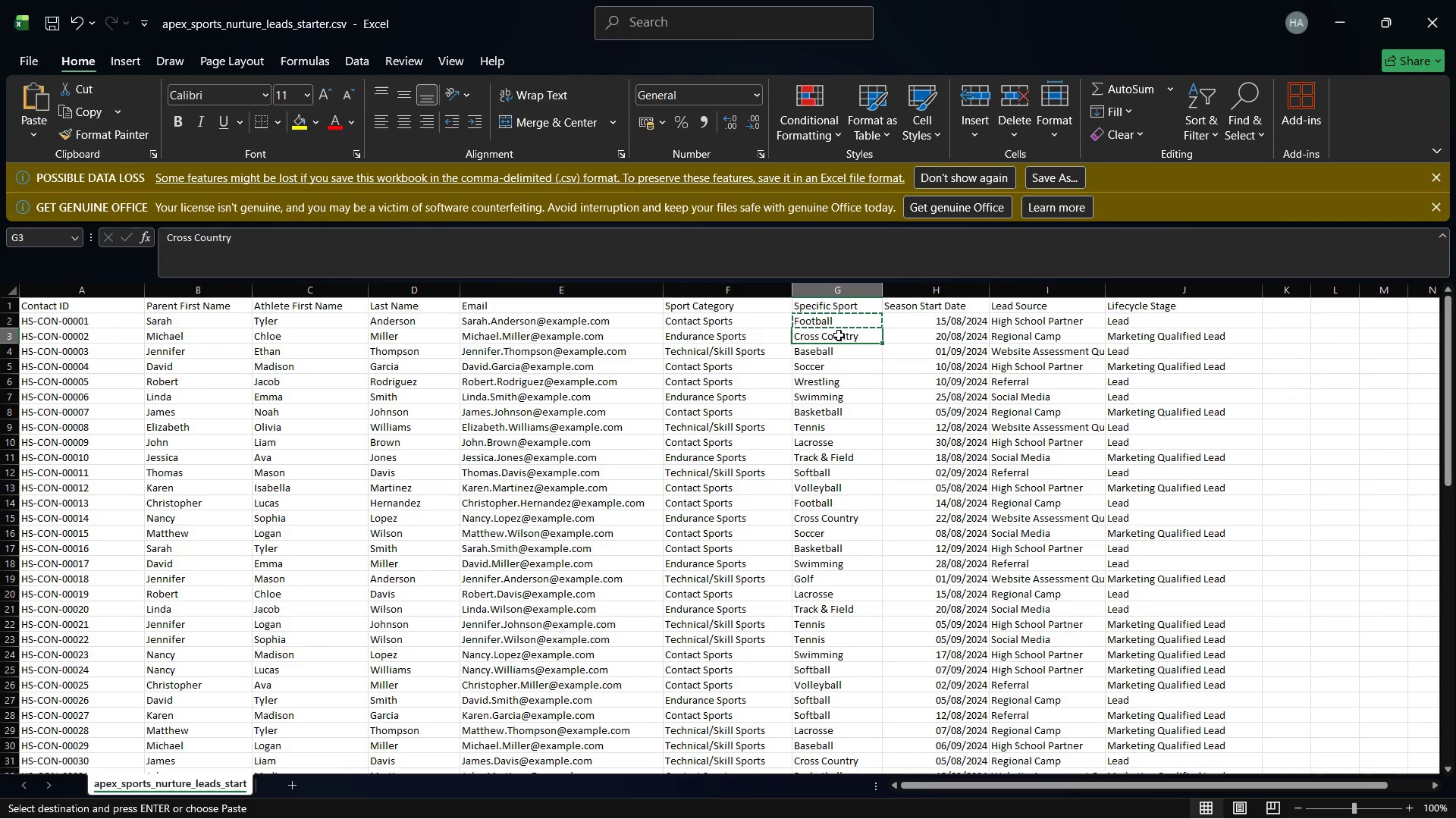 
right_click([839, 335])
 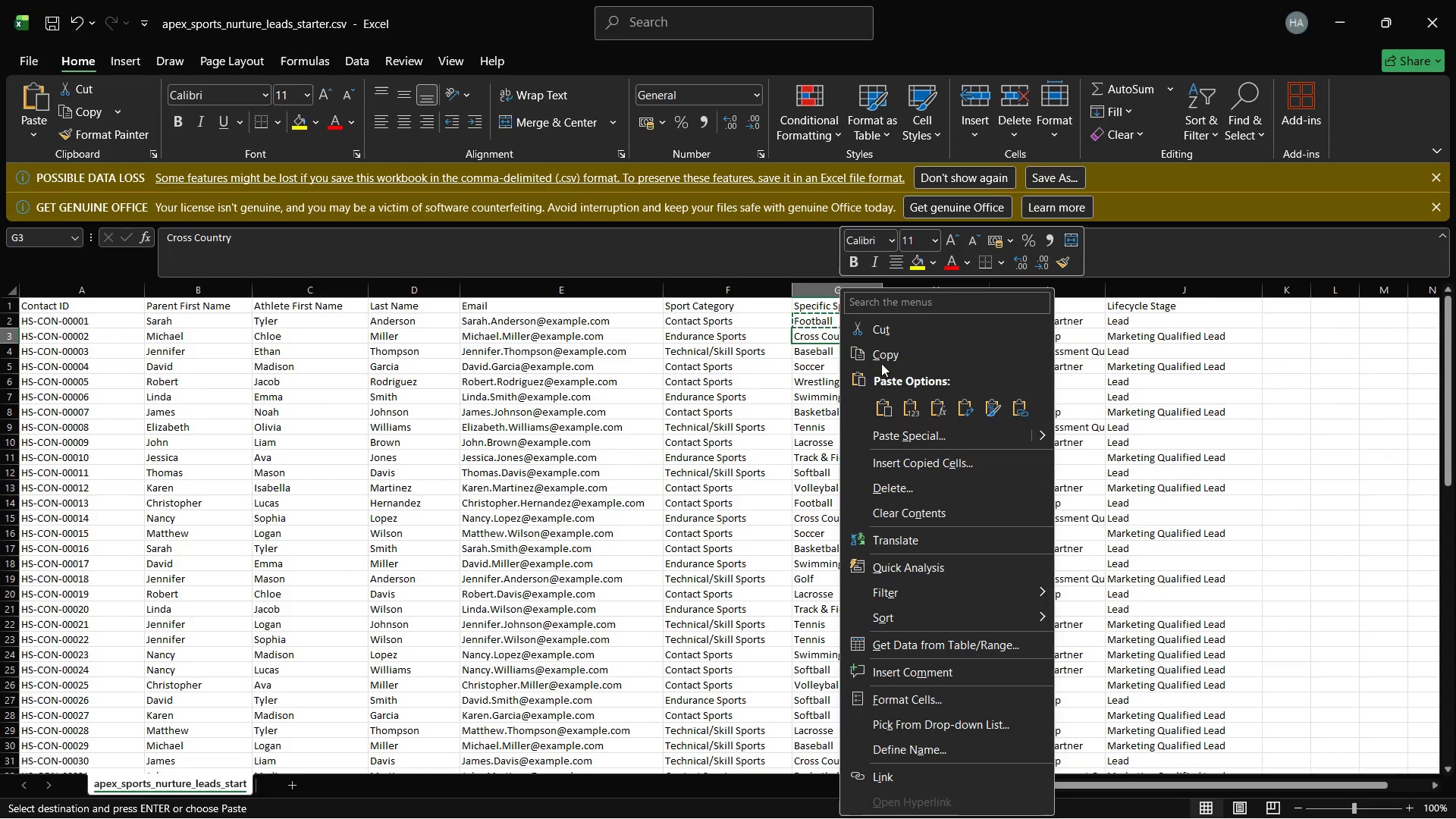 
left_click([881, 351])
 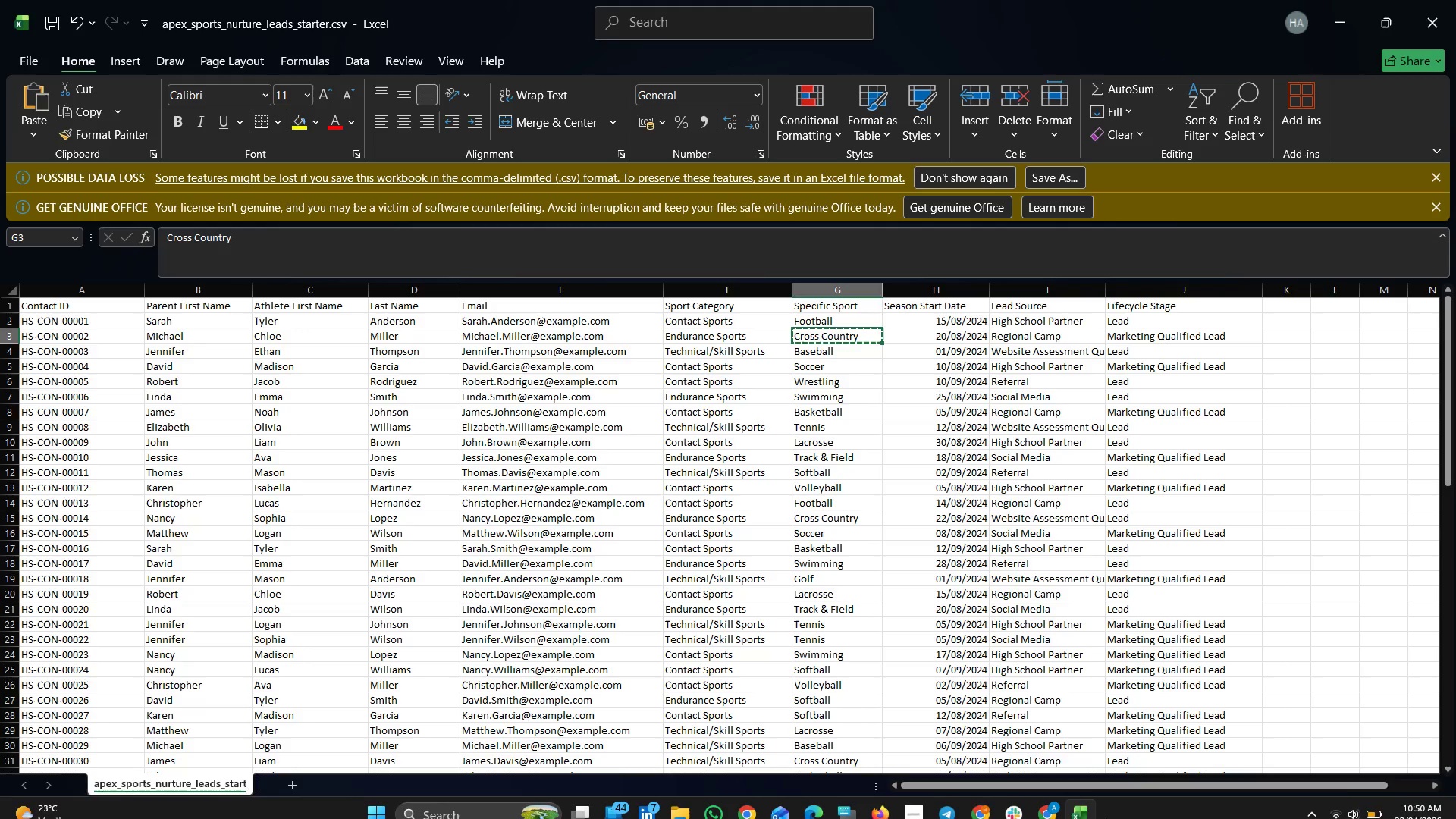 
left_click([1073, 805])
 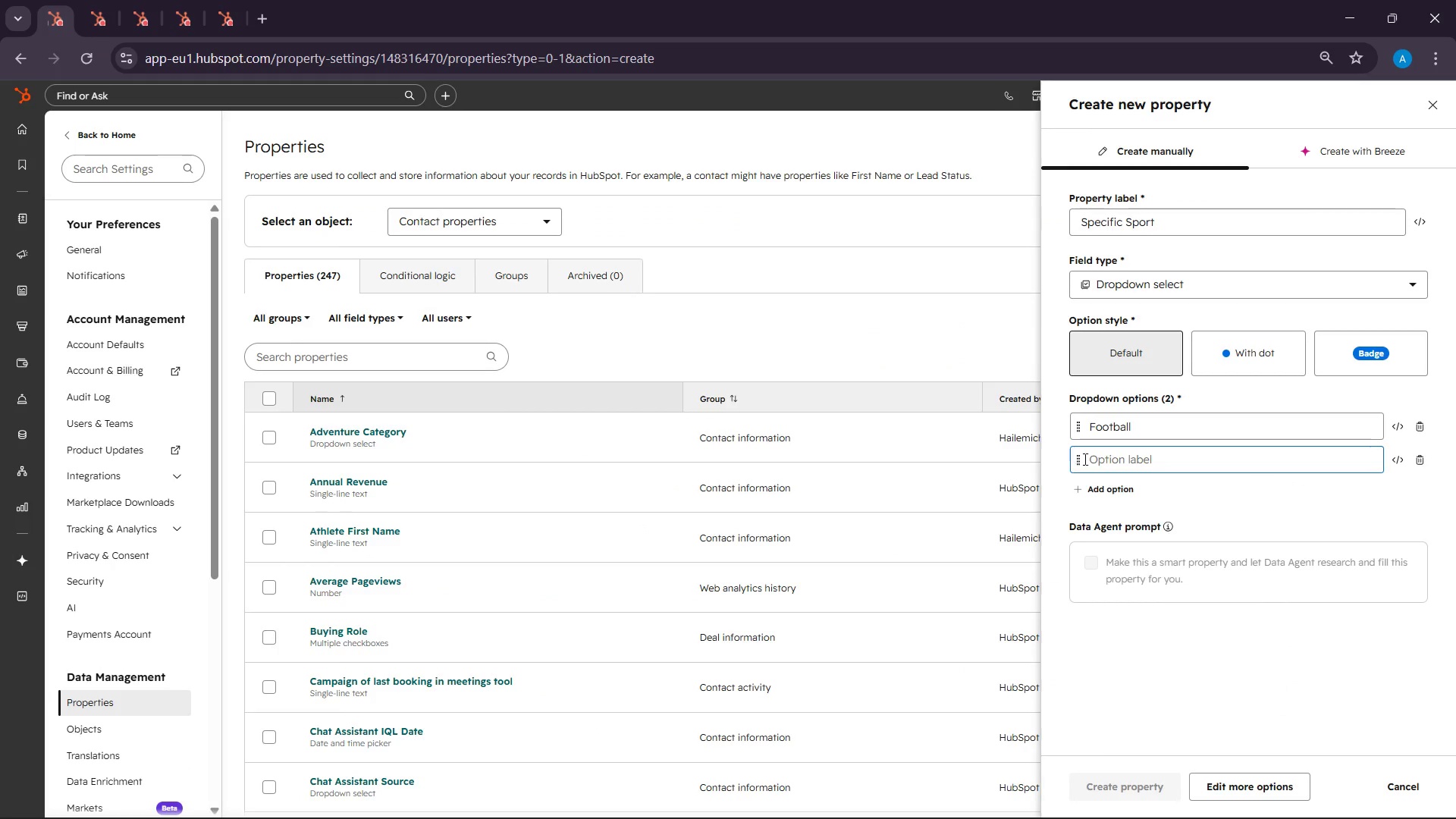 
right_click([1100, 462])
 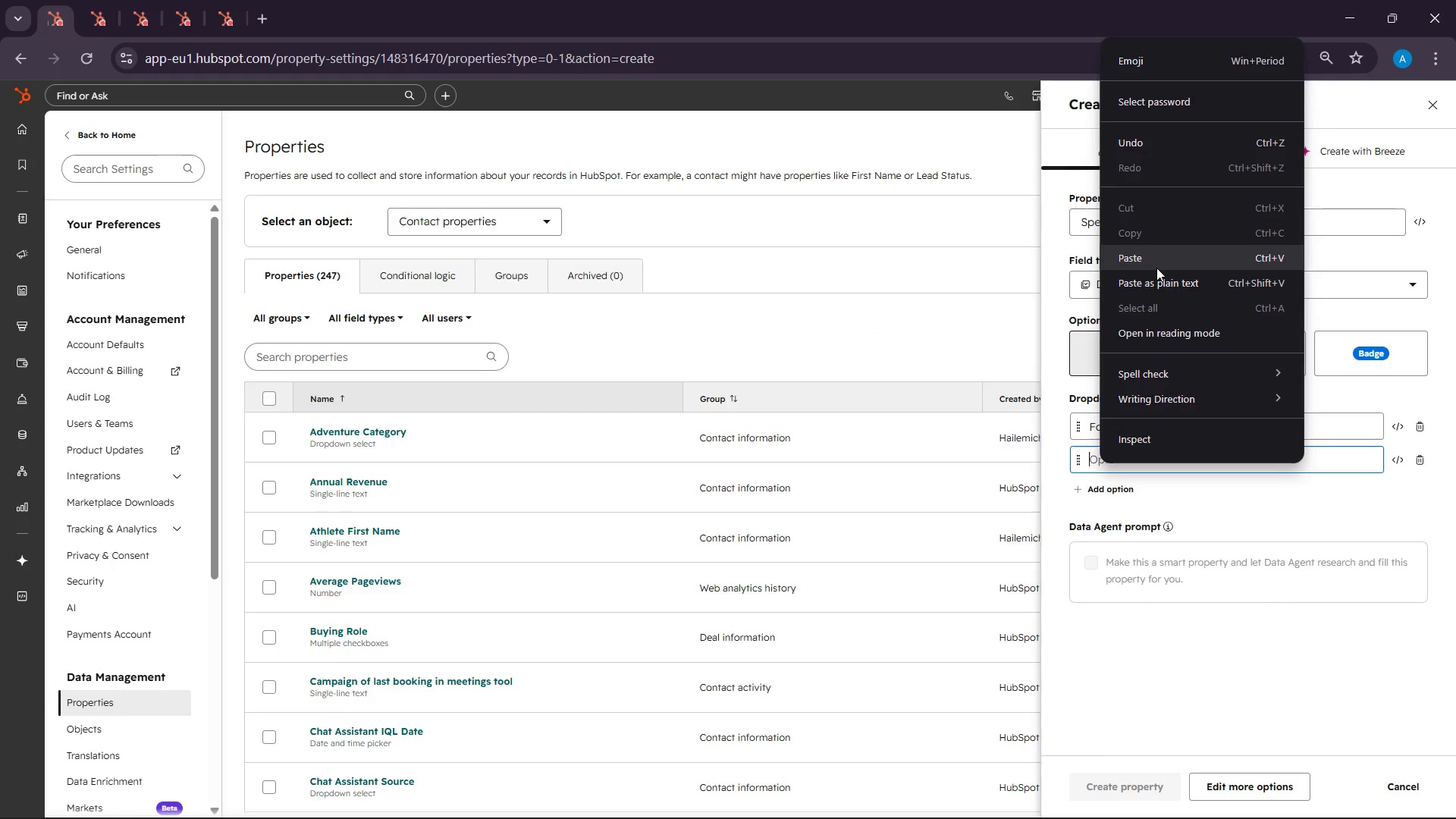 
left_click([1156, 268])
 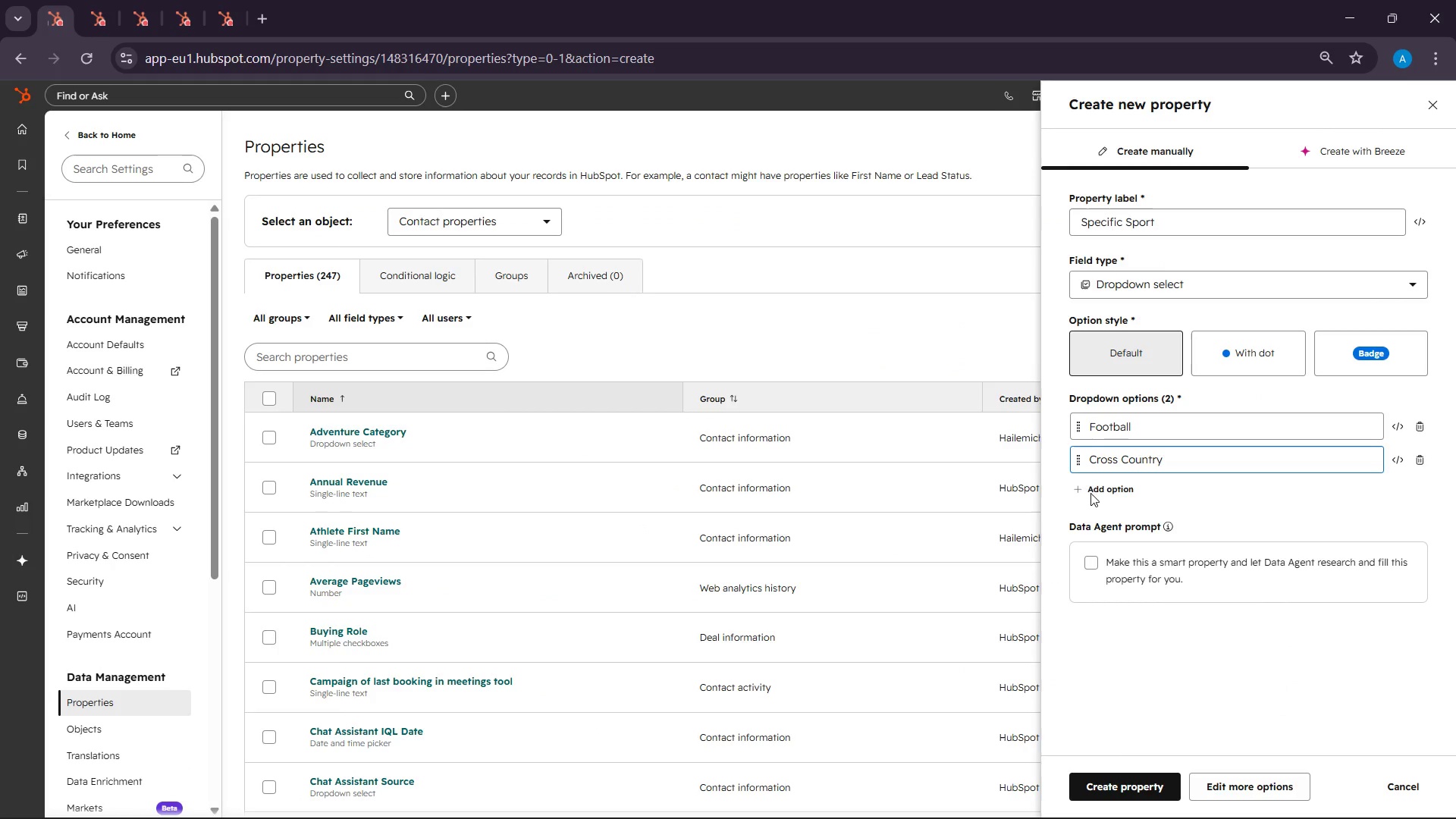 
left_click([1089, 485])
 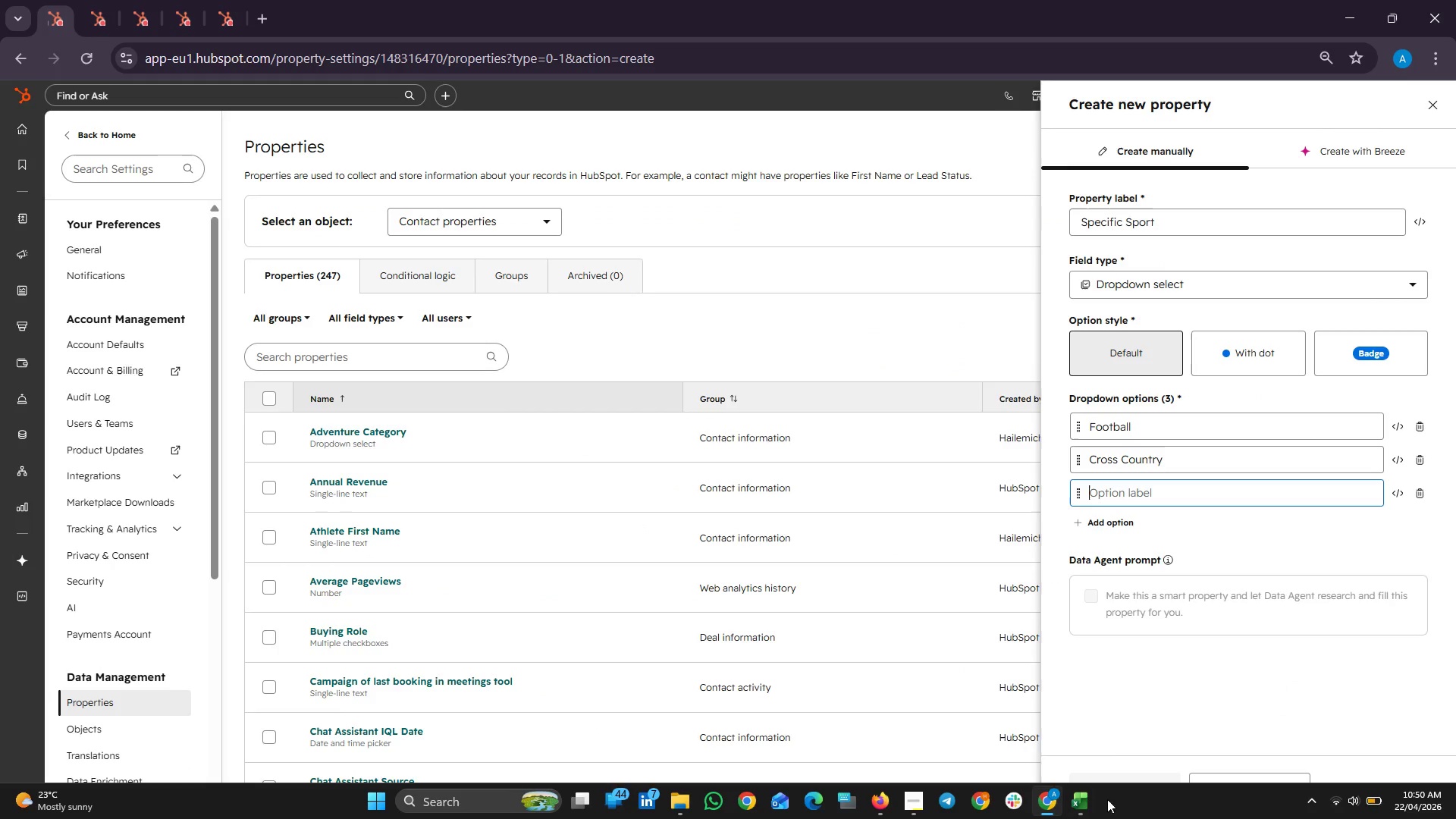 
left_click([1090, 806])
 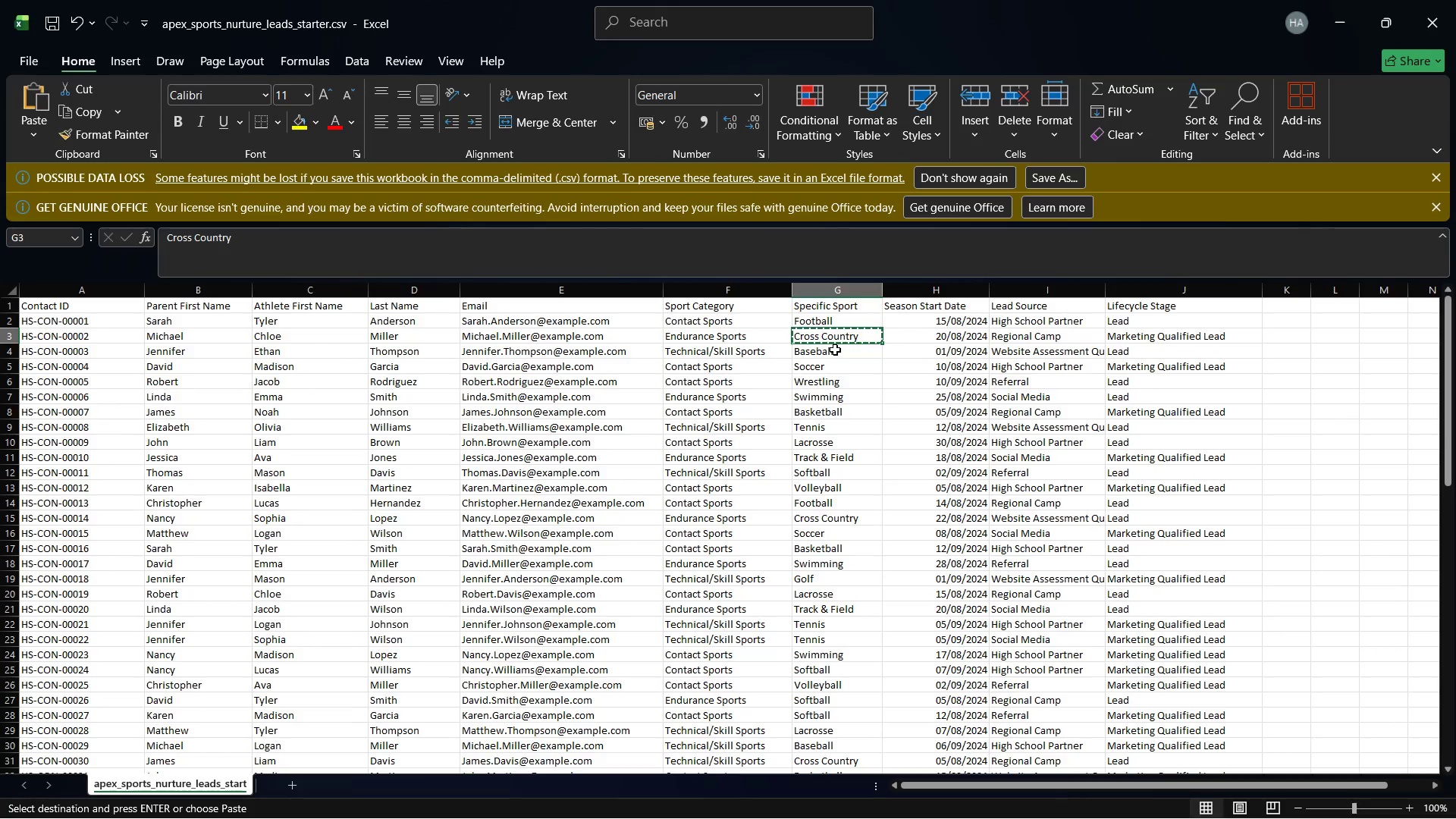 
left_click([835, 350])
 